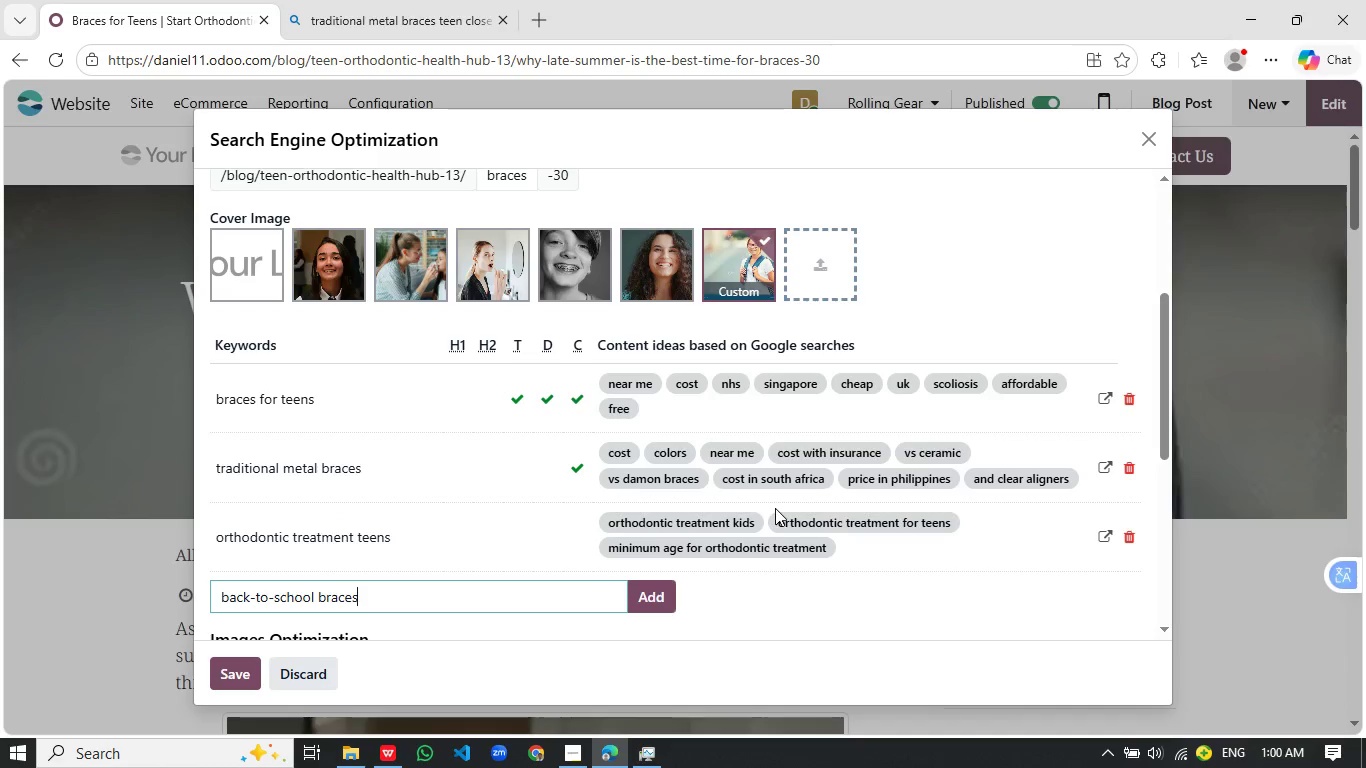 
key(Enter)
 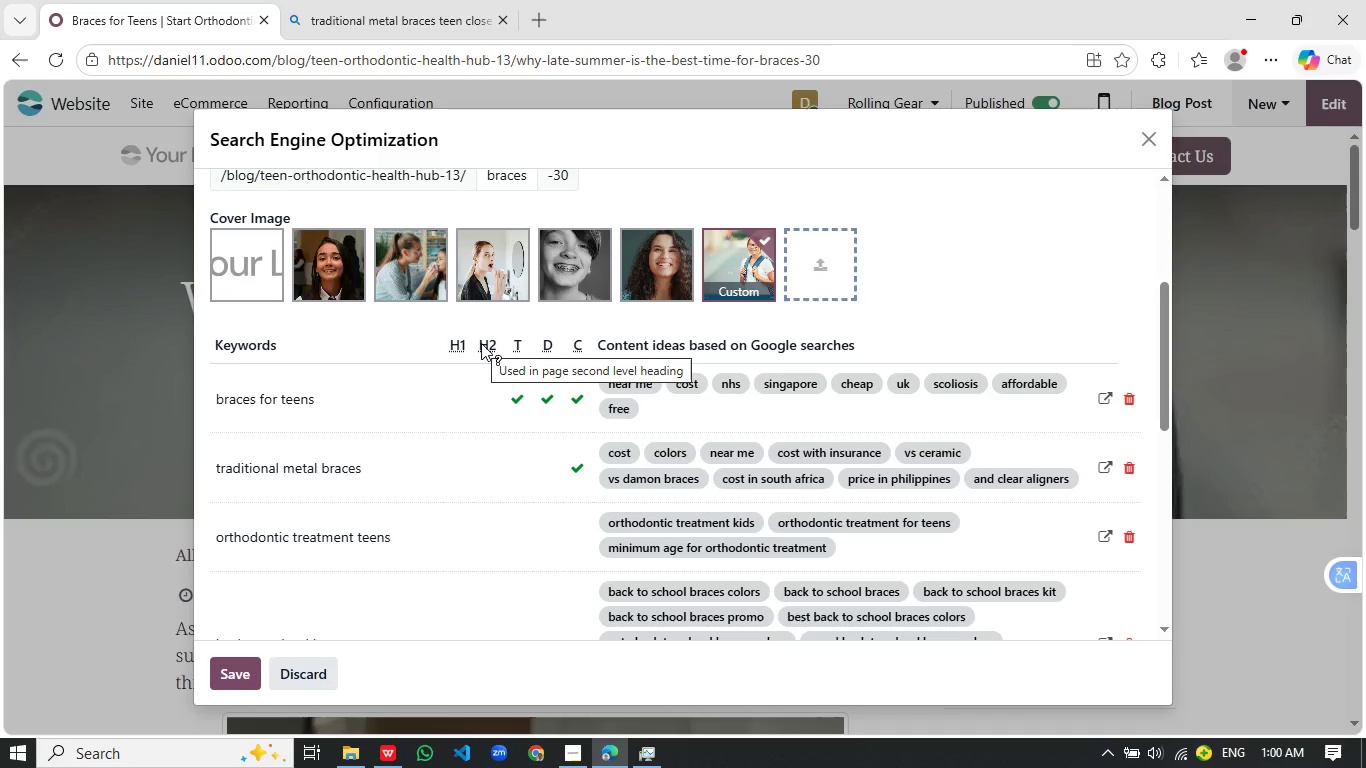 
wait(21.89)
 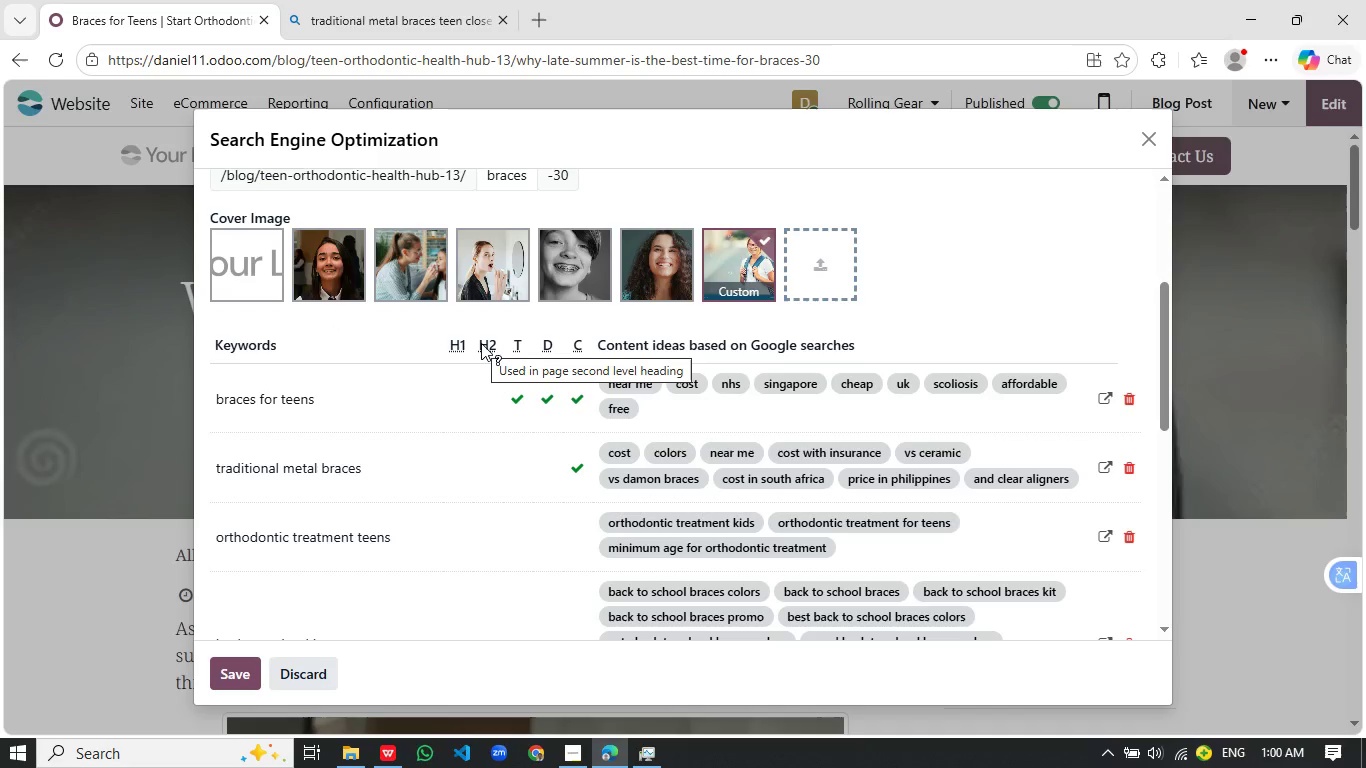 
scroll: coordinate [492, 416], scroll_direction: down, amount: 4.0
 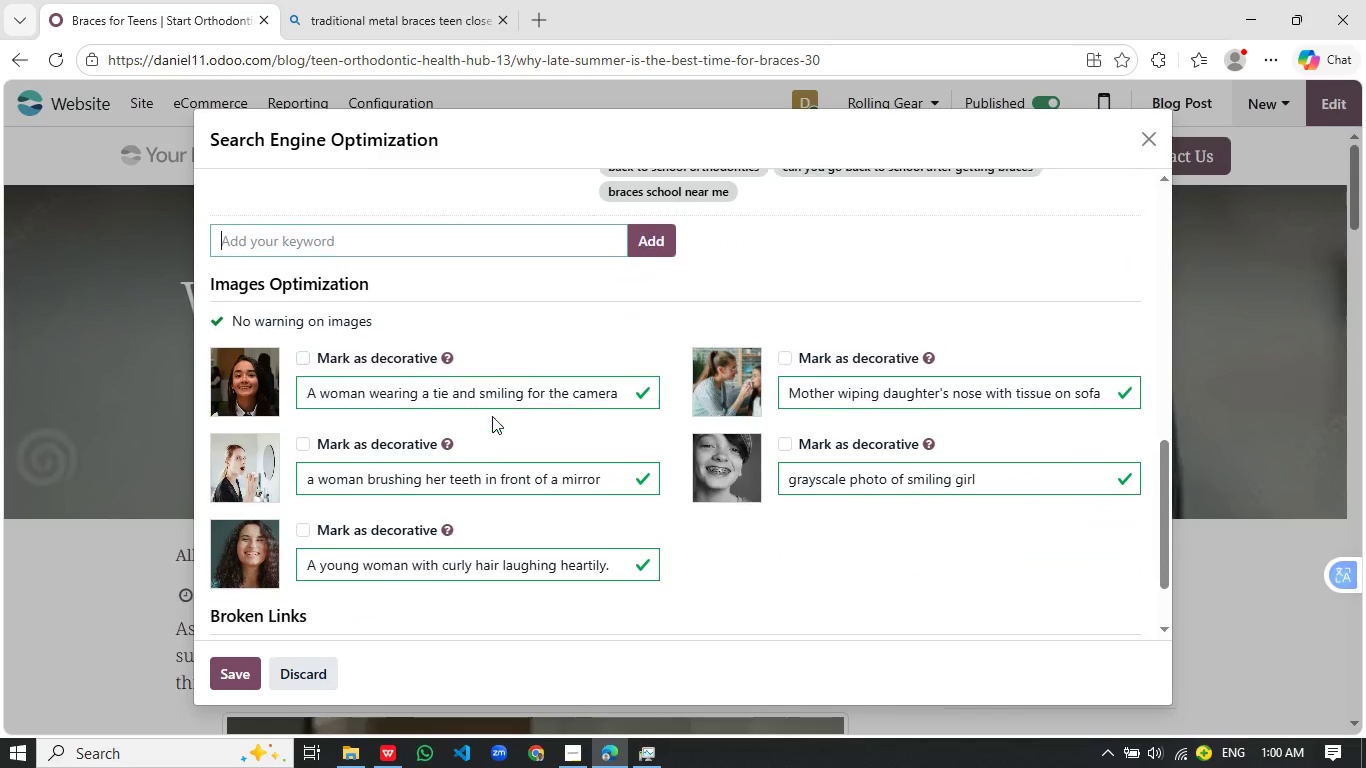 
scroll: coordinate [492, 416], scroll_direction: up, amount: 6.0
 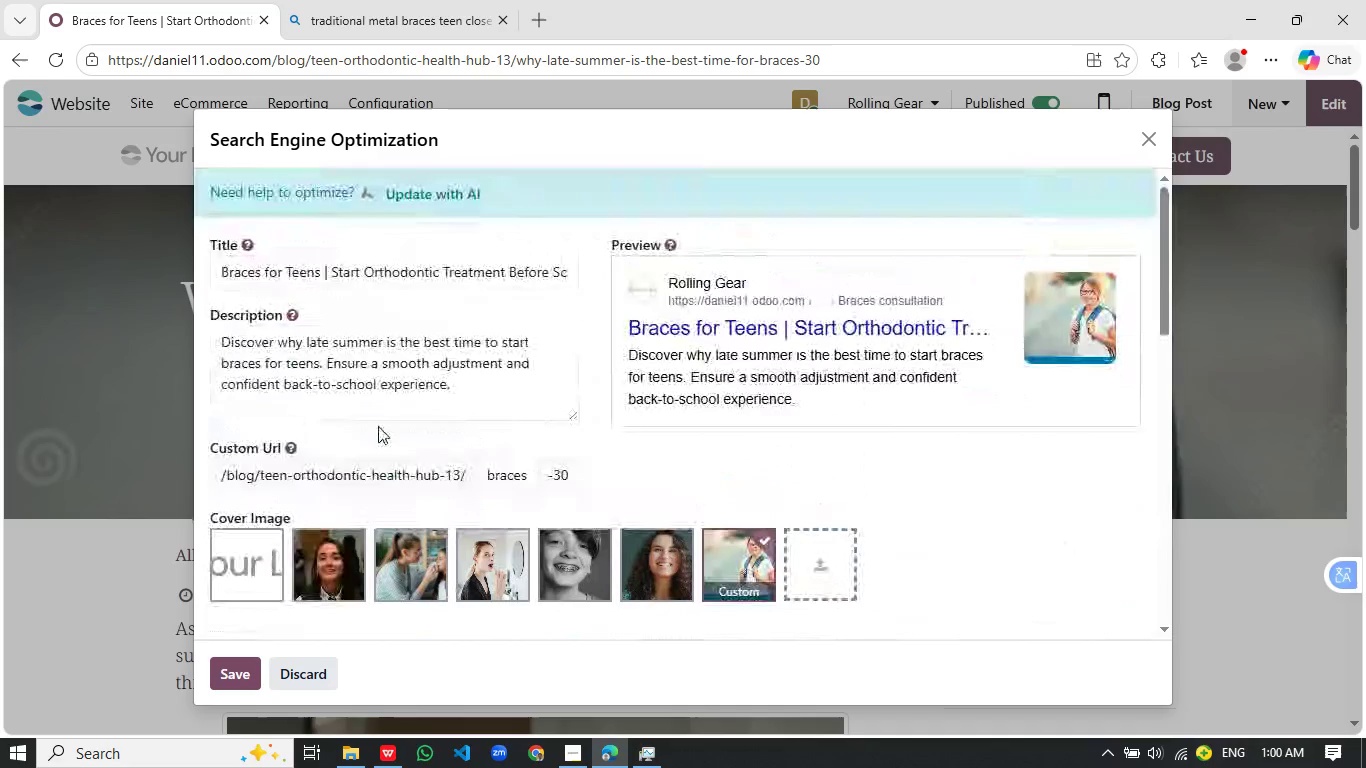 
scroll: coordinate [442, 446], scroll_direction: down, amount: 7.0
 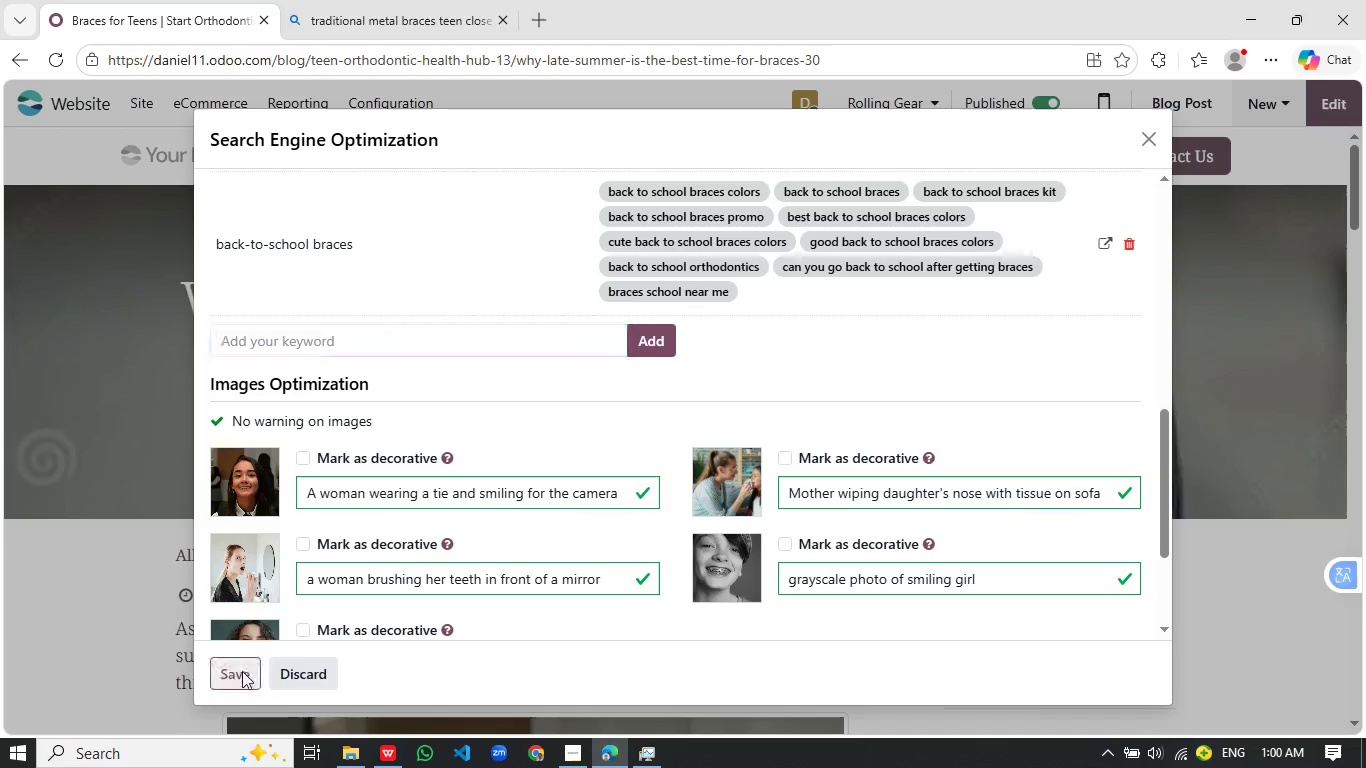 
left_click([242, 671])
 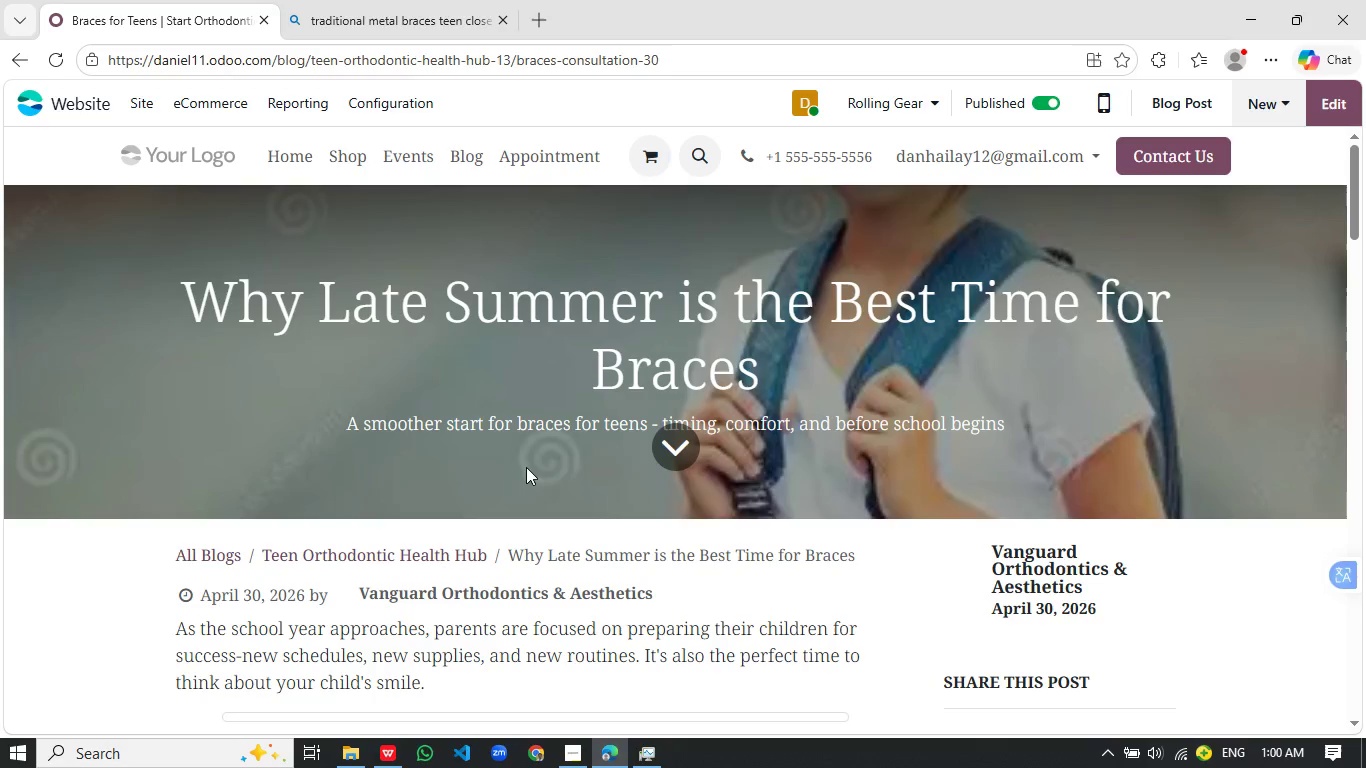 
wait(5.52)
 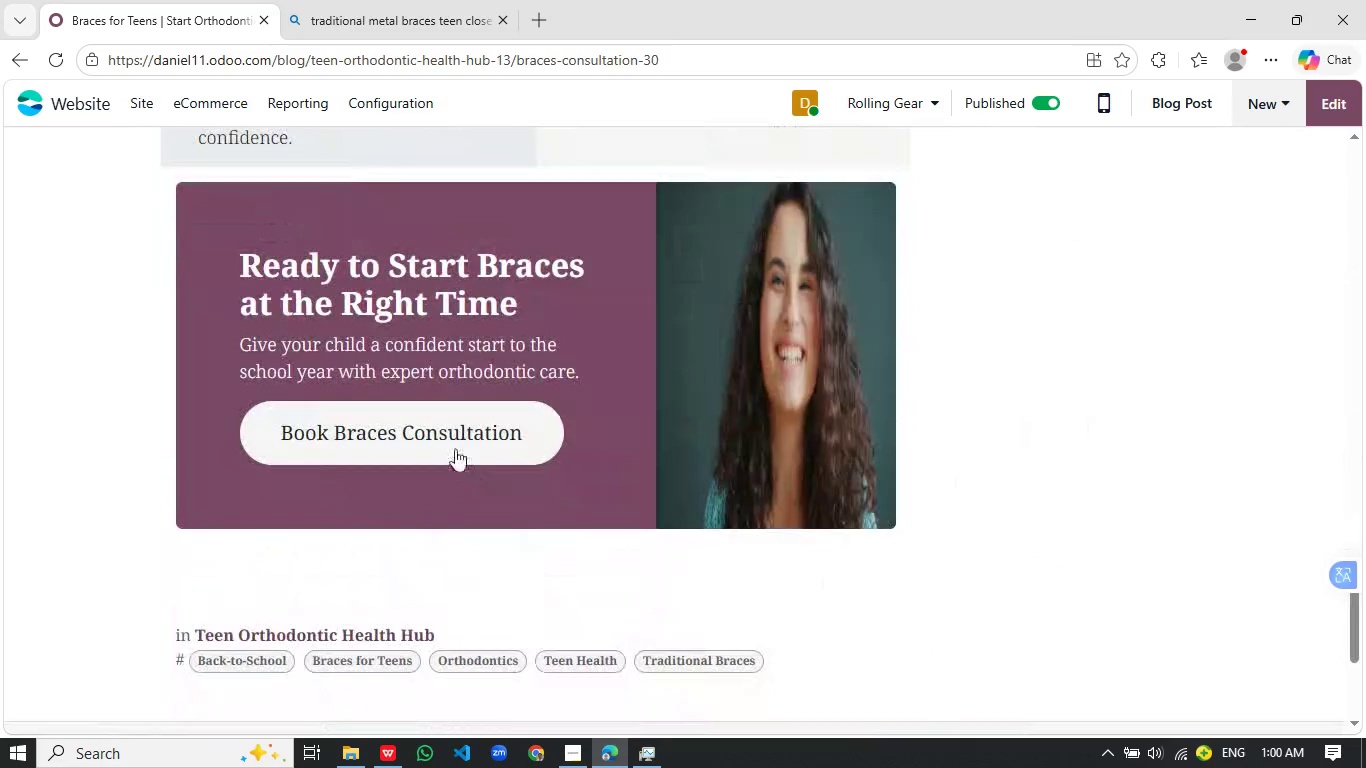 
left_click([456, 438])
 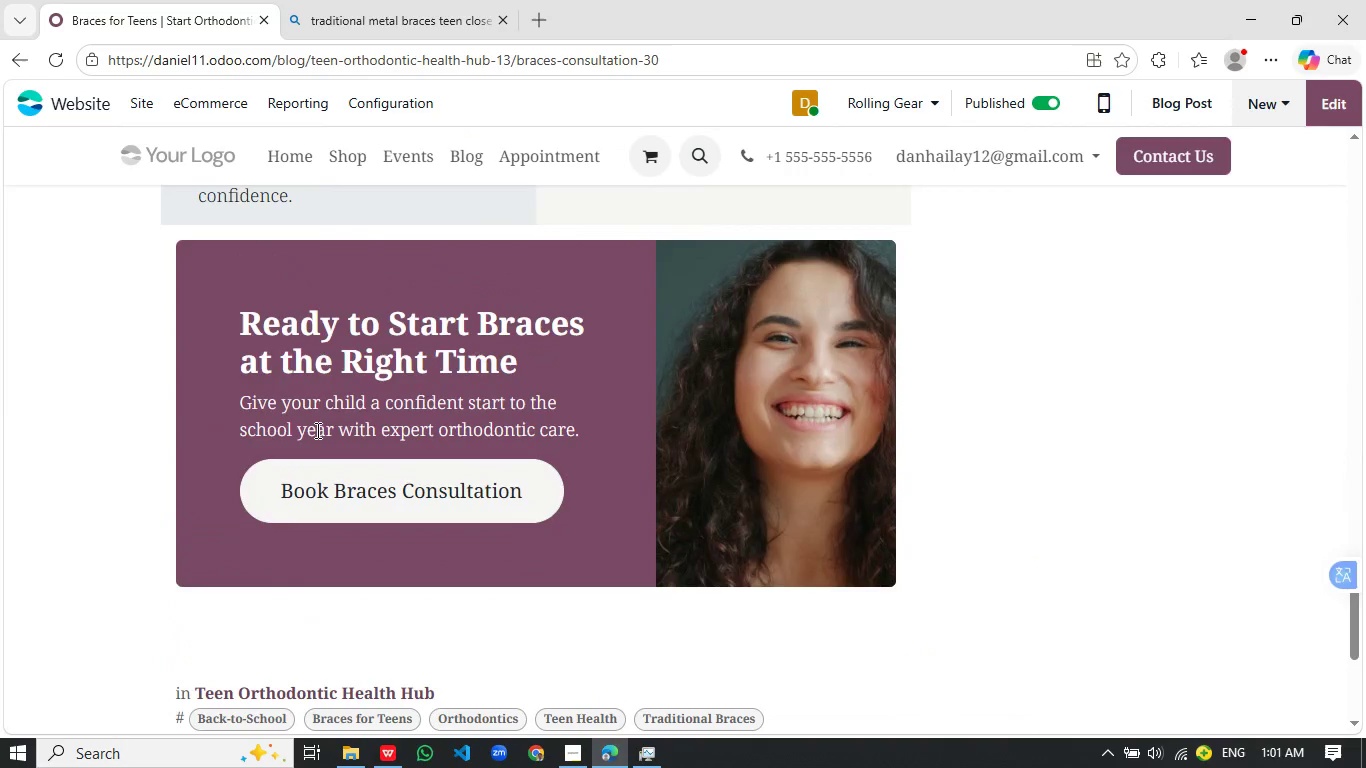 
scroll: coordinate [526, 481], scroll_direction: down, amount: 27.0
 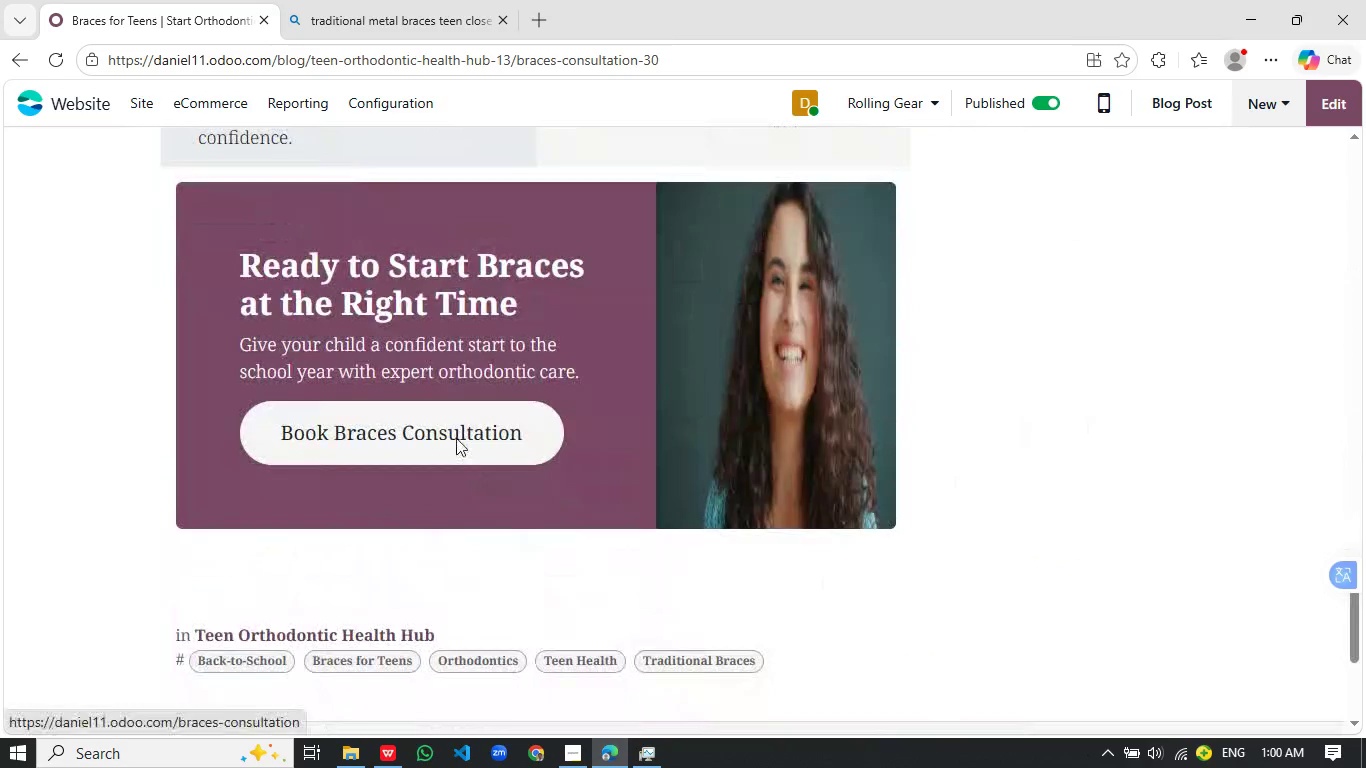 
wait(5.89)
 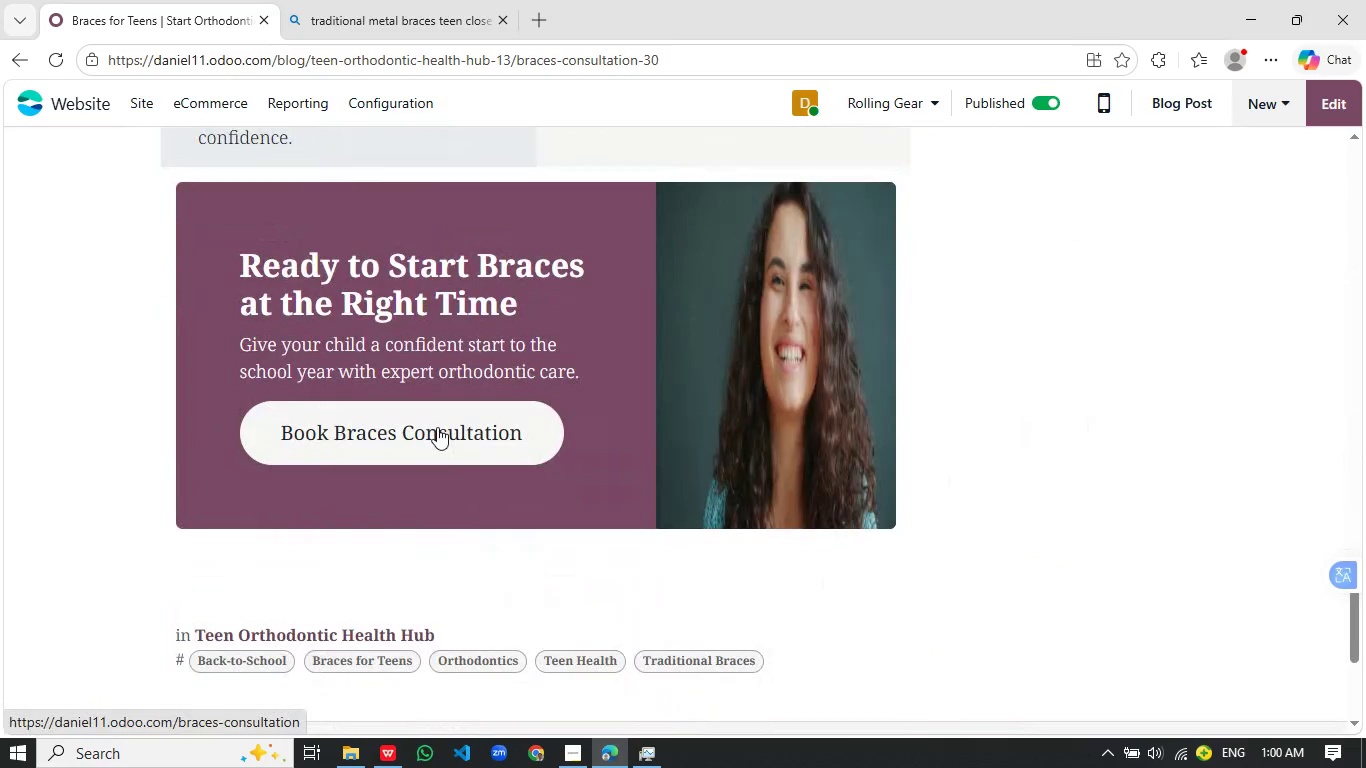 
left_click([442, 491])
 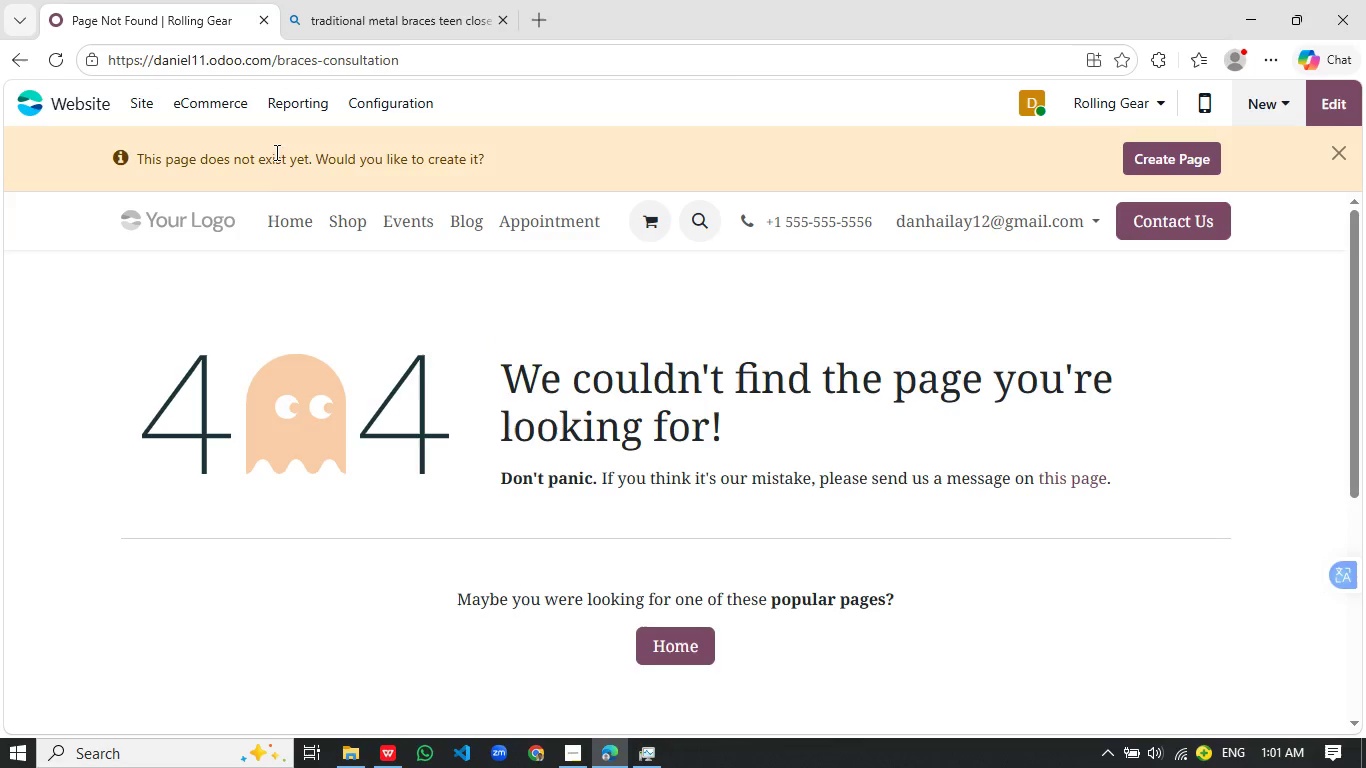 
wait(16.31)
 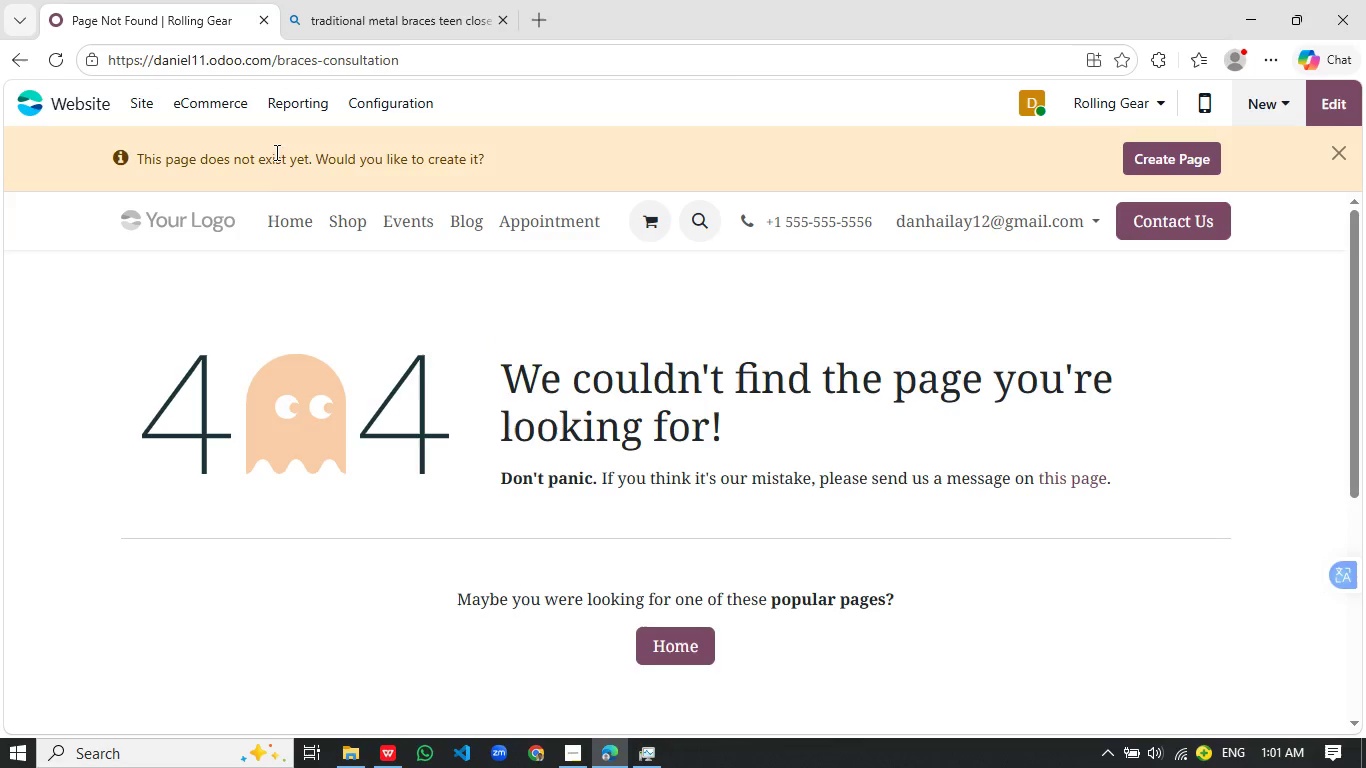 
left_click([1160, 150])
 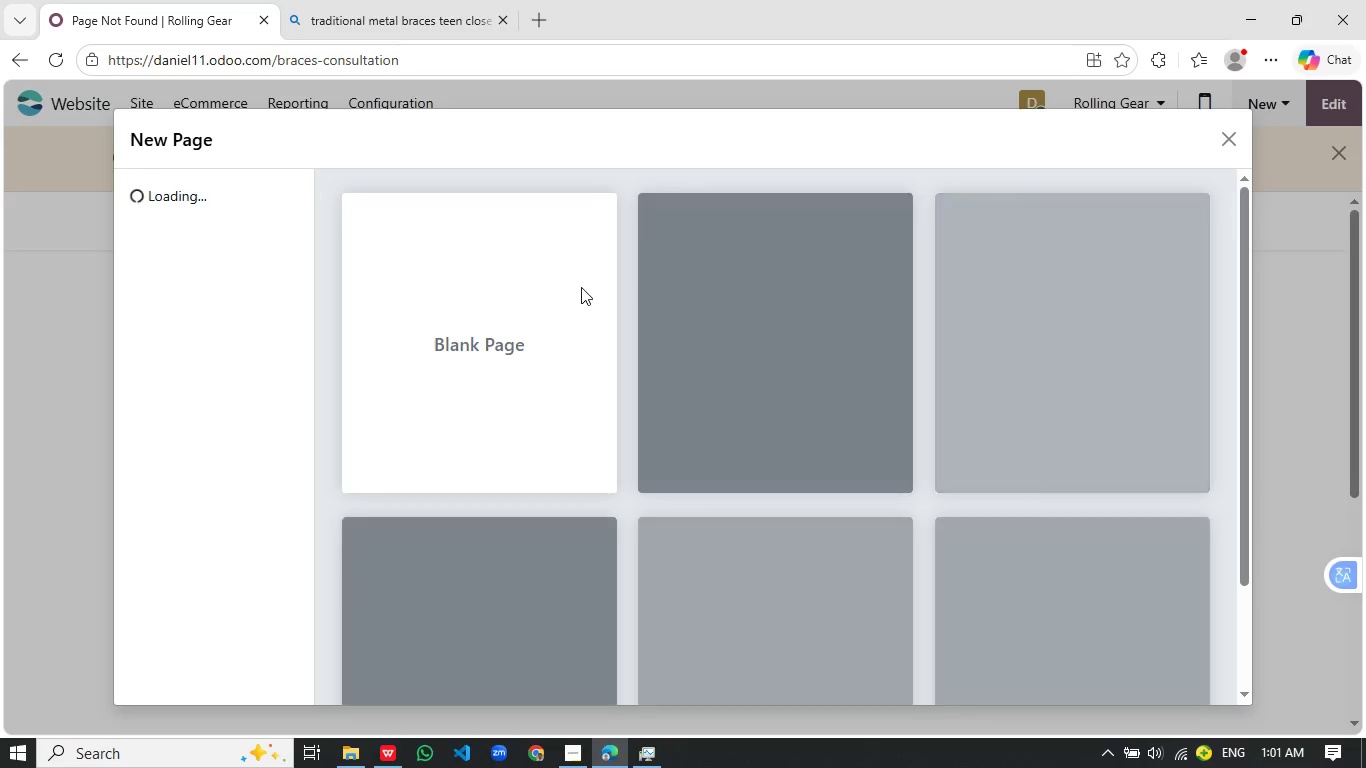 
wait(9.84)
 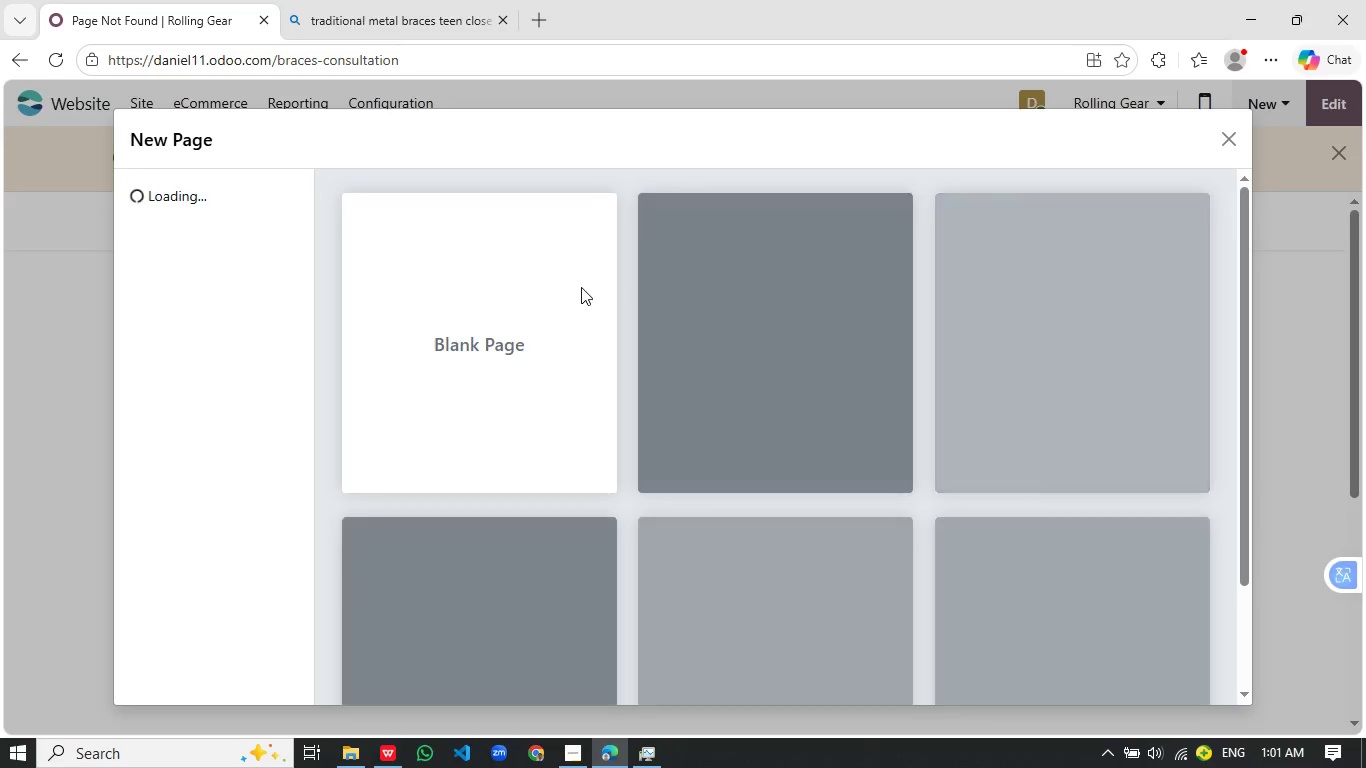 
scroll: coordinate [824, 353], scroll_direction: down, amount: 4.0
 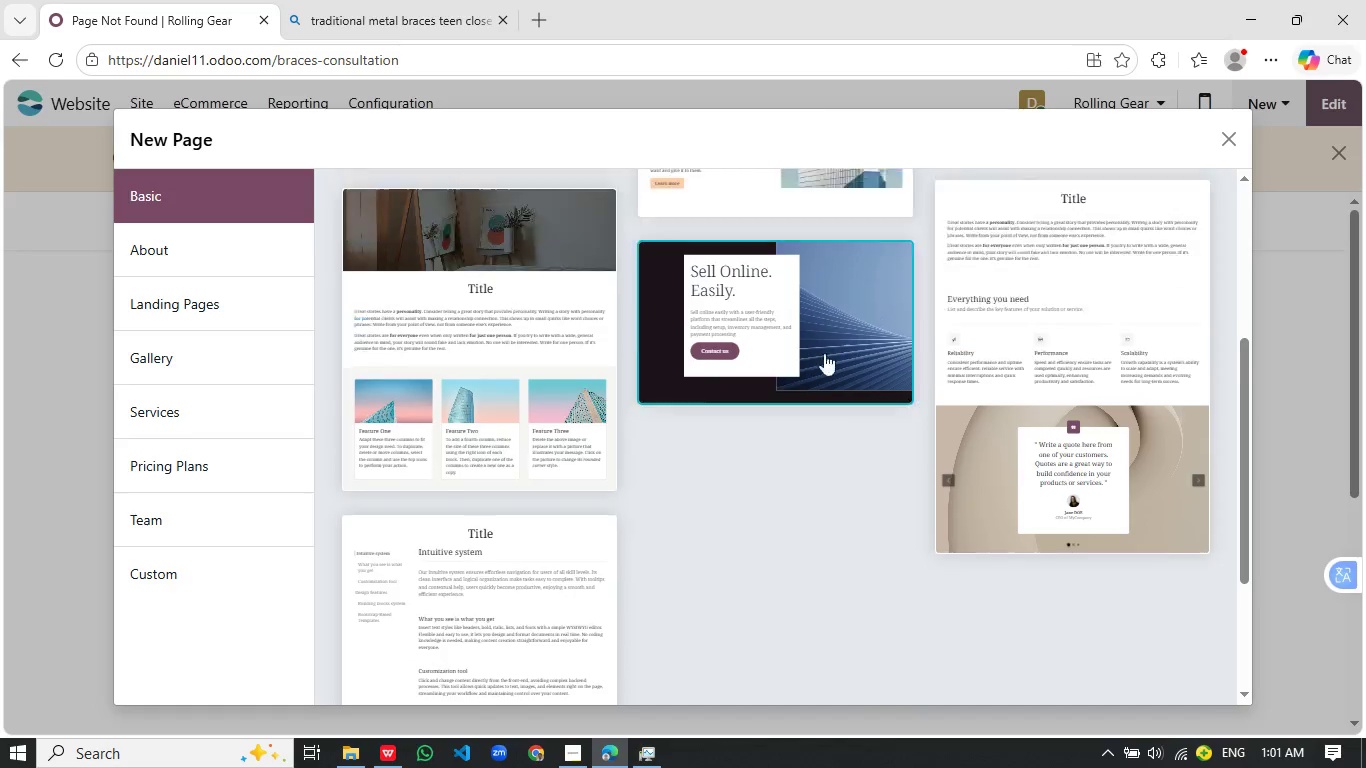 
scroll: coordinate [824, 353], scroll_direction: up, amount: 4.0
 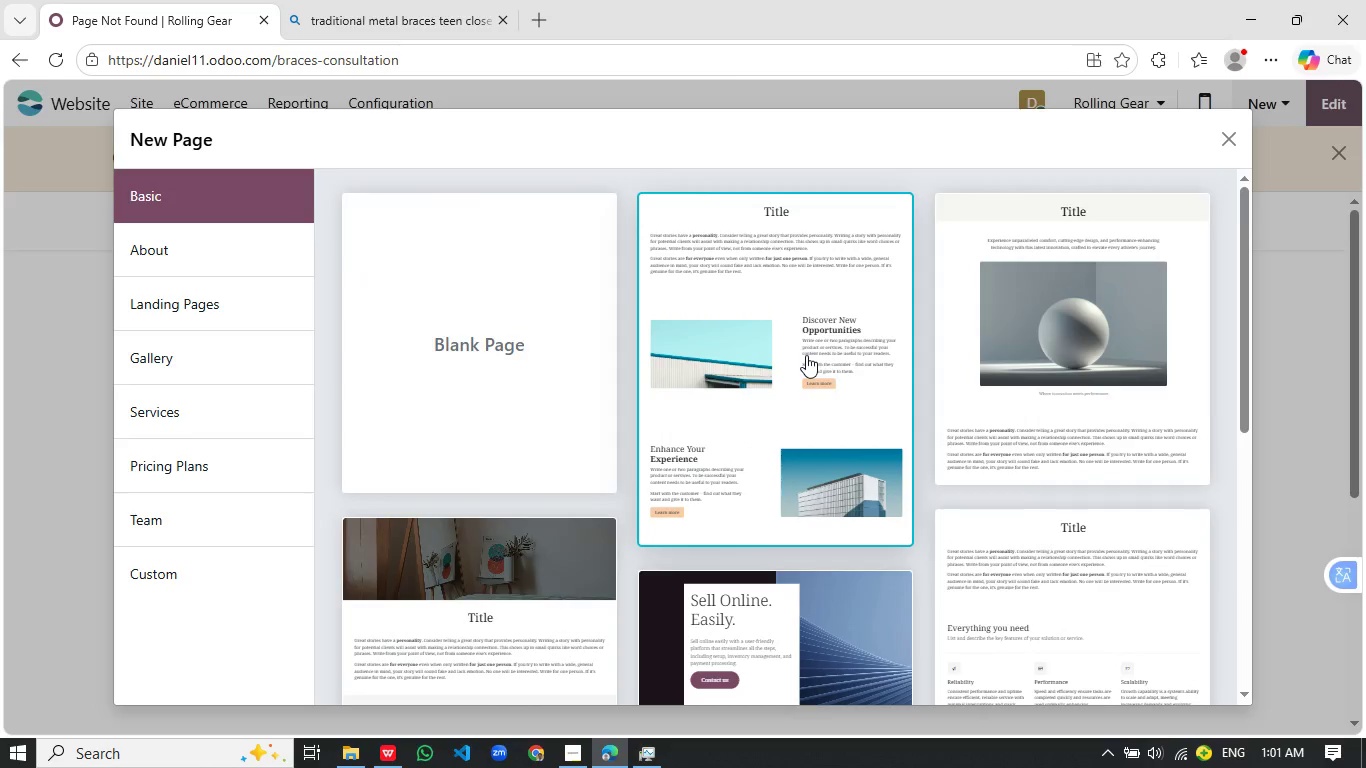 
scroll: coordinate [798, 357], scroll_direction: down, amount: 3.0
 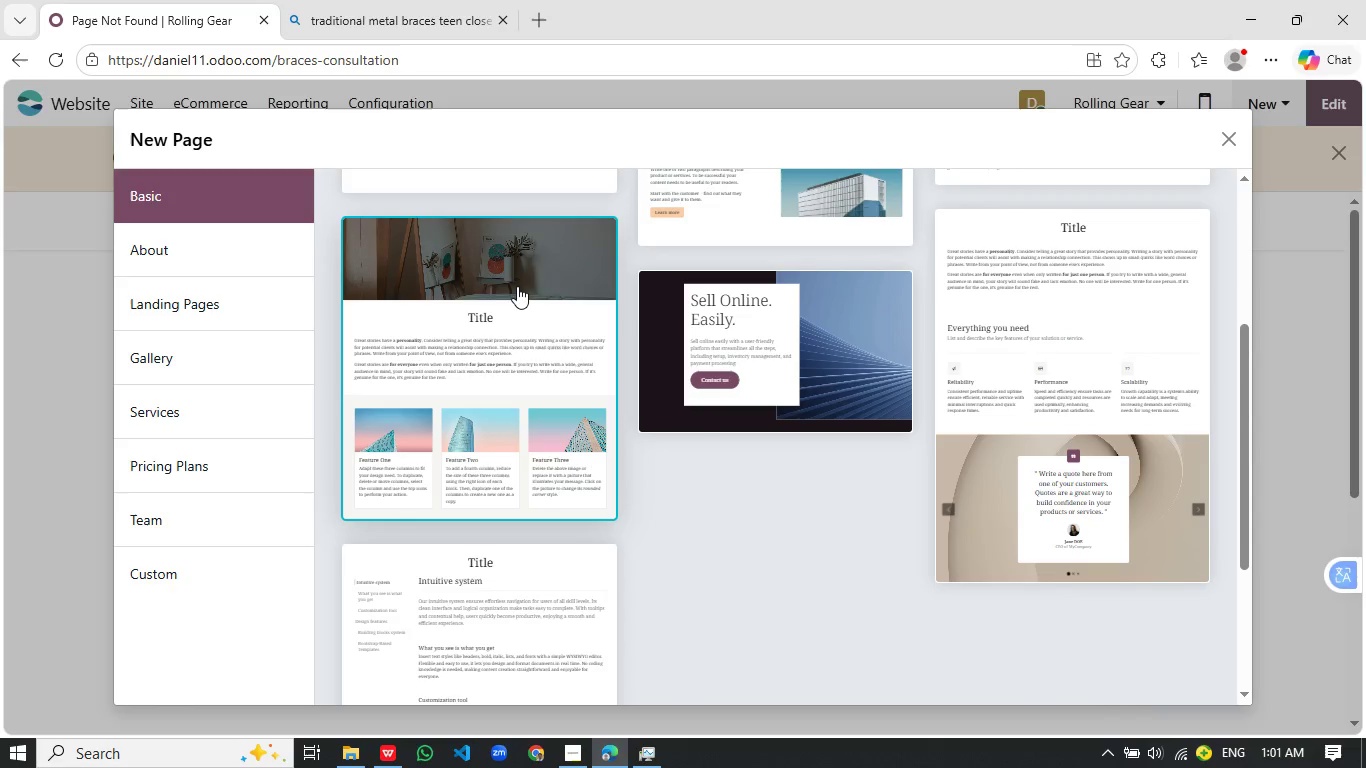 
left_click([515, 286])
 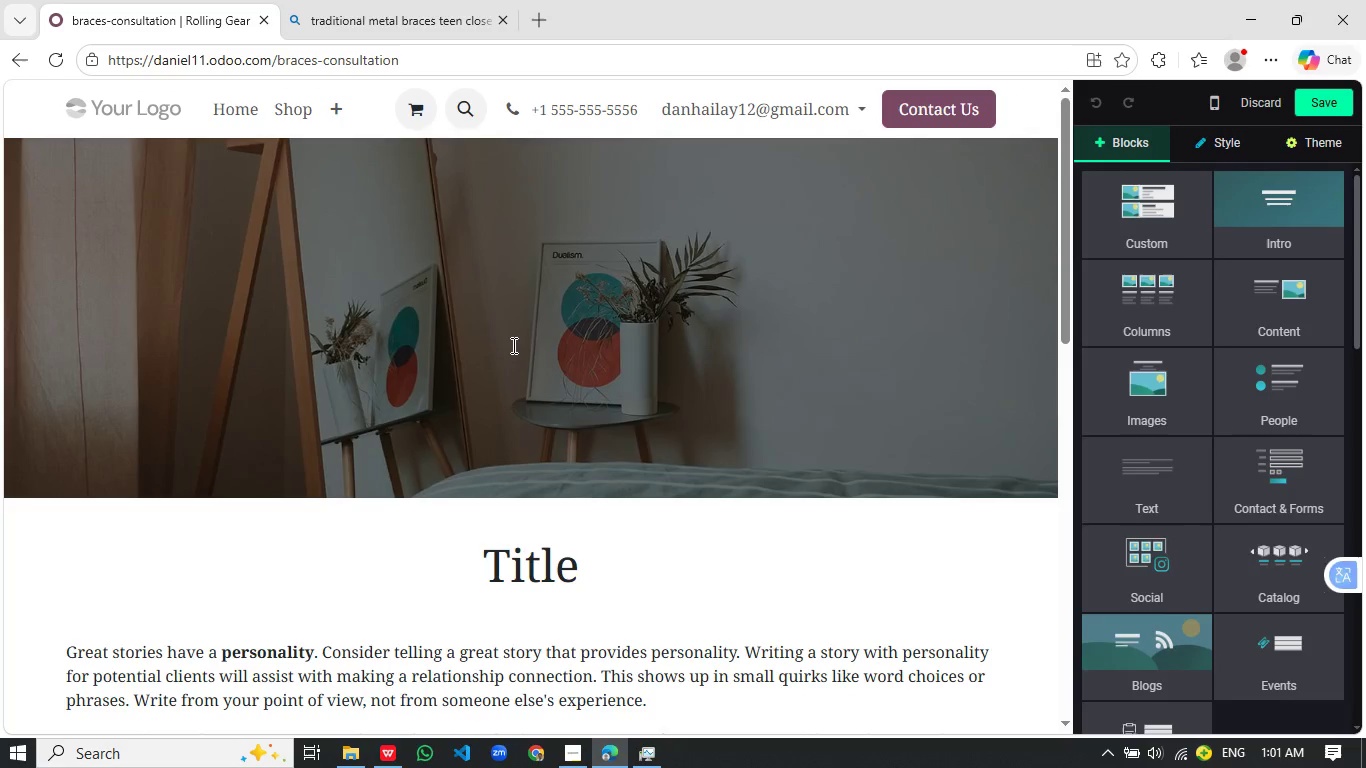 
wait(15.36)
 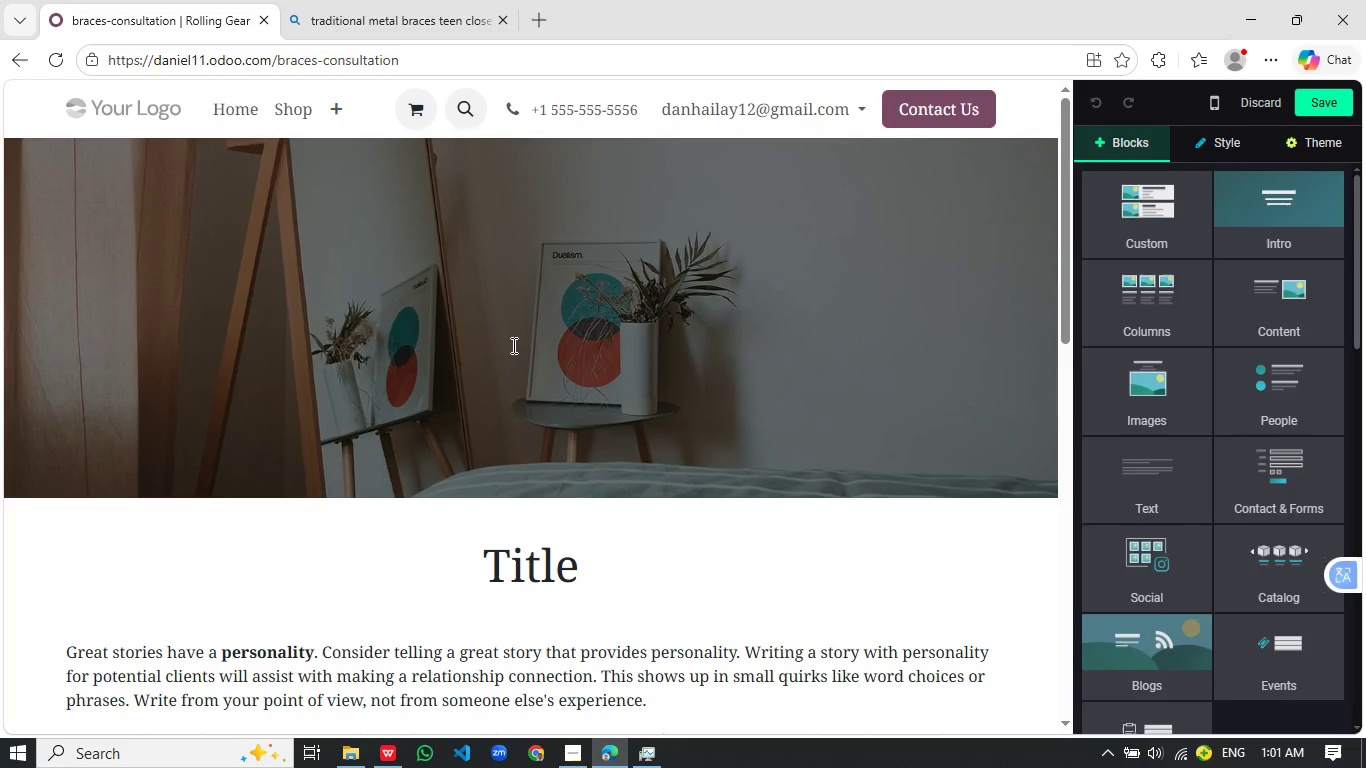 
scroll: coordinate [559, 363], scroll_direction: up, amount: 2.0
 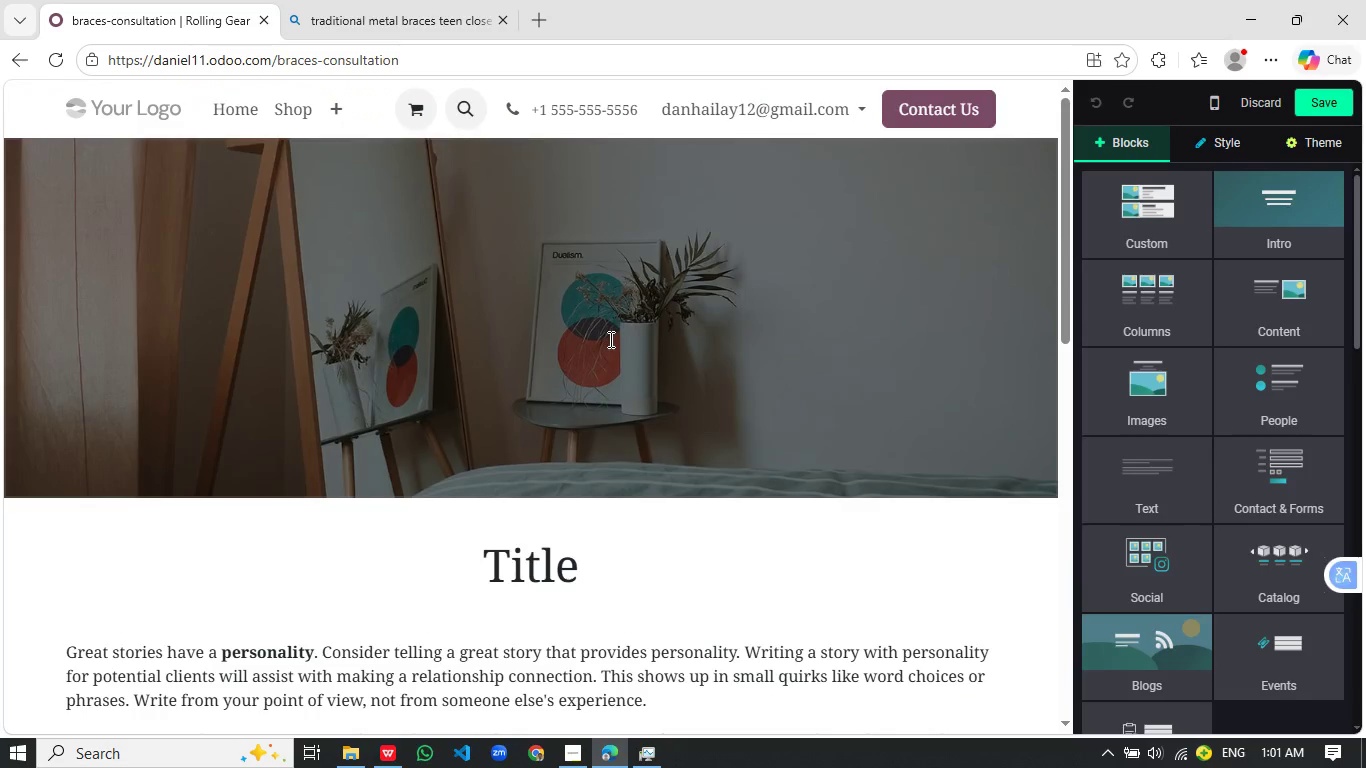 
left_click([609, 339])
 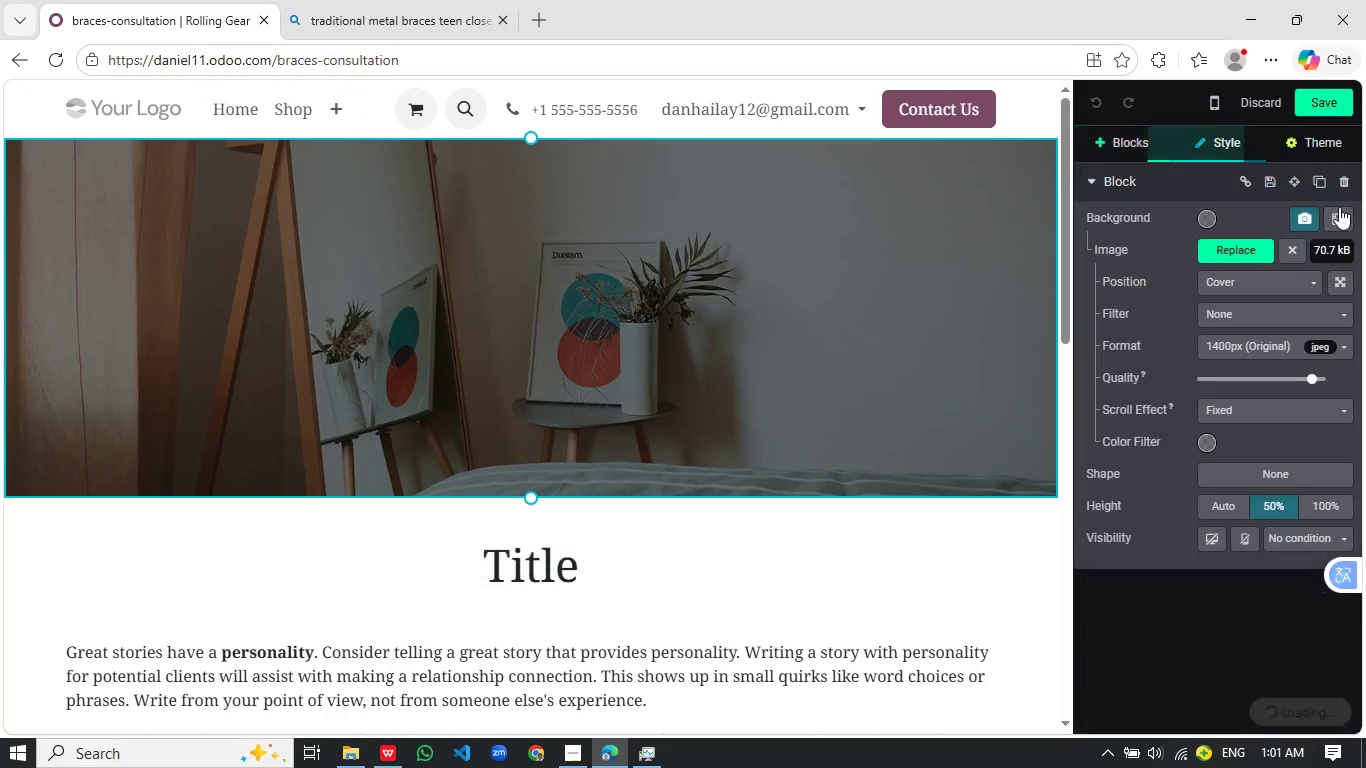 
mouse_move([1271, 244])
 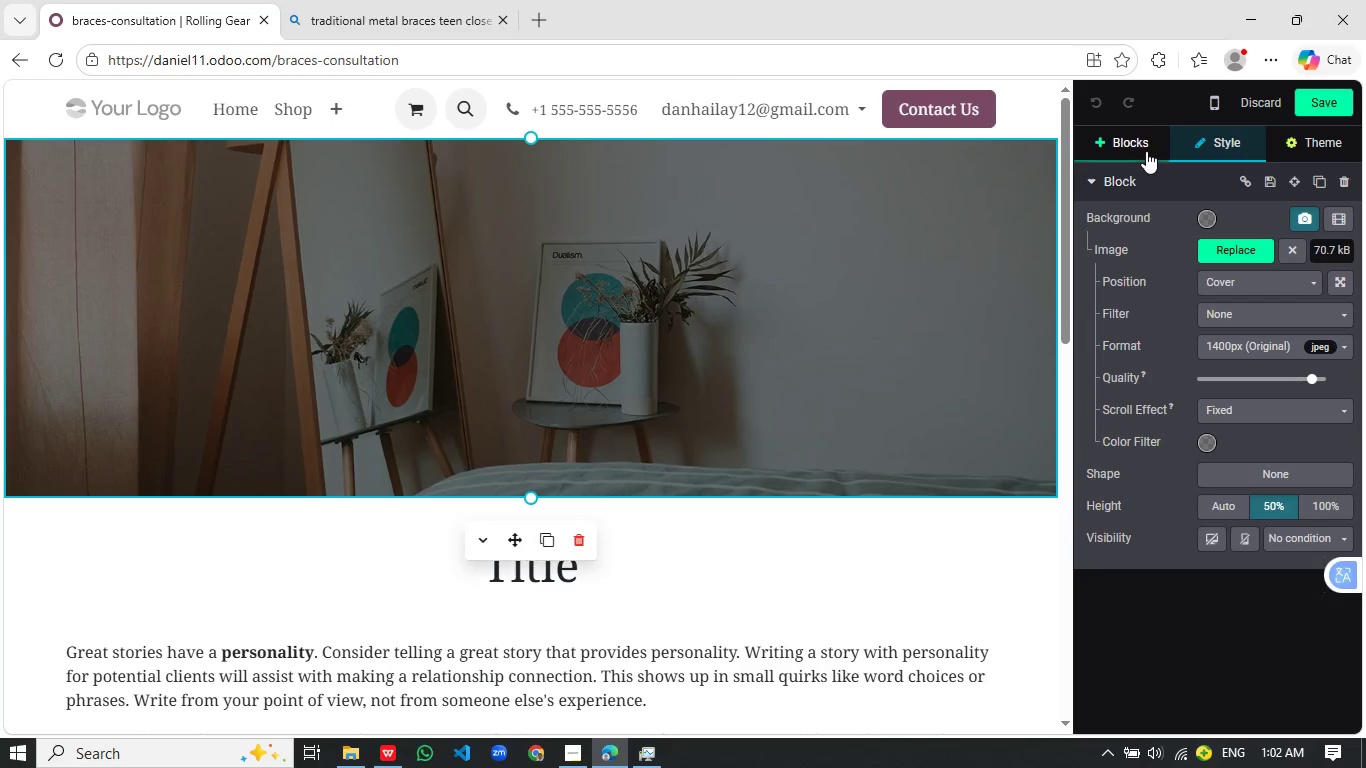 
left_click([1132, 137])
 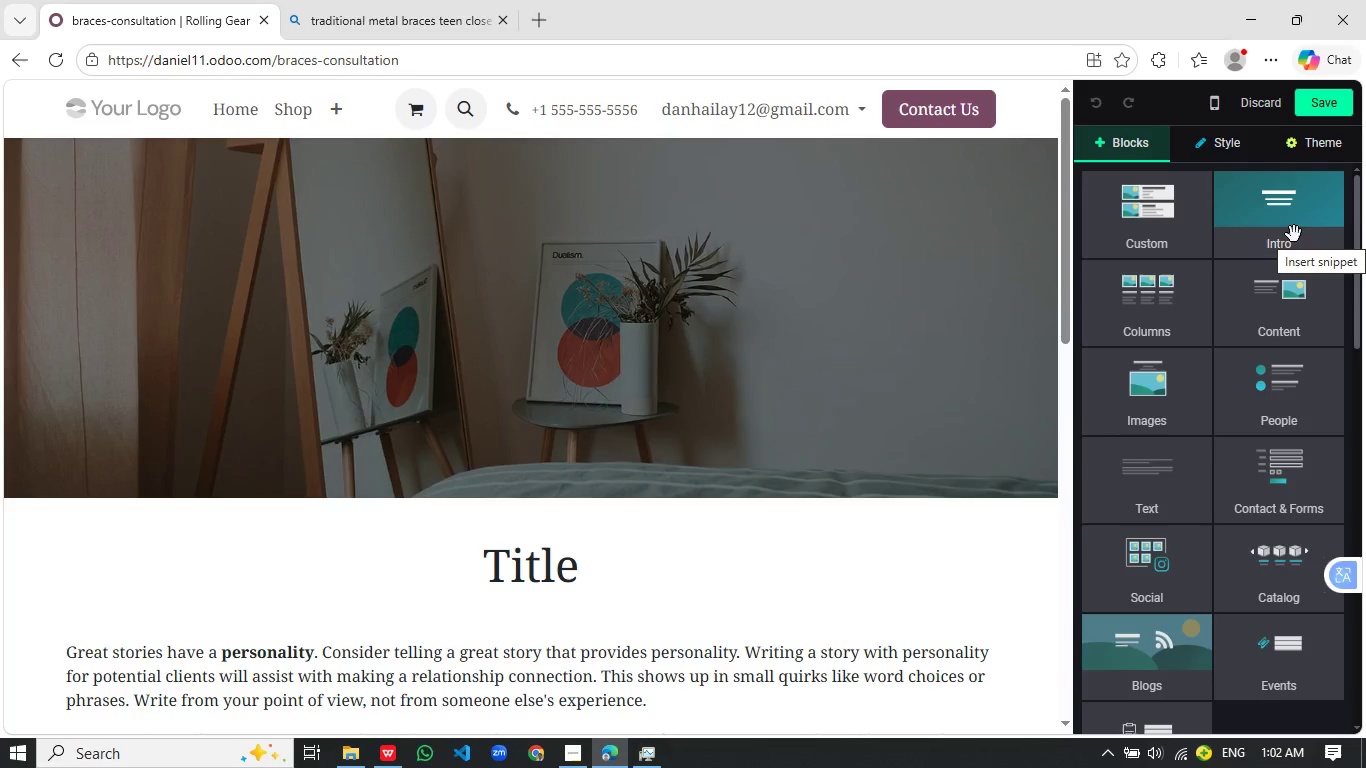 
left_click([1294, 234])
 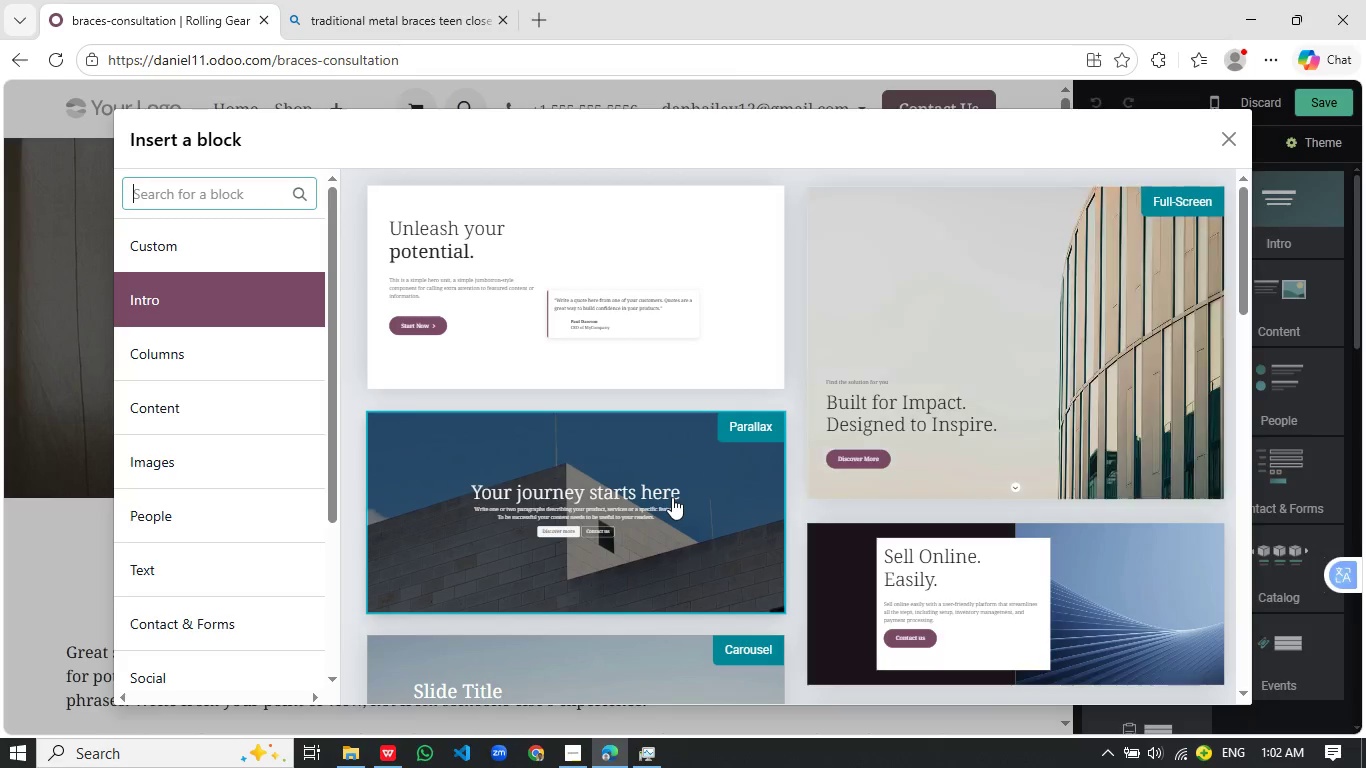 
scroll: coordinate [672, 497], scroll_direction: down, amount: 1.0
 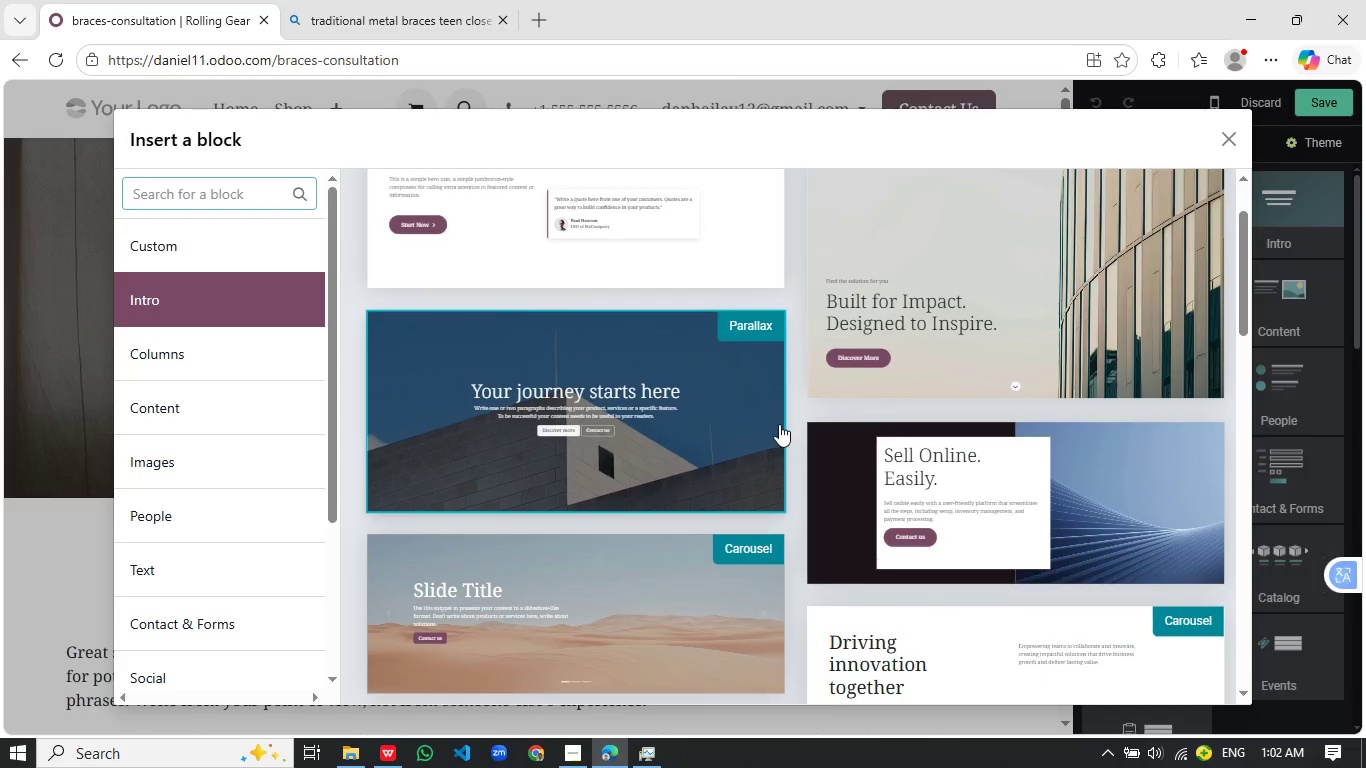 
scroll: coordinate [779, 424], scroll_direction: none, amount: 0.0
 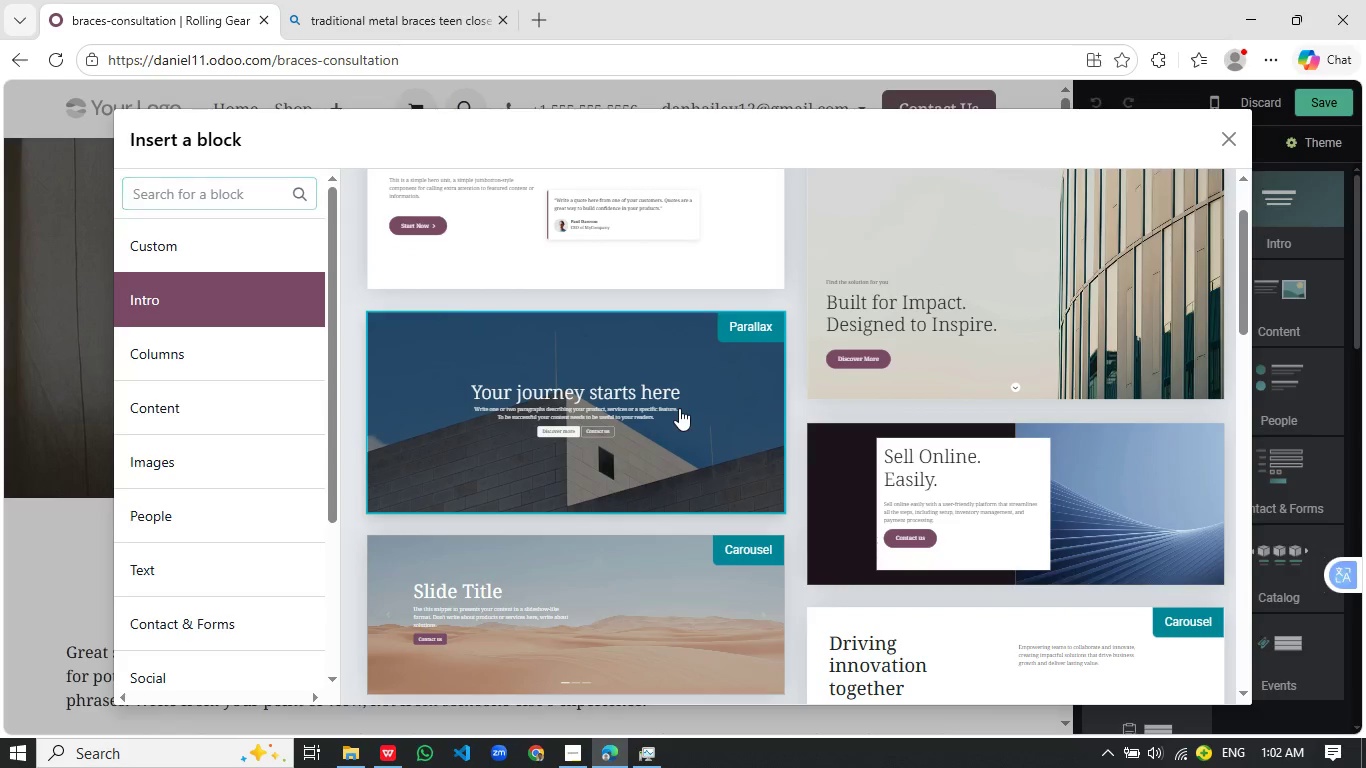 
left_click([679, 408])
 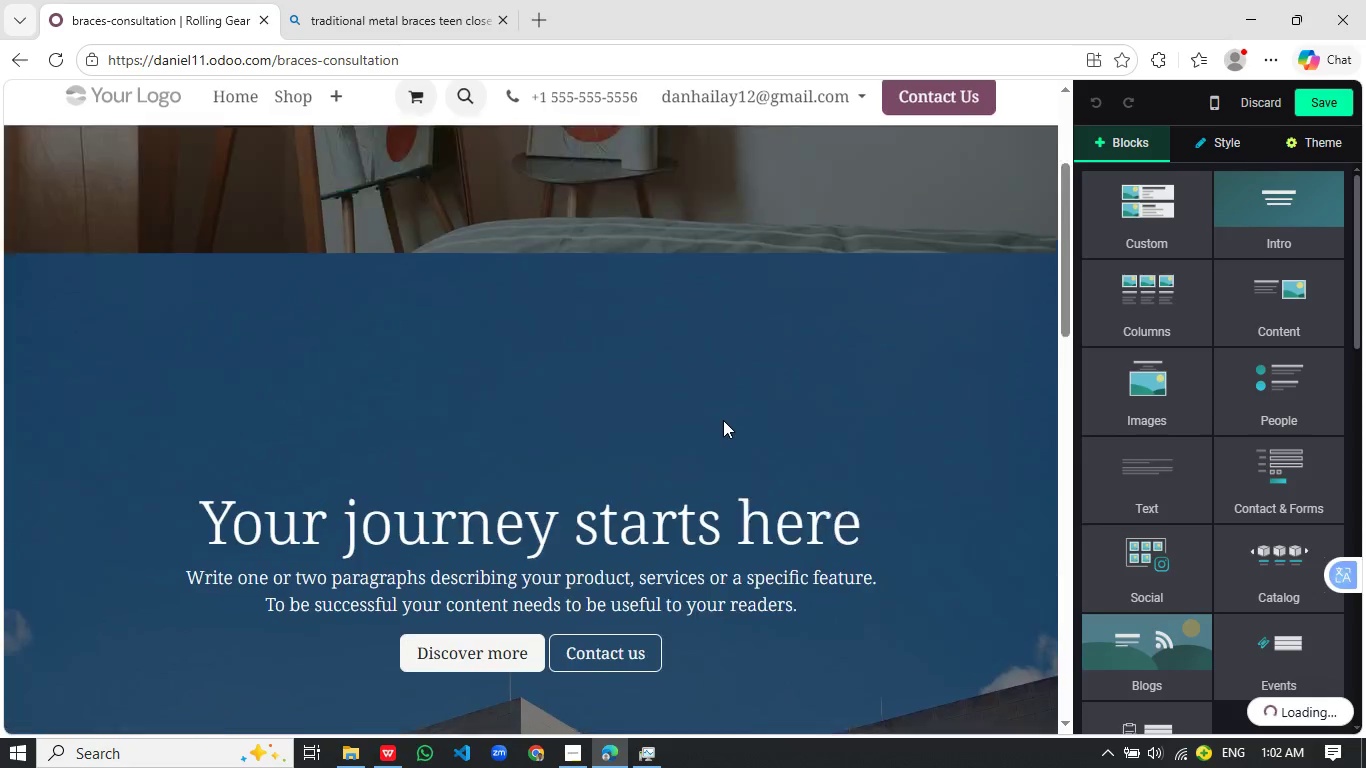 
left_click([839, 344])
 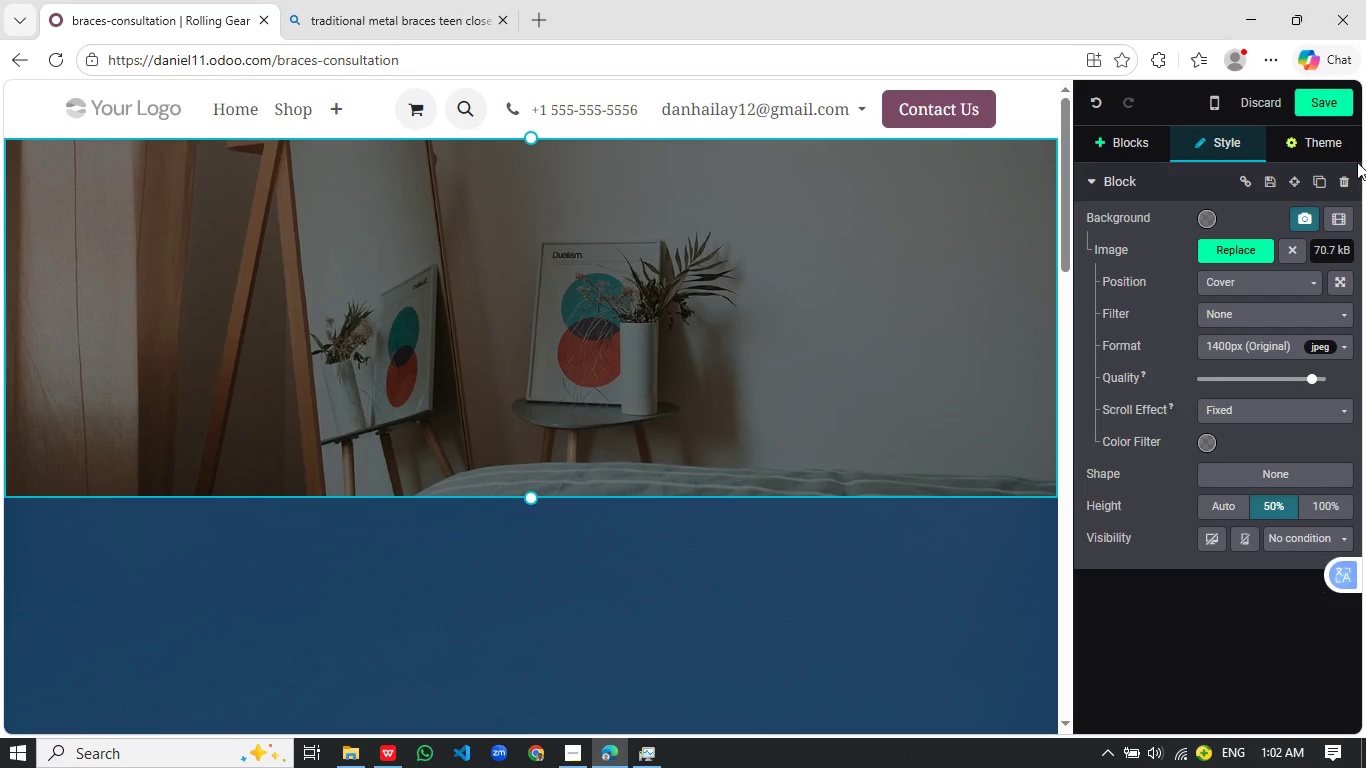 
left_click([1342, 179])
 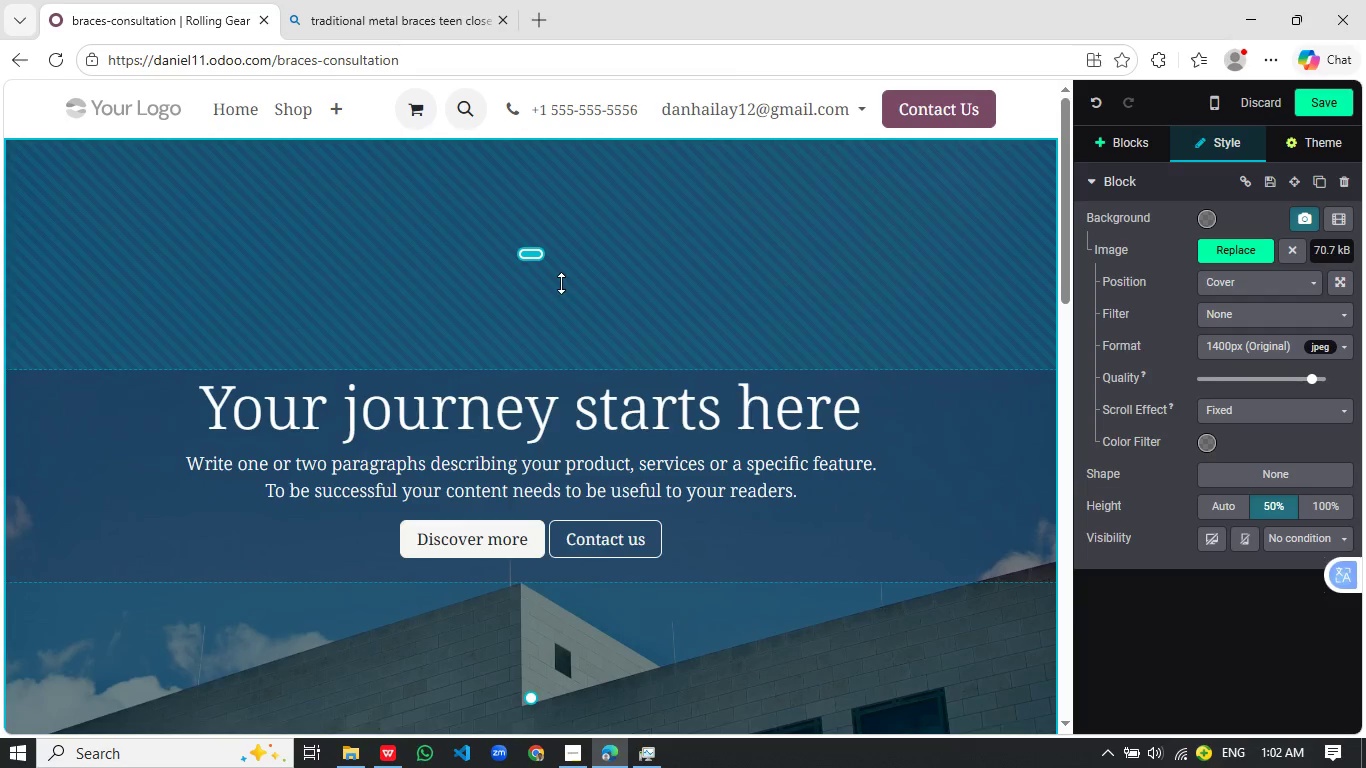 
scroll: coordinate [561, 283], scroll_direction: up, amount: 8.0
 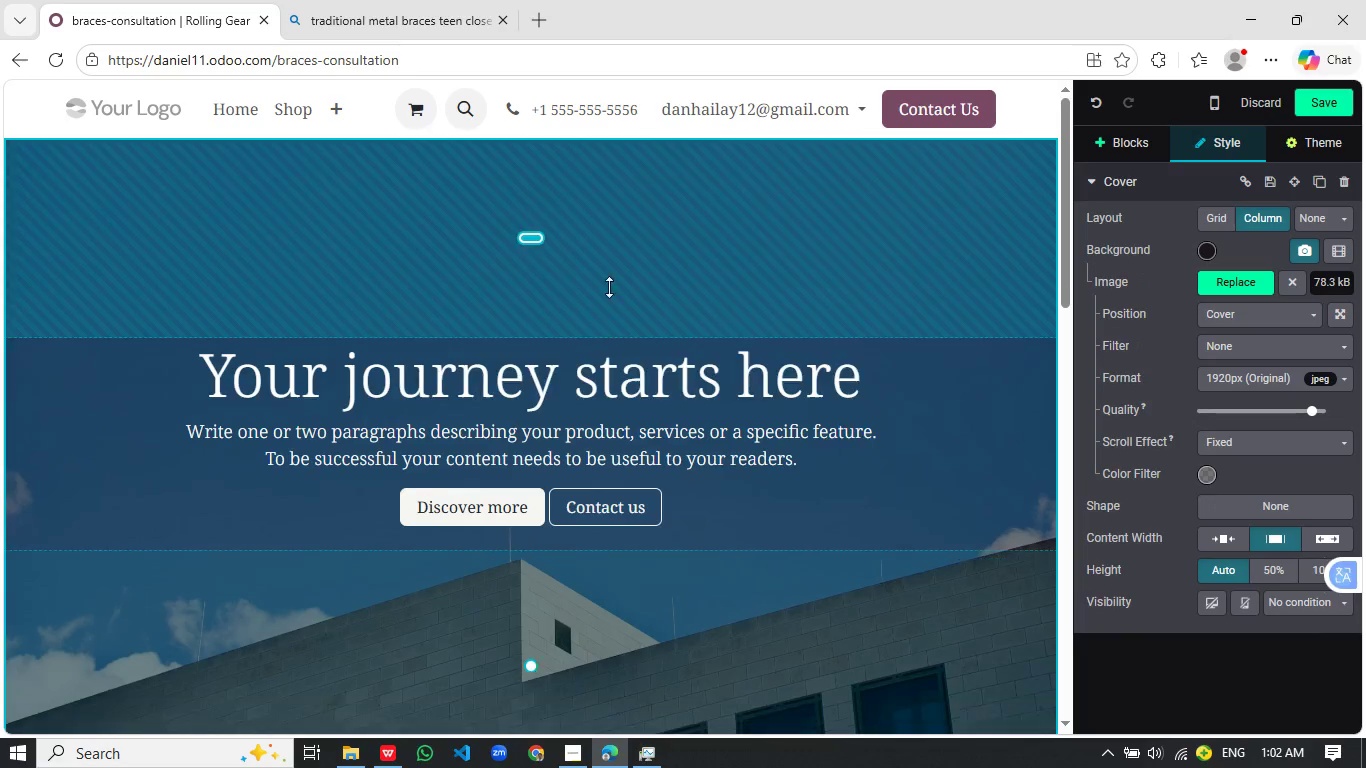 
left_click_drag(start_coordinate=[607, 352], to_coordinate=[641, 174])
 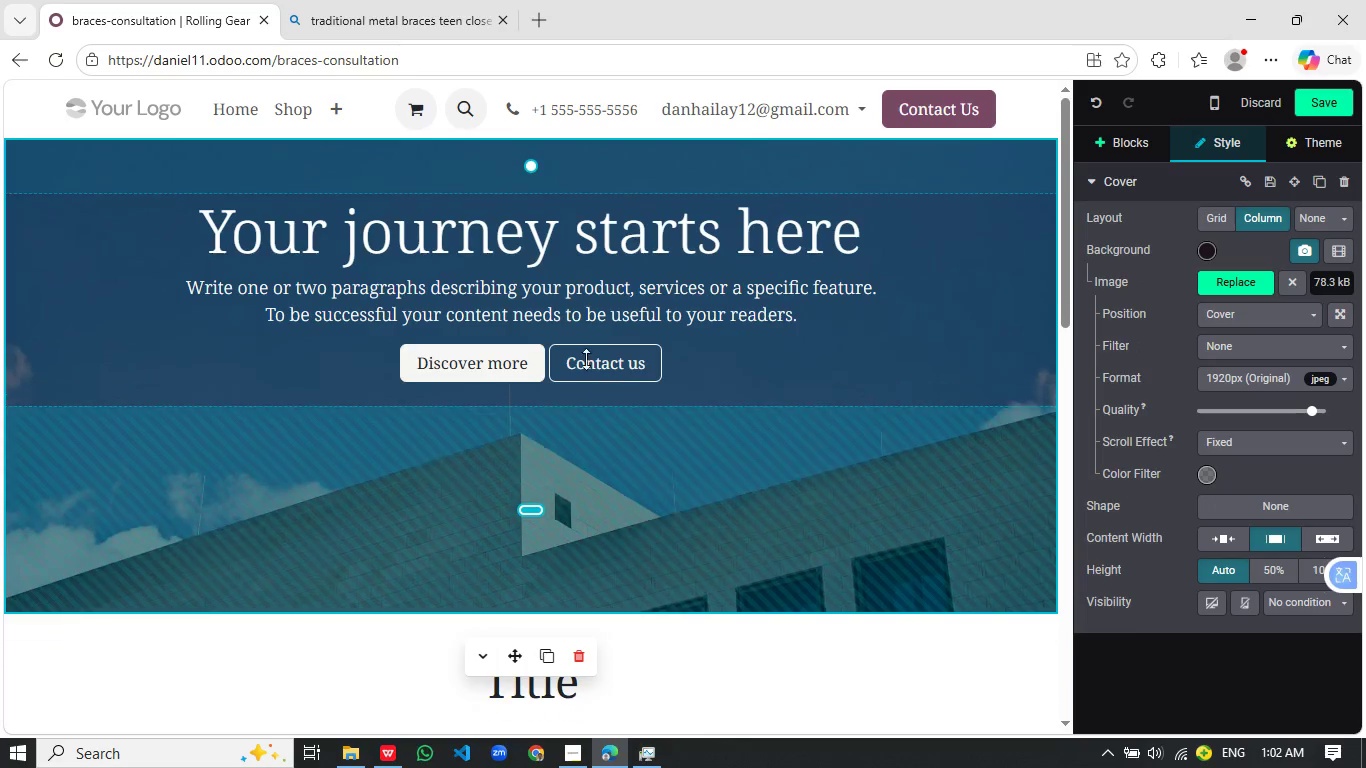 
left_click_drag(start_coordinate=[565, 439], to_coordinate=[606, 305])
 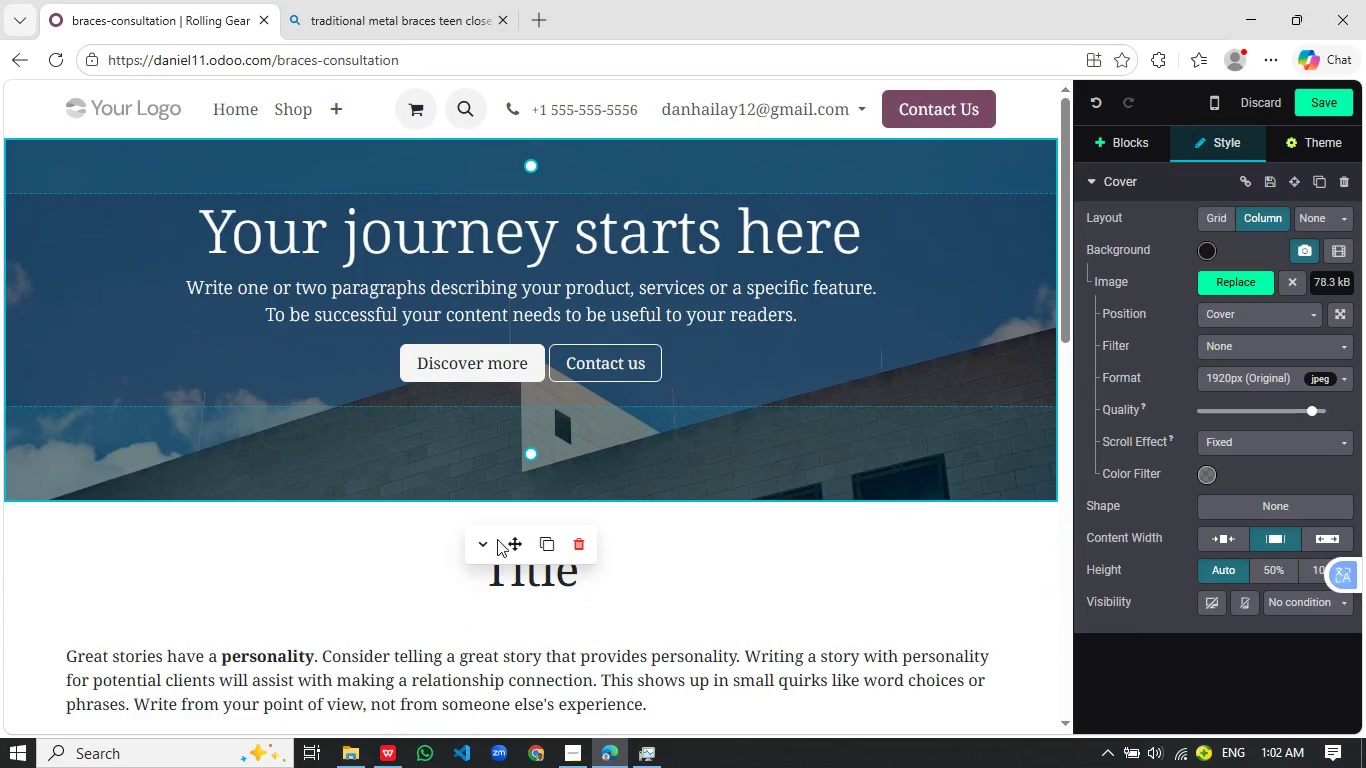 
scroll: coordinate [497, 539], scroll_direction: up, amount: 3.0
 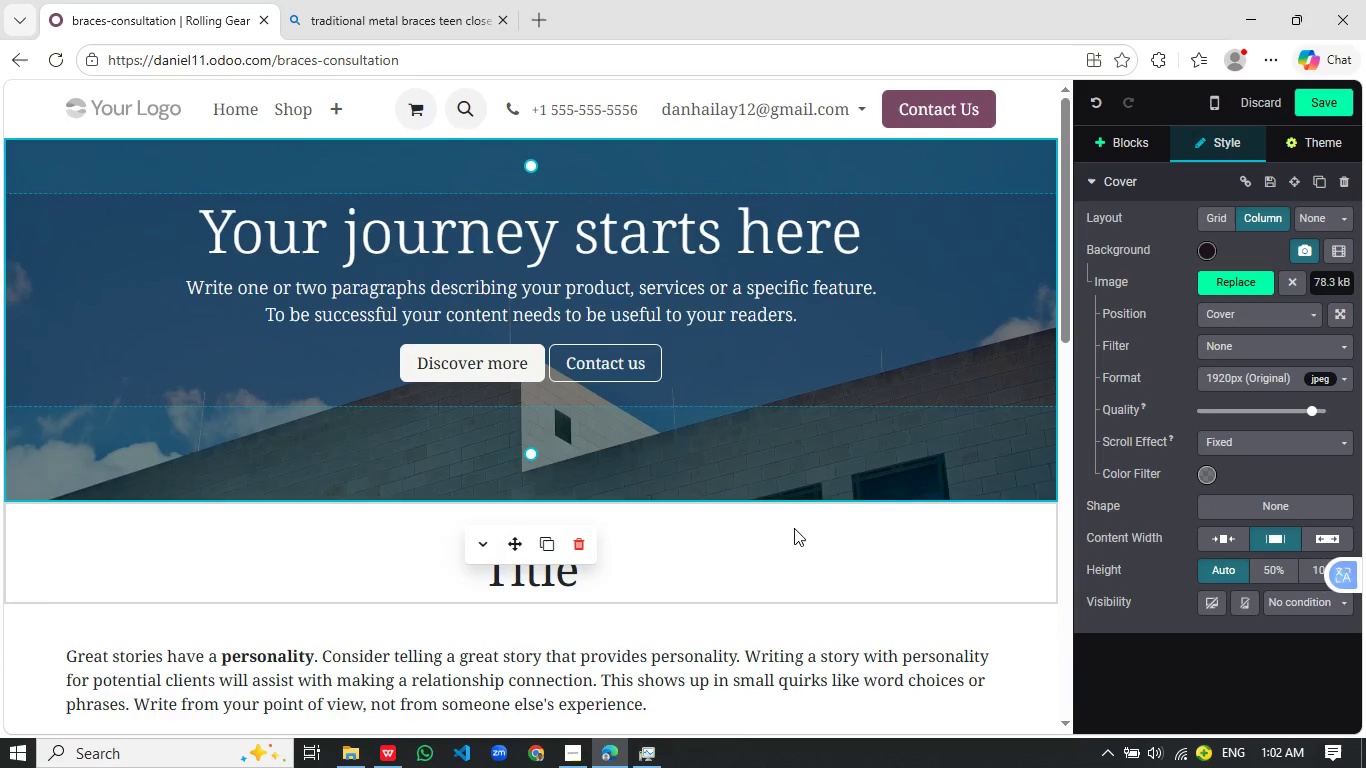 
left_click_drag(start_coordinate=[848, 319], to_coordinate=[191, 236])
 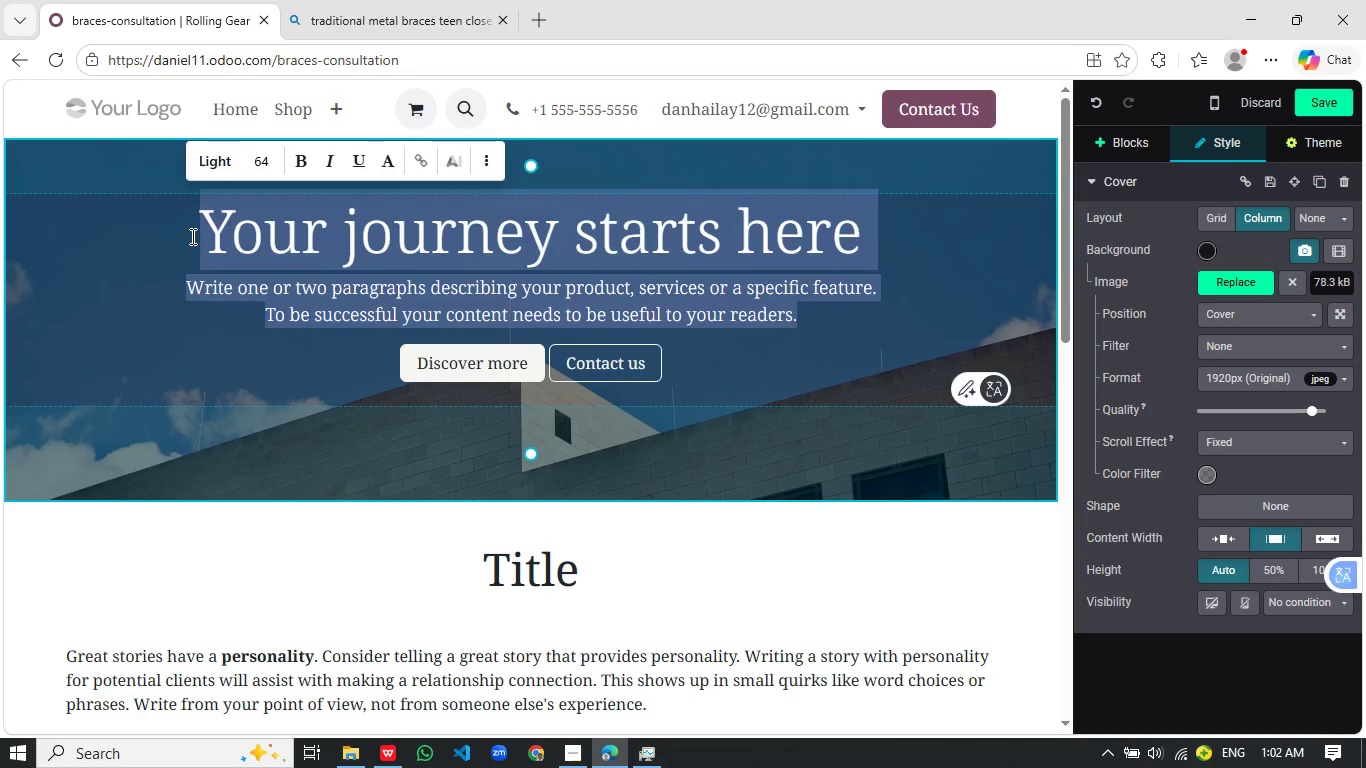 
scroll: coordinate [798, 533], scroll_direction: up, amount: 2.0
 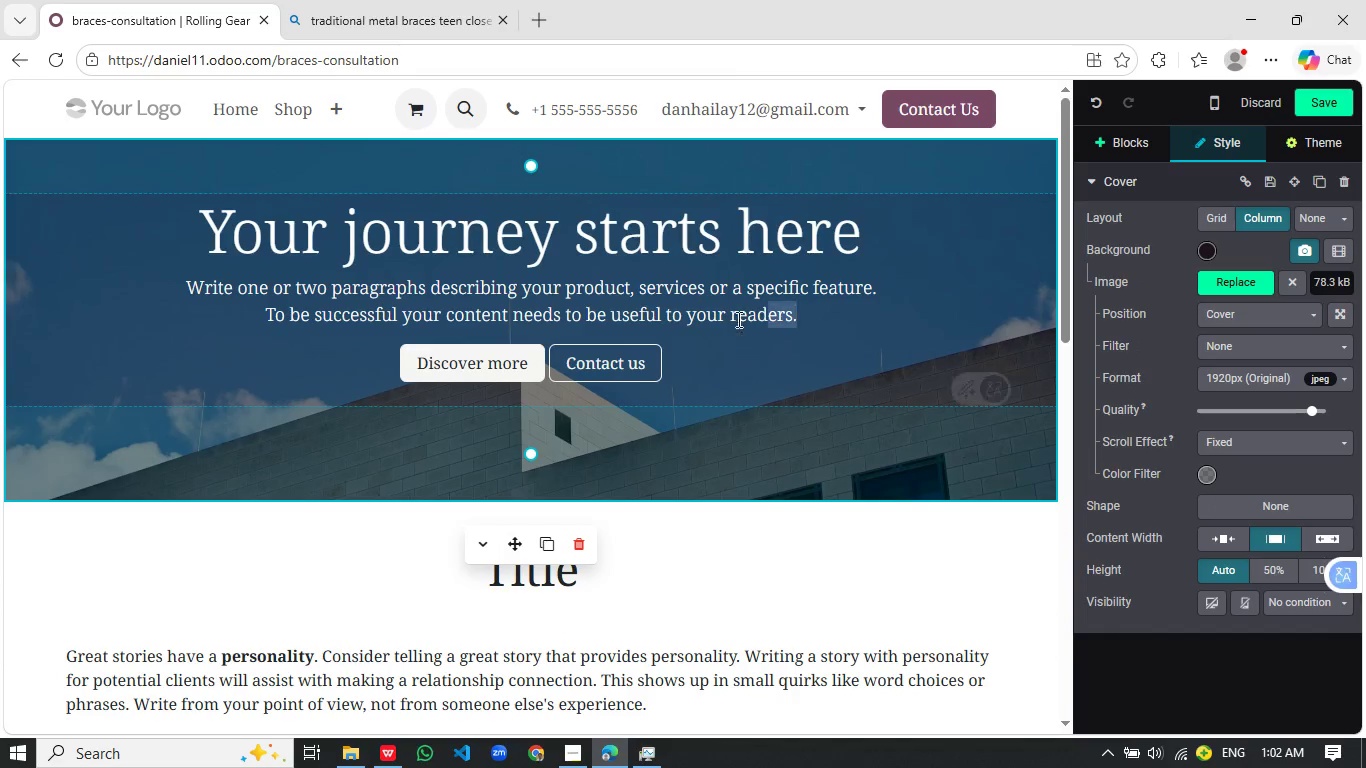 
wait(10.62)
 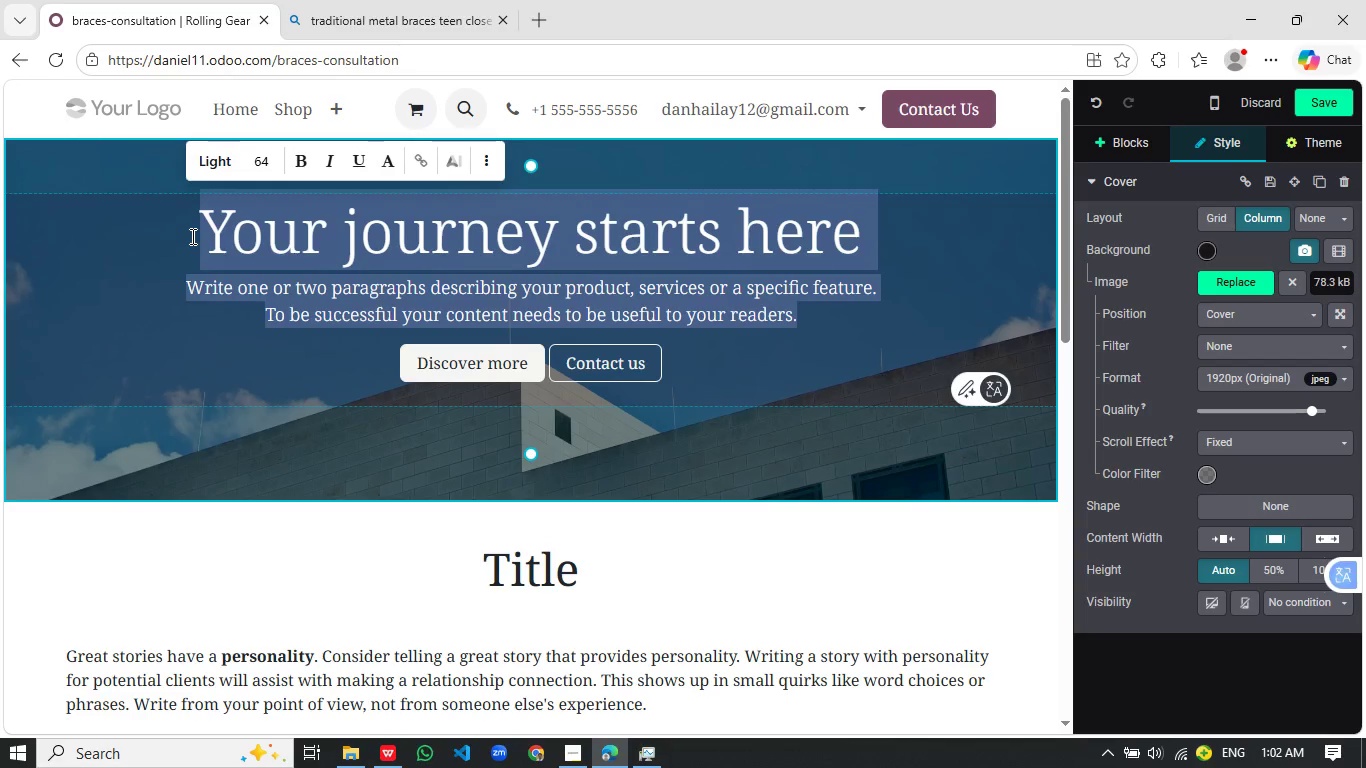 
type(Start Braces for Teens with Confidence)
 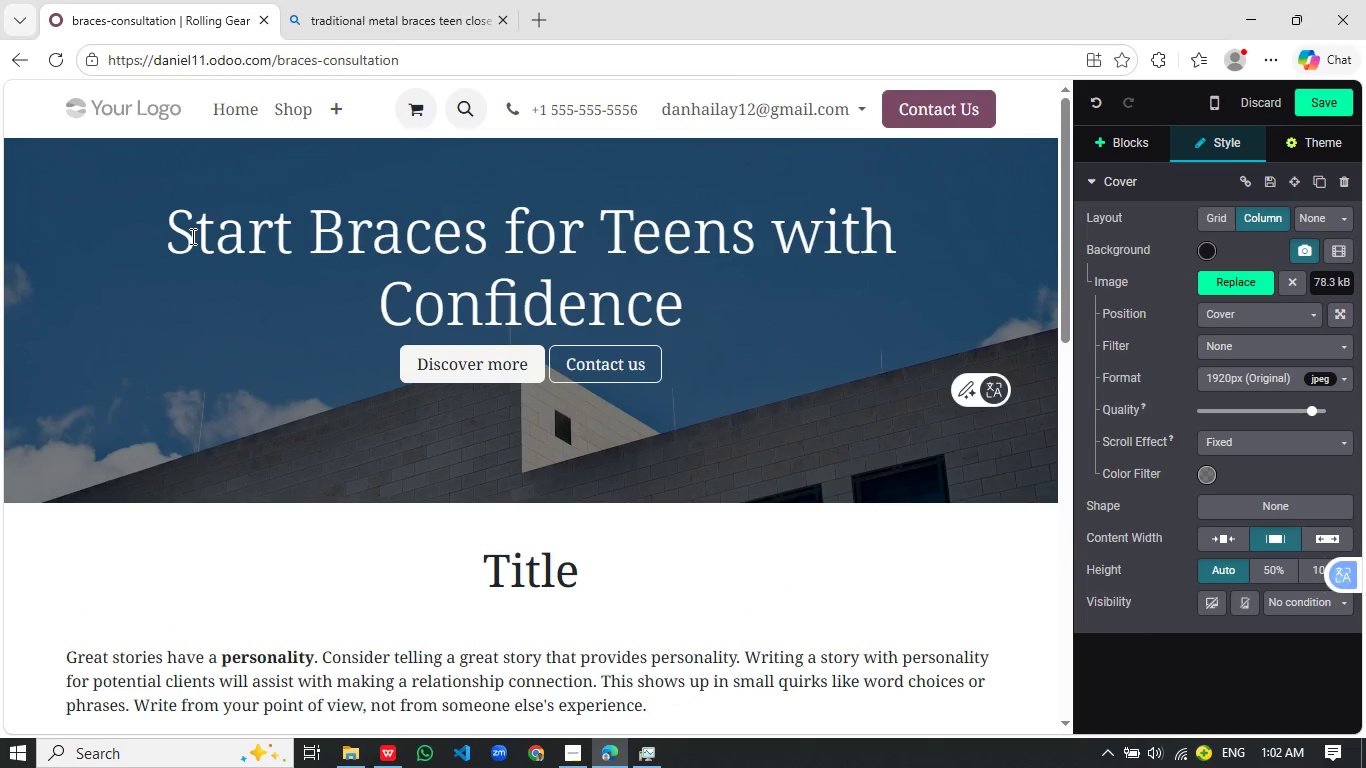 
key(Enter)
 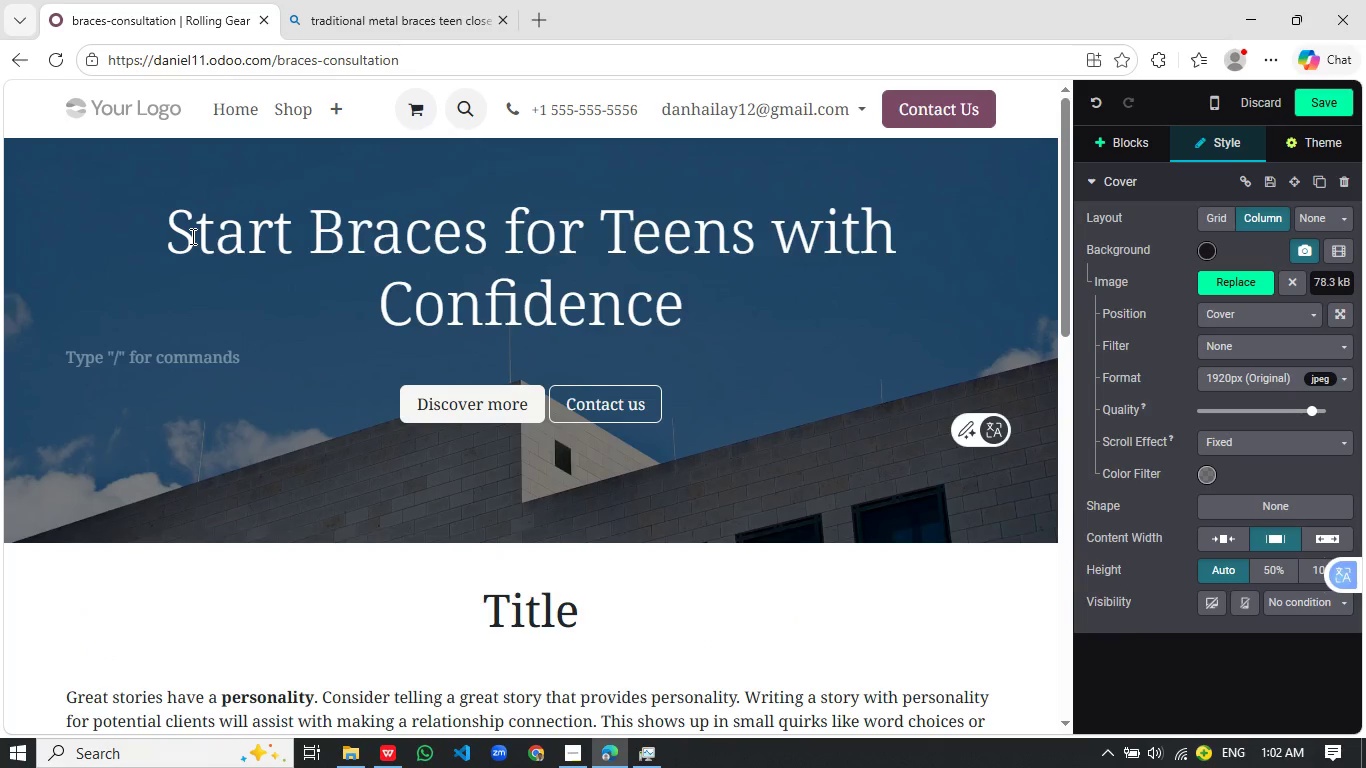 
type(A personalized consultation foor )
key(Backspace)
key(Backspace)
key(Backspace)
type(r parents of middle schoolers to plan the best orthodontic Journey)
 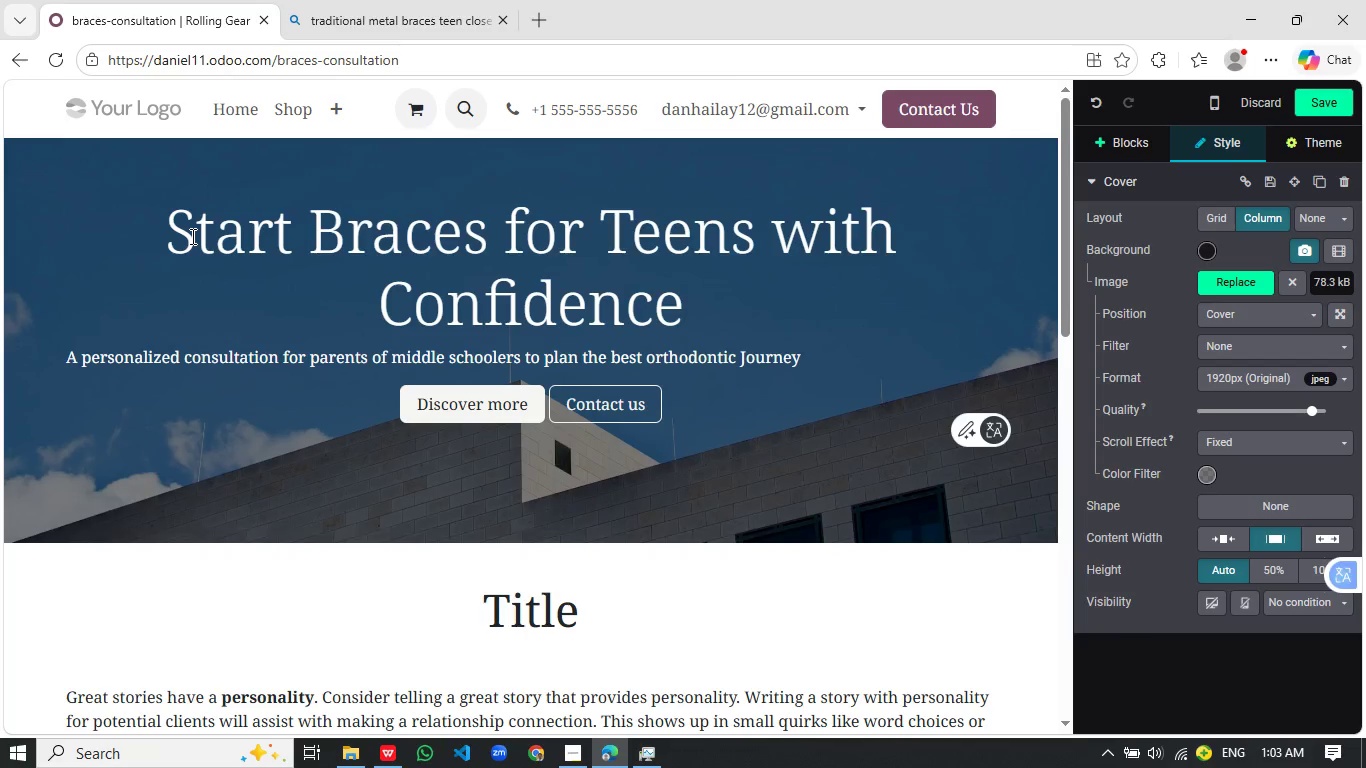 
left_click_drag(start_coordinate=[818, 356], to_coordinate=[53, 356])
 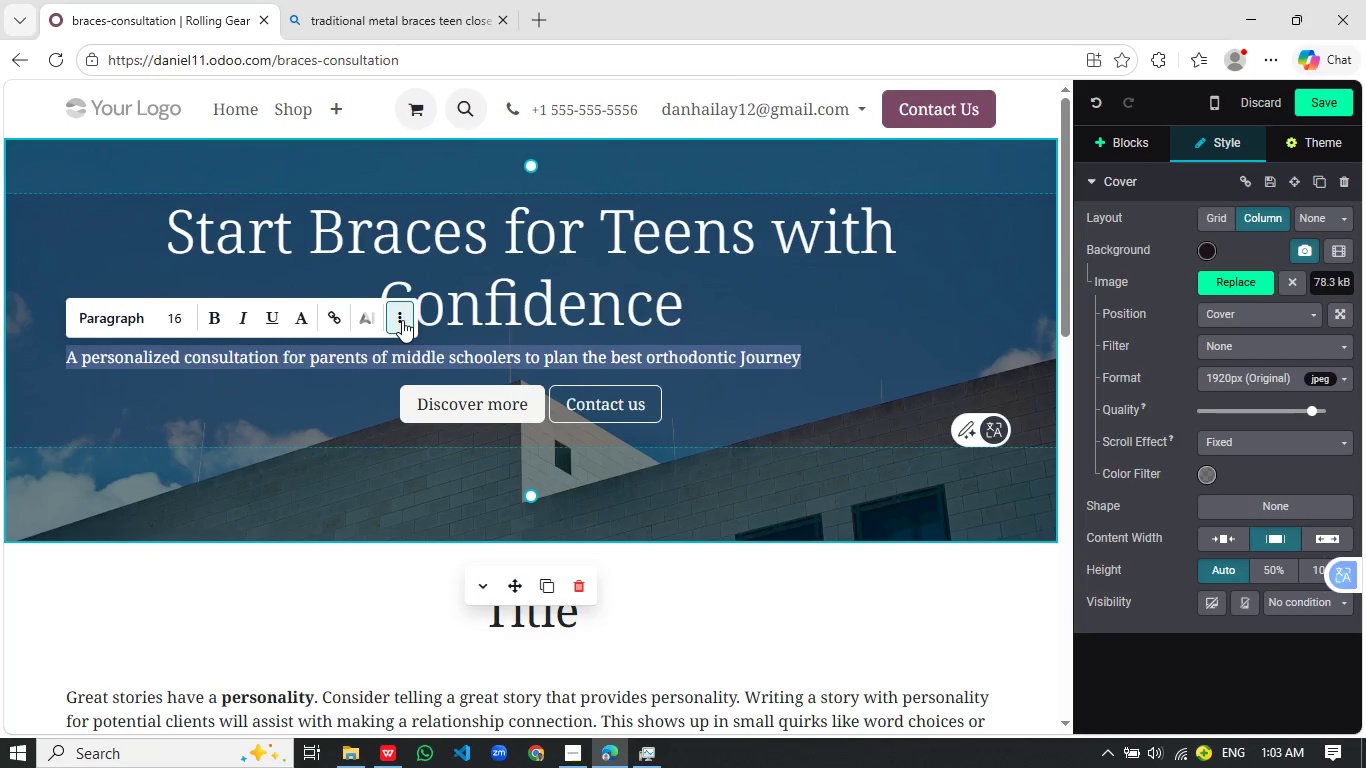 
left_click([402, 320])
 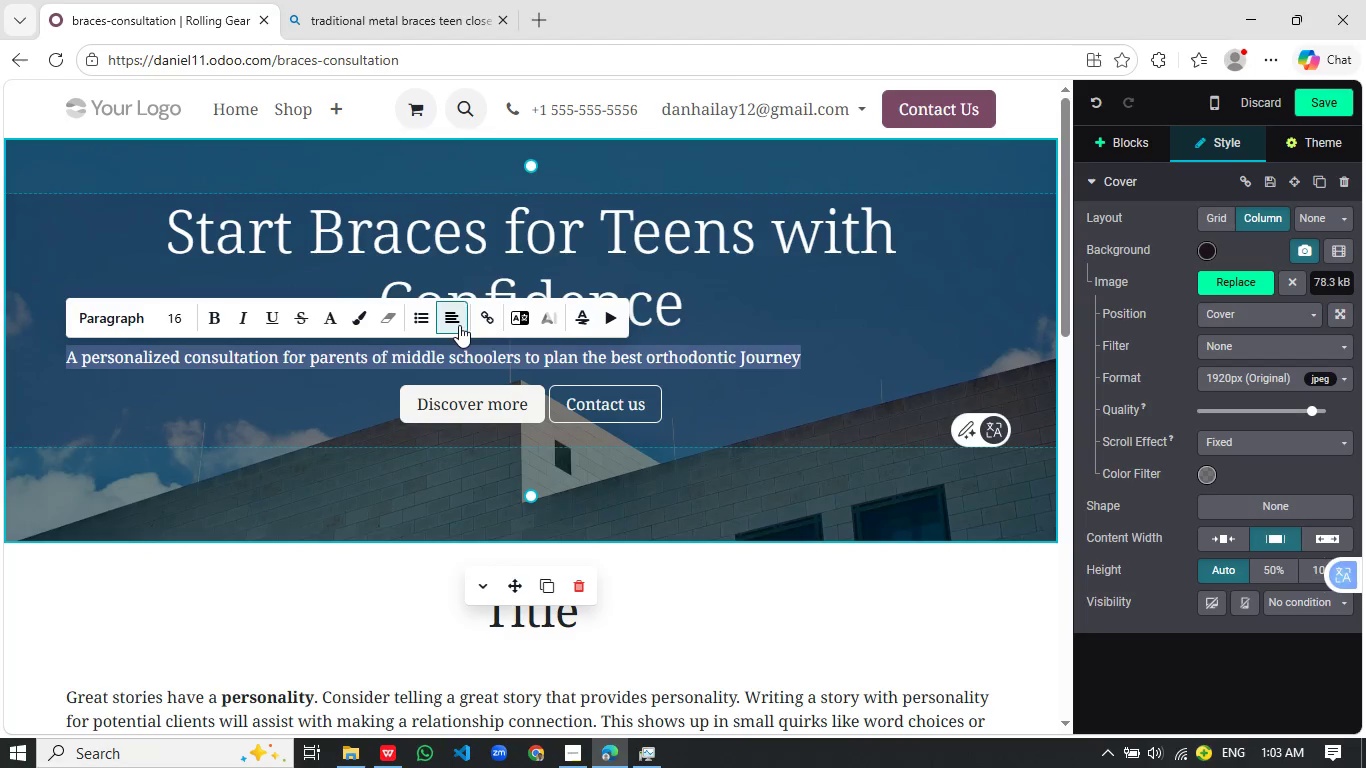 
left_click([459, 325])
 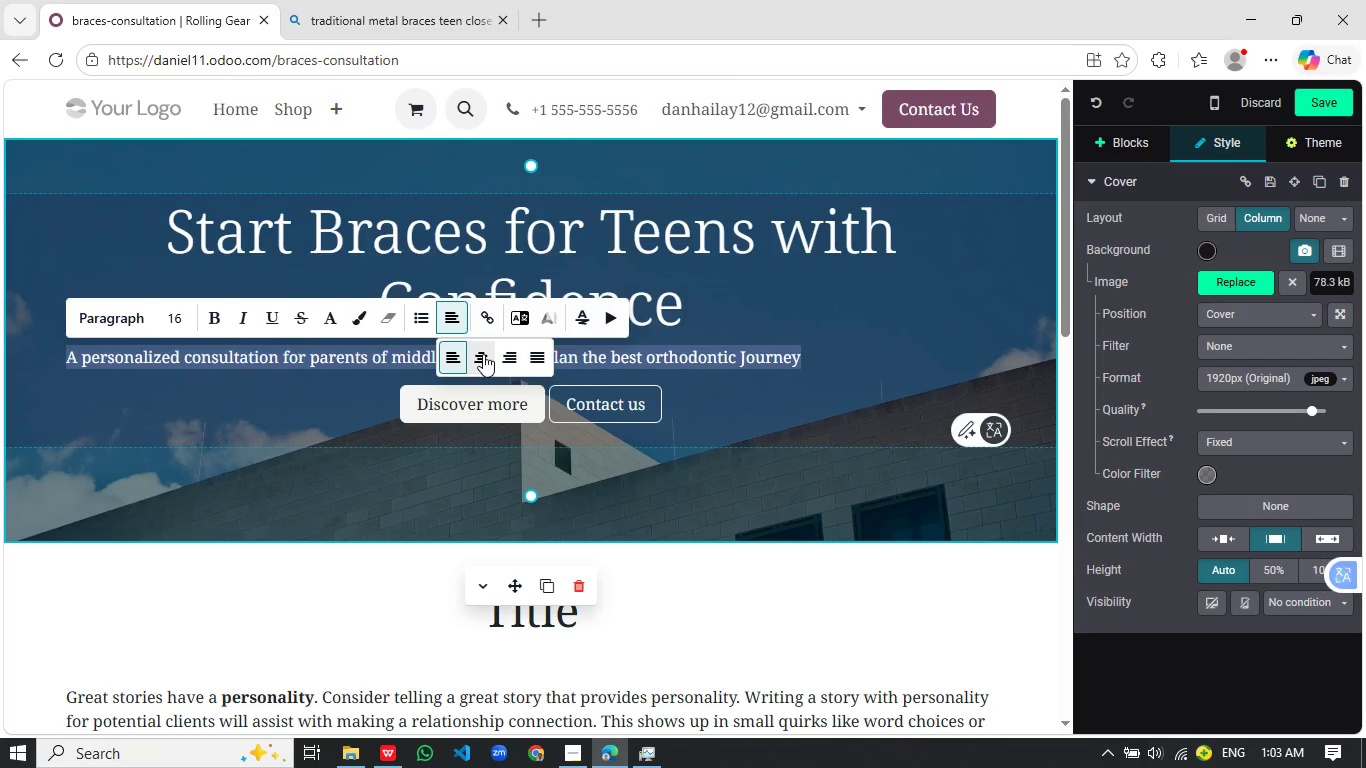 
left_click([483, 354])
 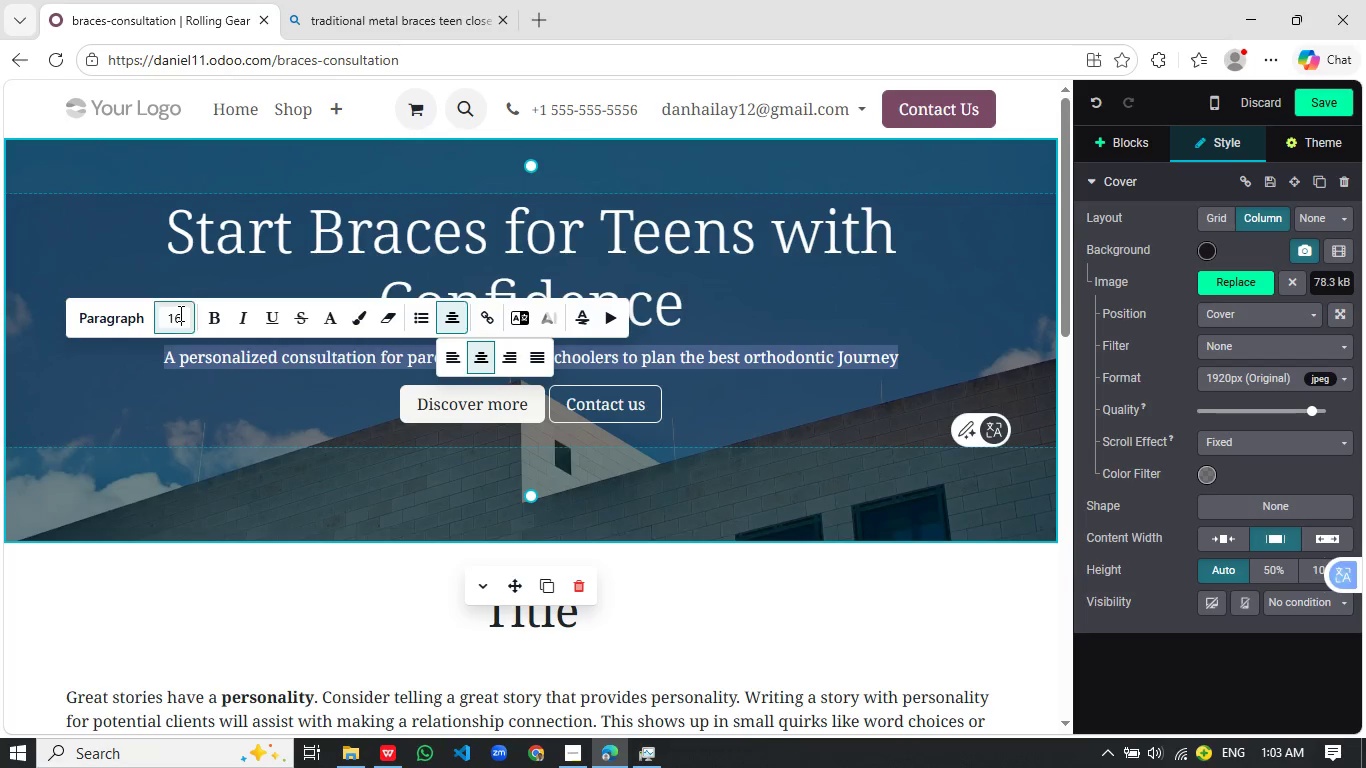 
left_click([179, 313])
 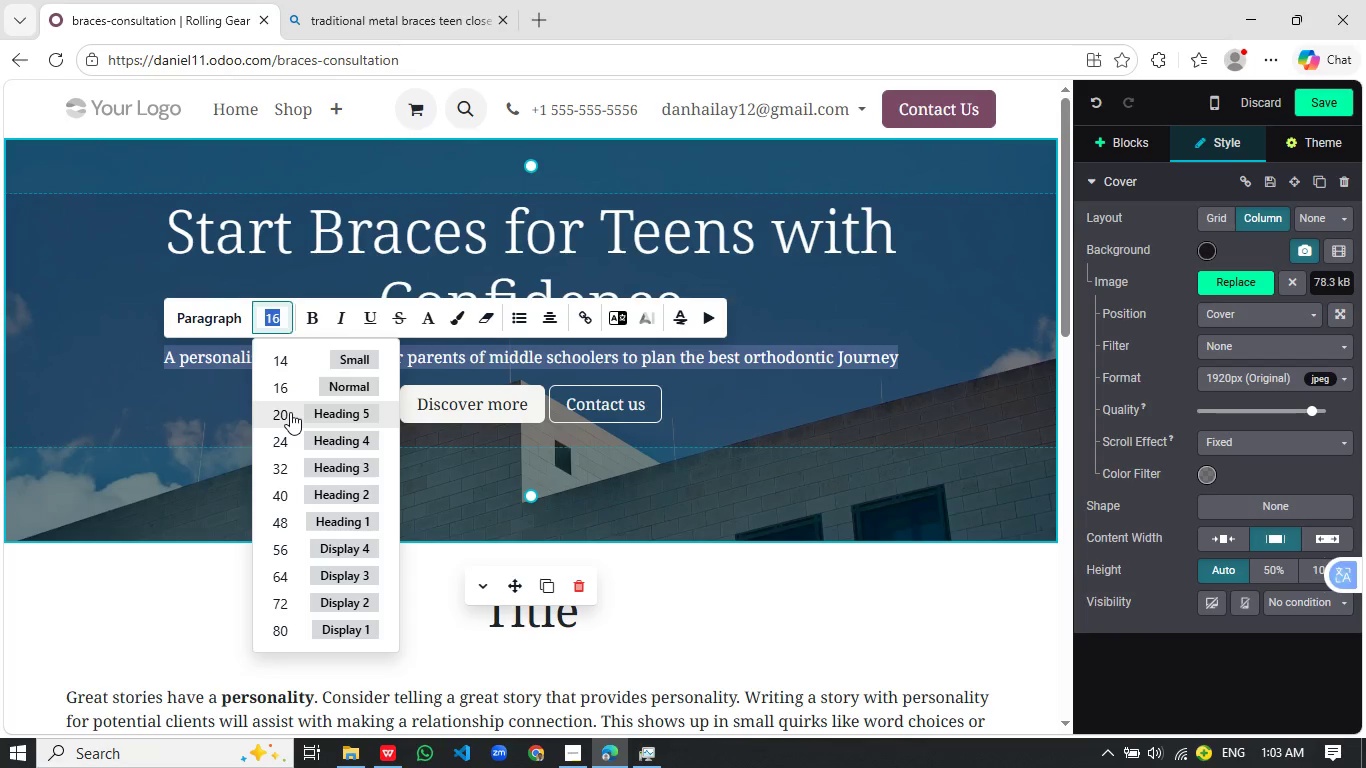 
left_click([290, 412])
 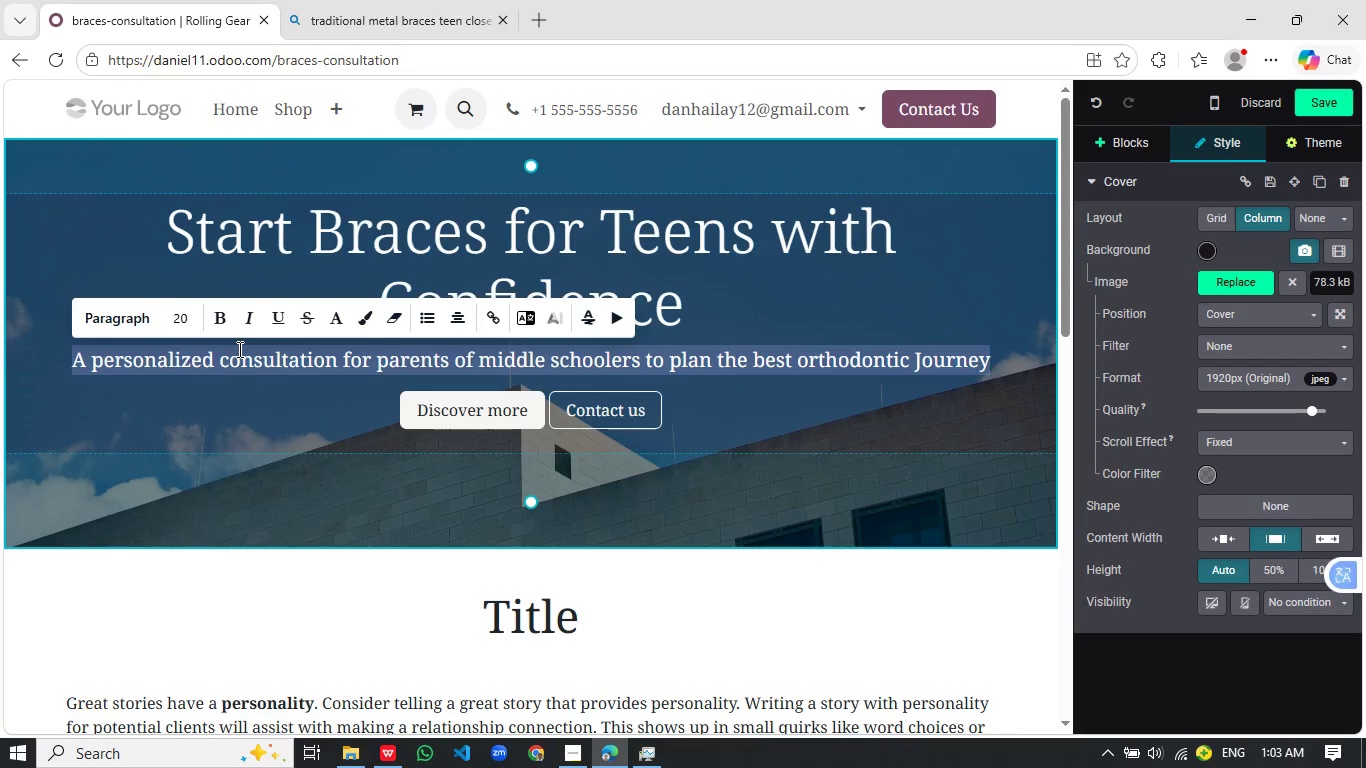 
key(Backspace)
key(Backspace)
type(18)
key(Backspace)
key(Backspace)
type(8)
 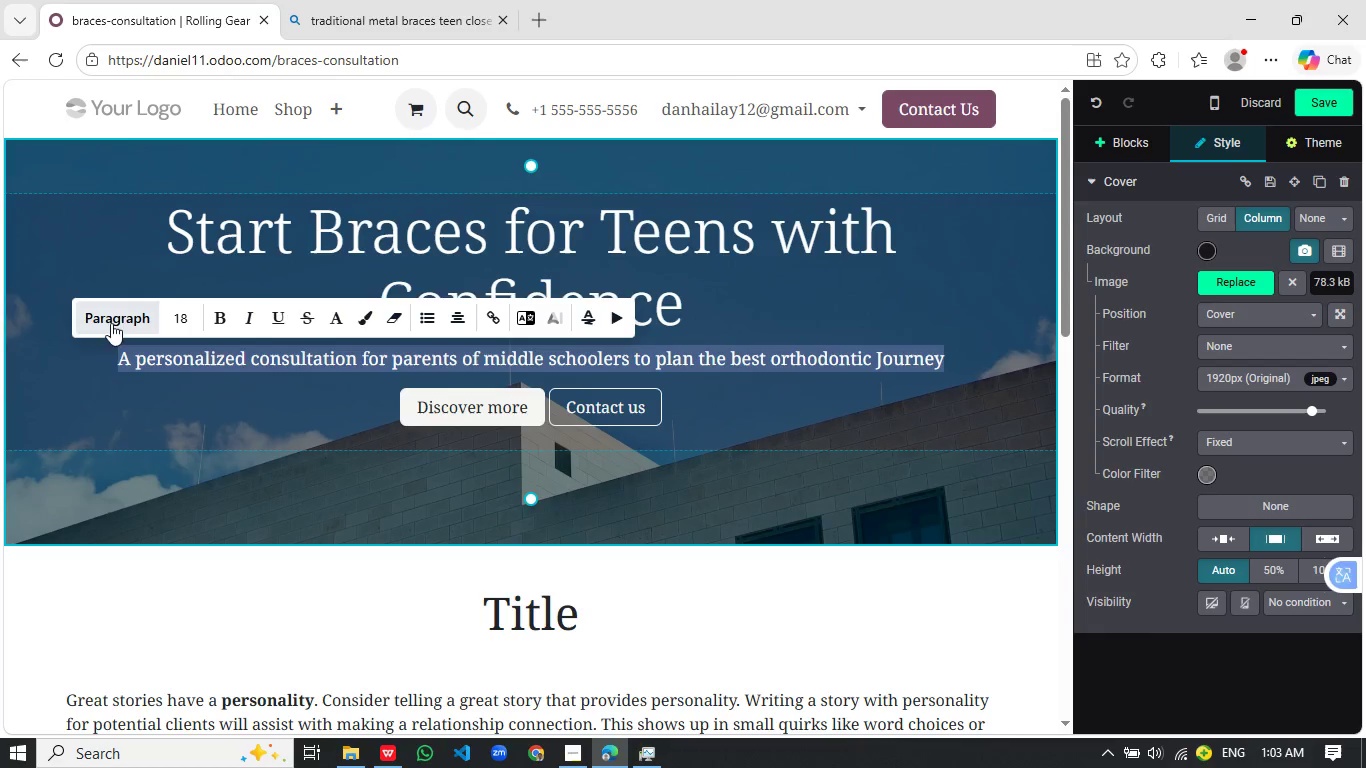 
left_click([98, 312])
 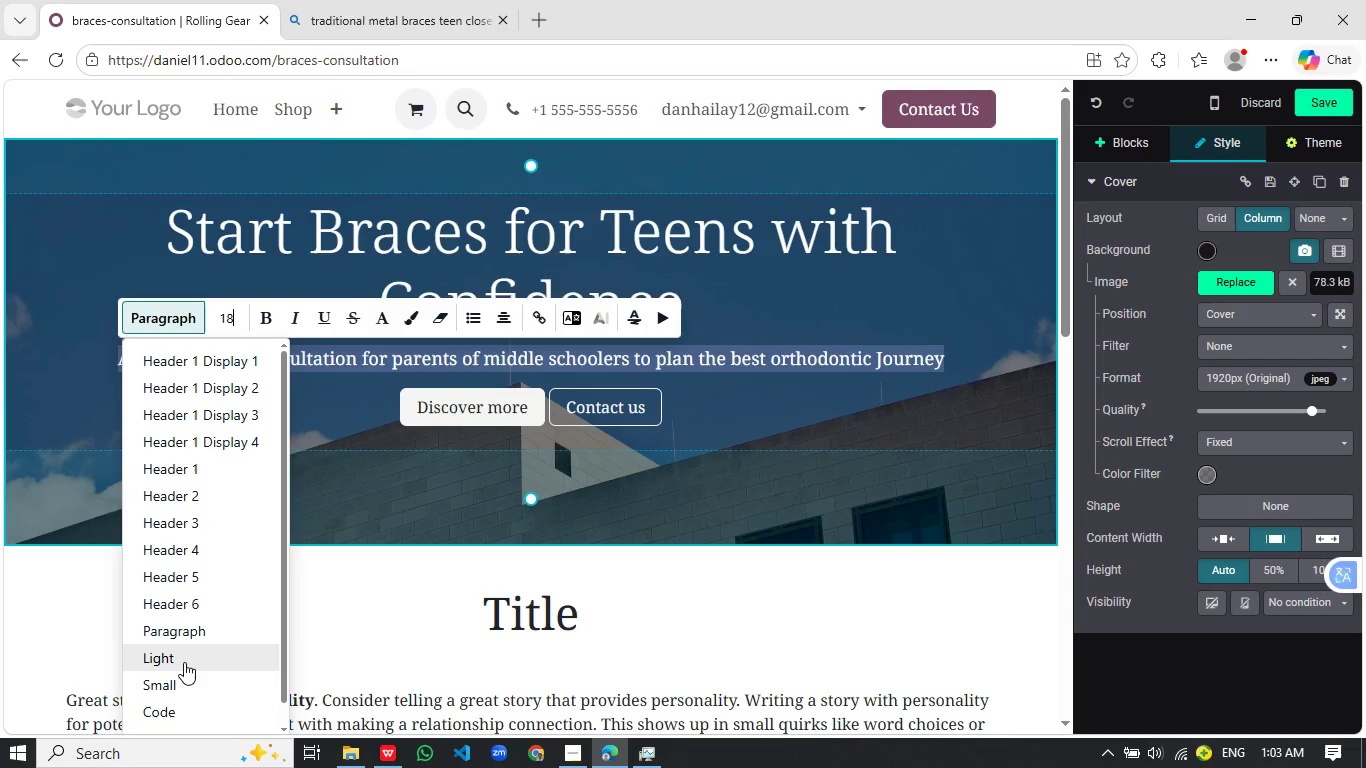 
left_click([184, 662])
 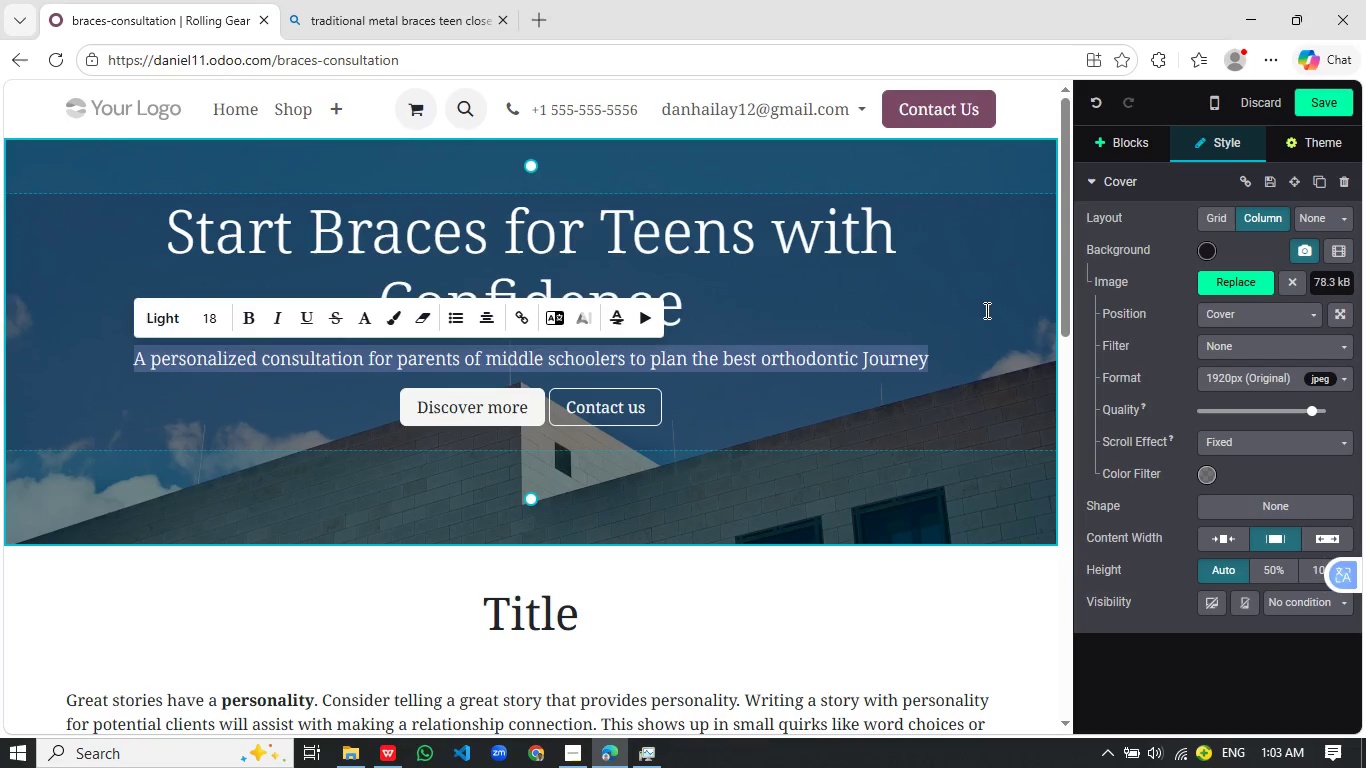 
left_click([987, 307])
 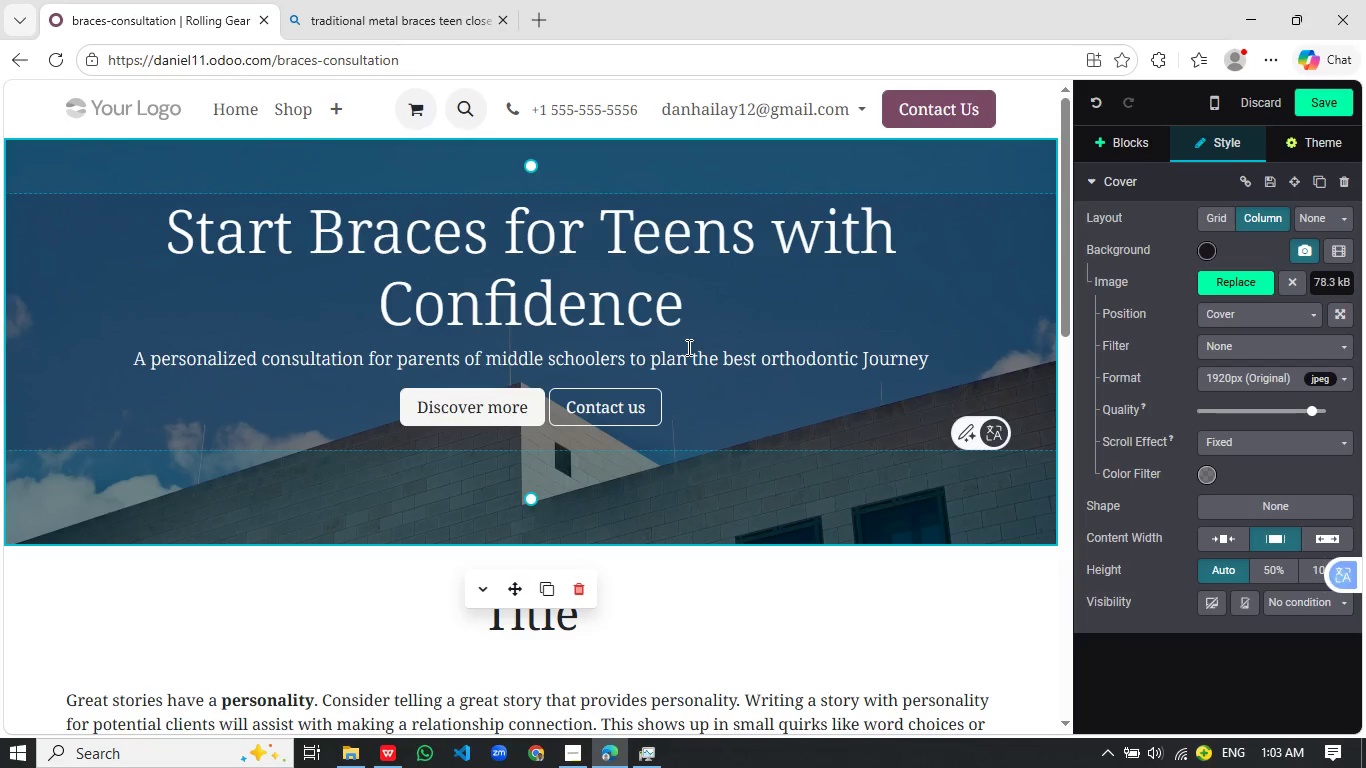 
scroll: coordinate [687, 347], scroll_direction: up, amount: 1.0
 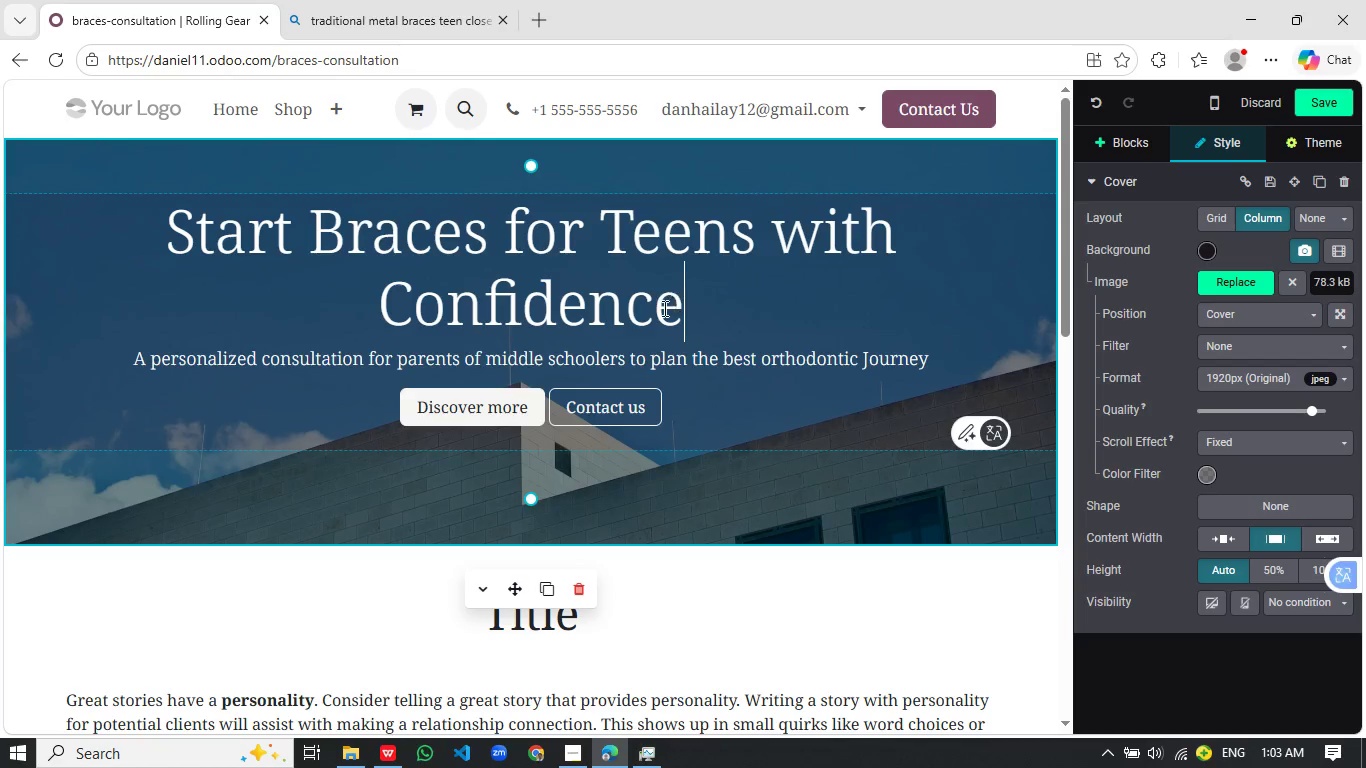 
left_click_drag(start_coordinate=[677, 307], to_coordinate=[168, 249])
 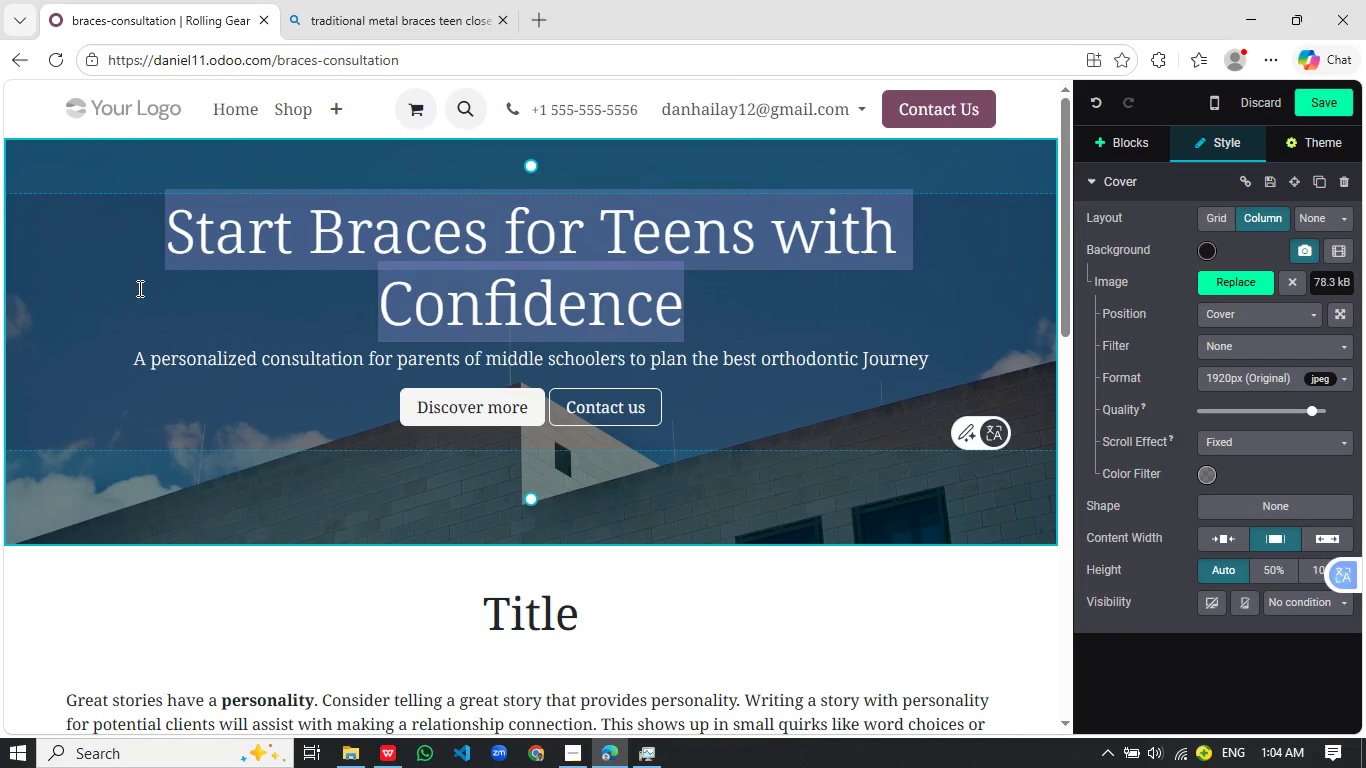 
left_click([138, 288])
 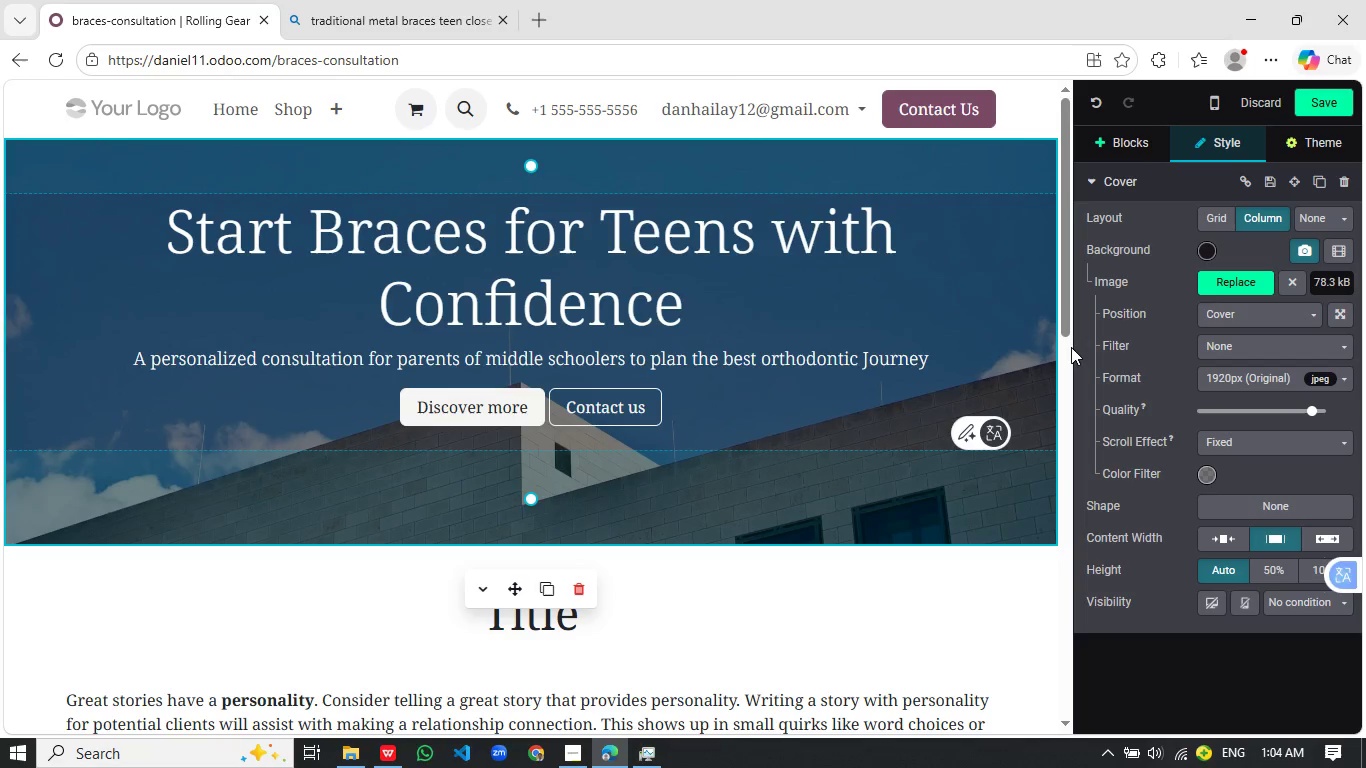 
wait(6.66)
 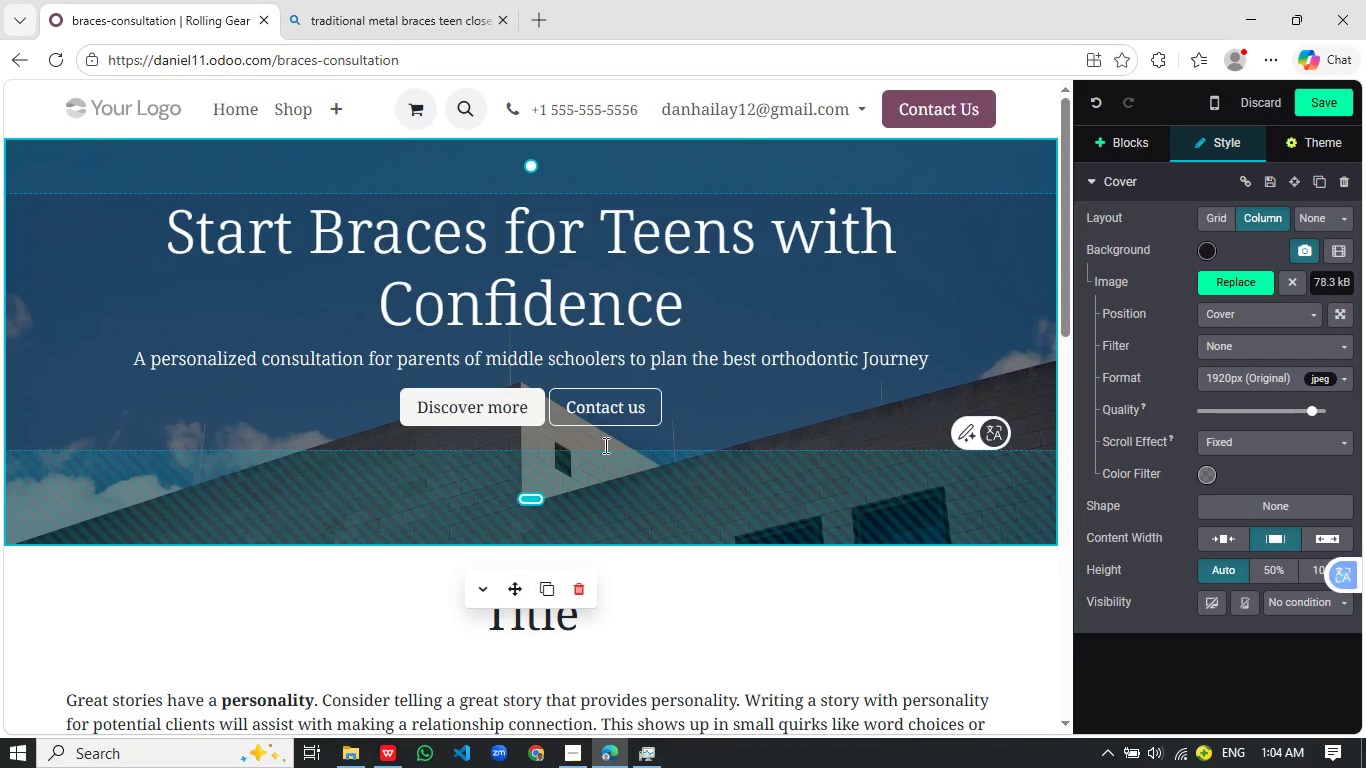 
left_click([1250, 289])
 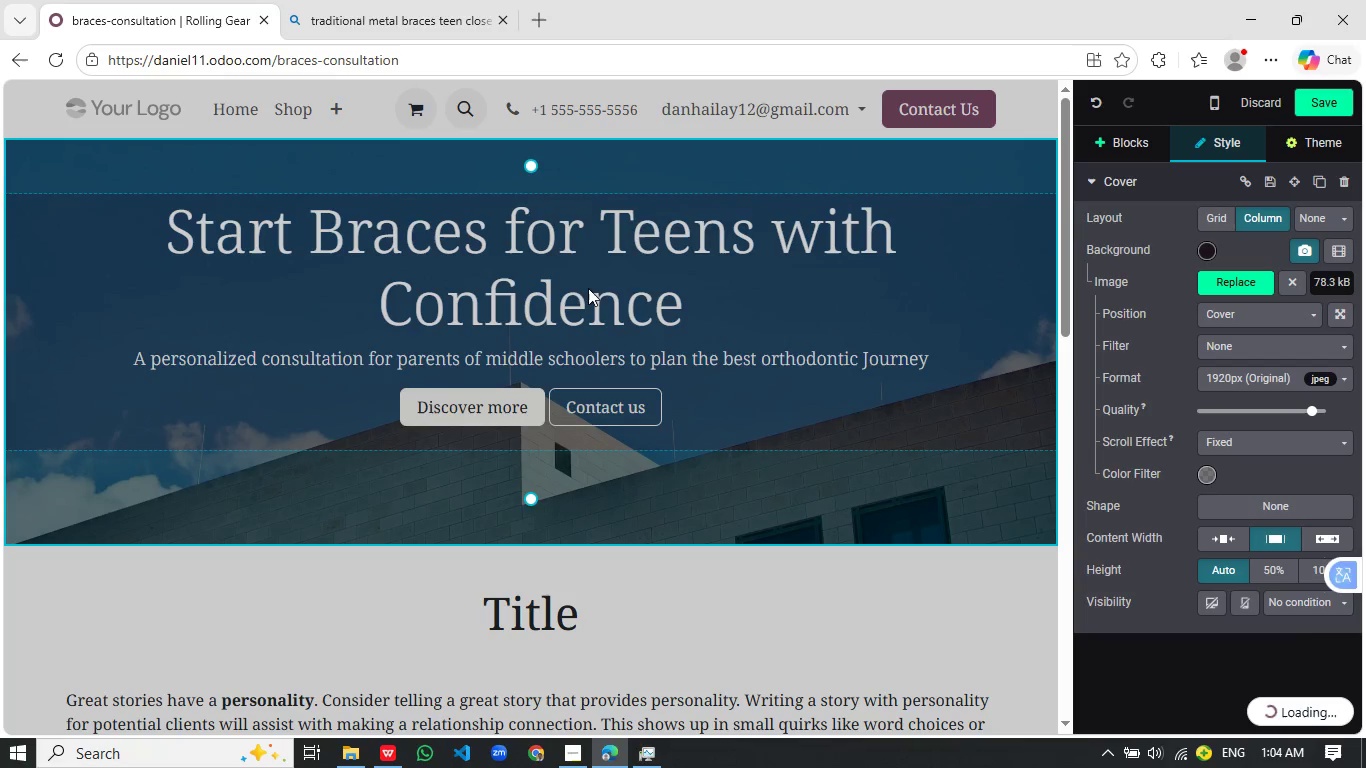 
mouse_move([555, 280])
 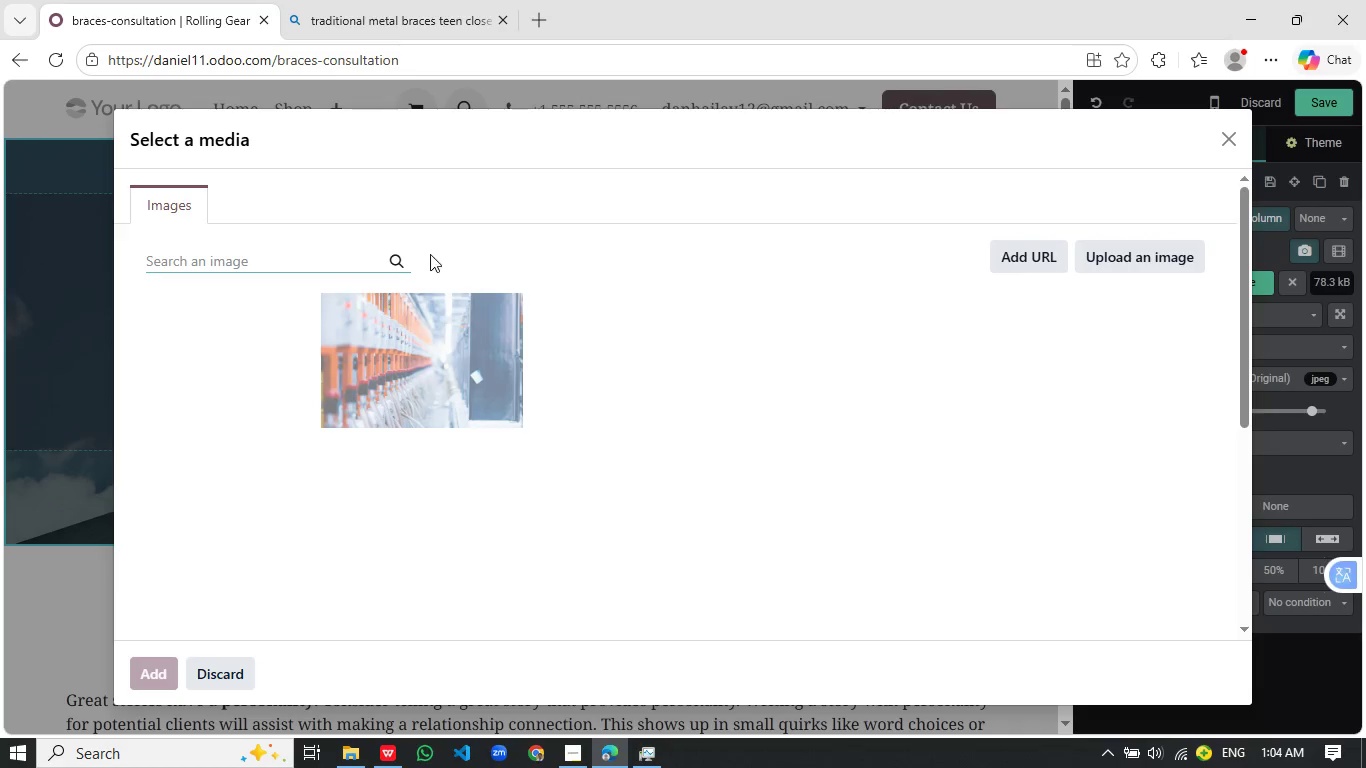 
mouse_move([475, 263])
 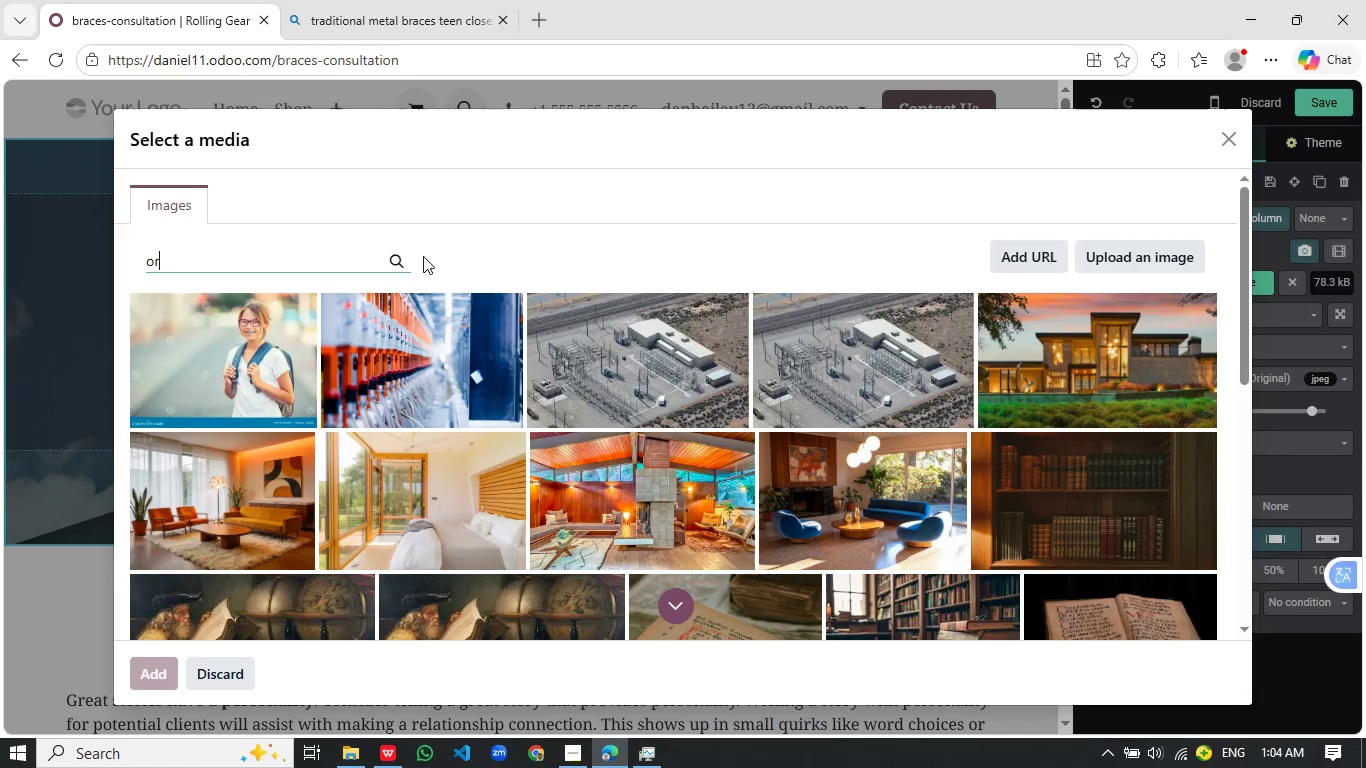 
type(orthodontist consultaion parent middle school teen braces)
 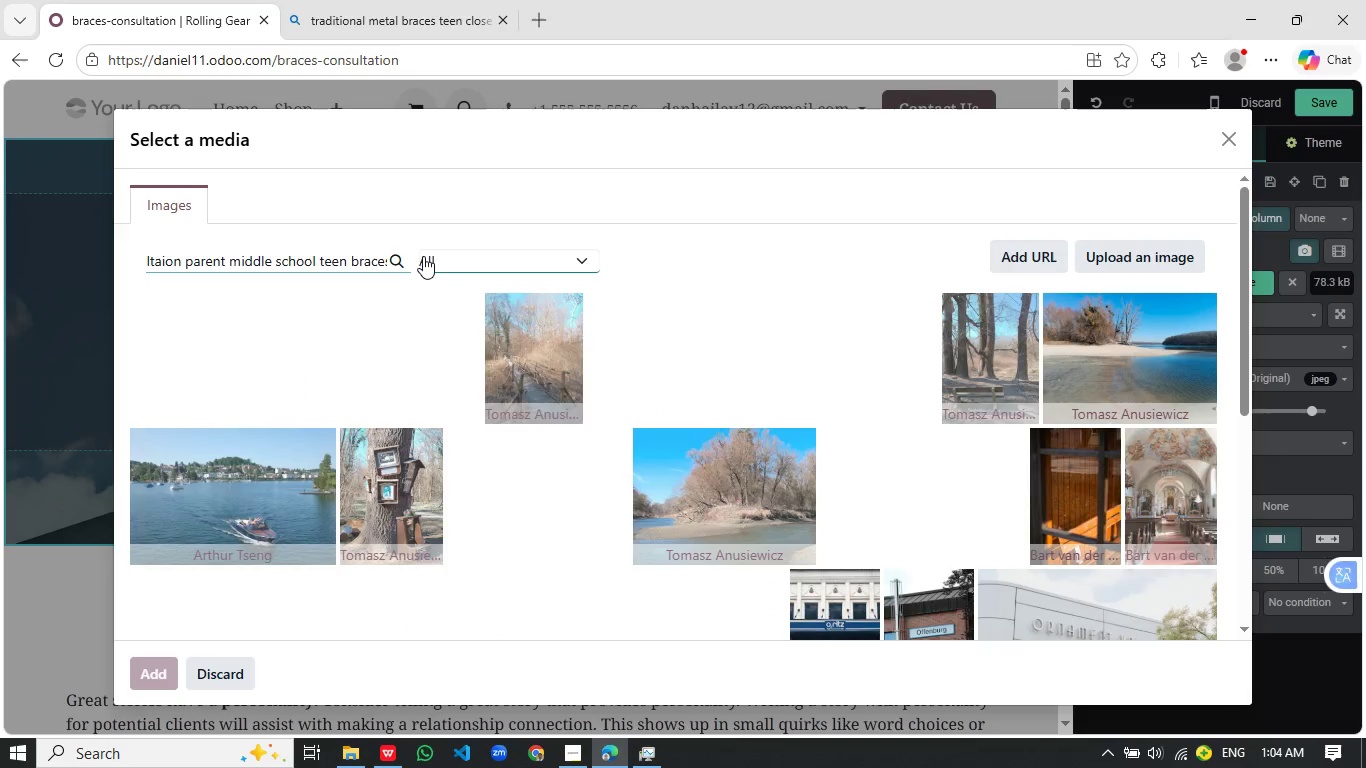 
type( cl)
 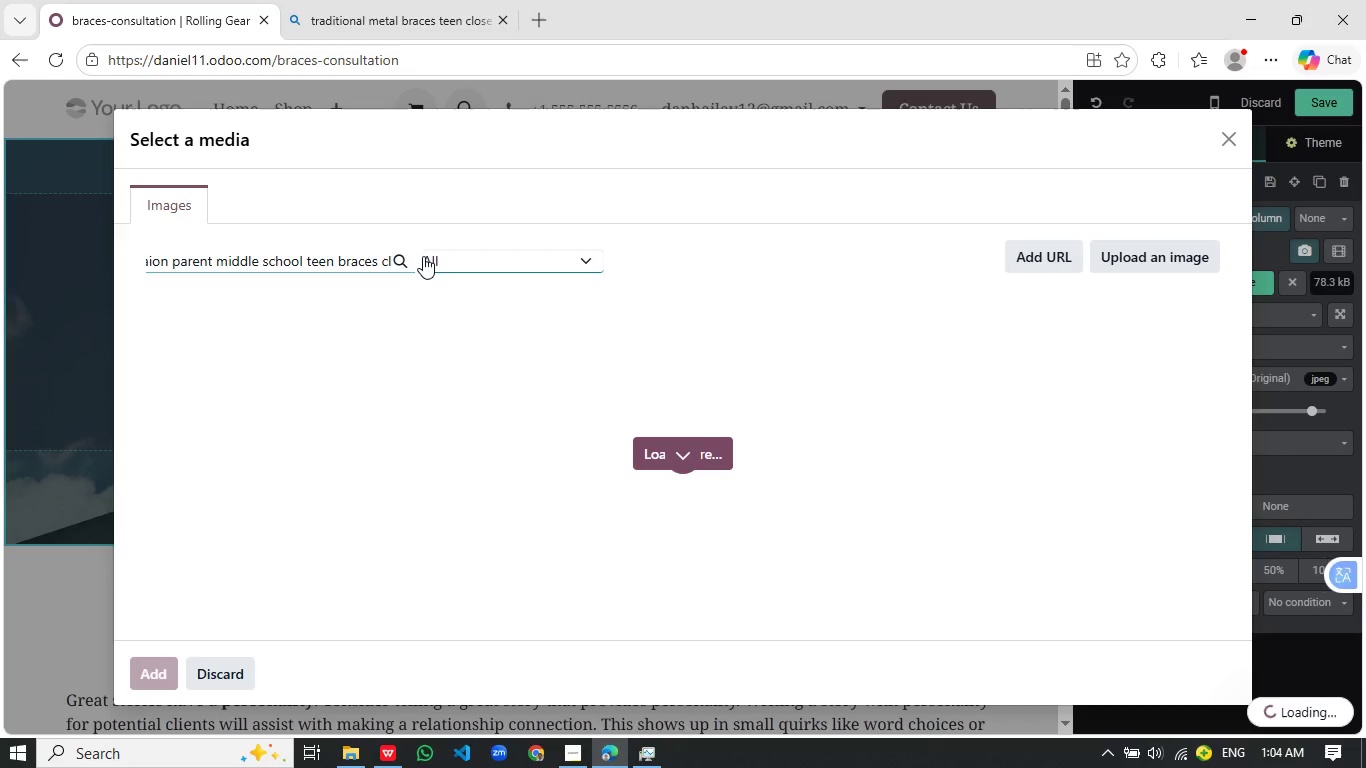 
type(in)
 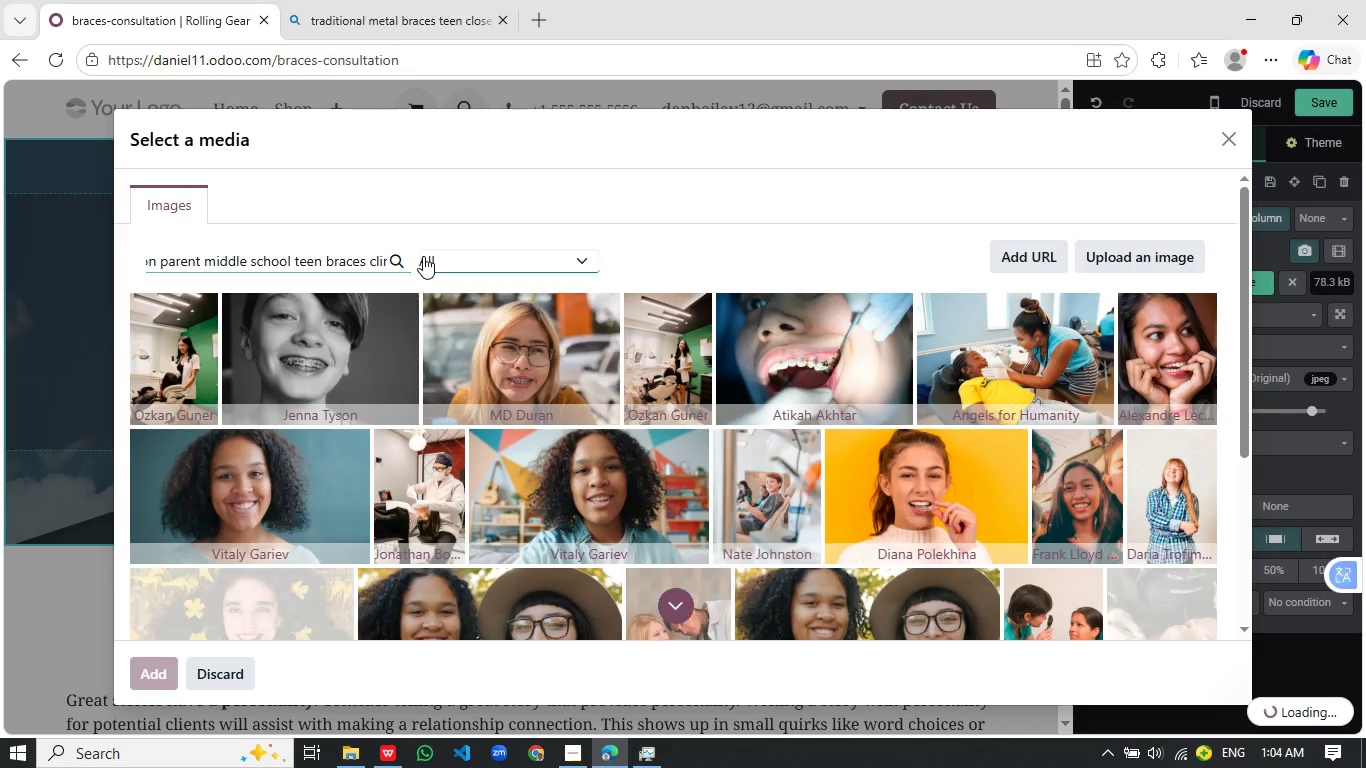 
type(ic smiling)
 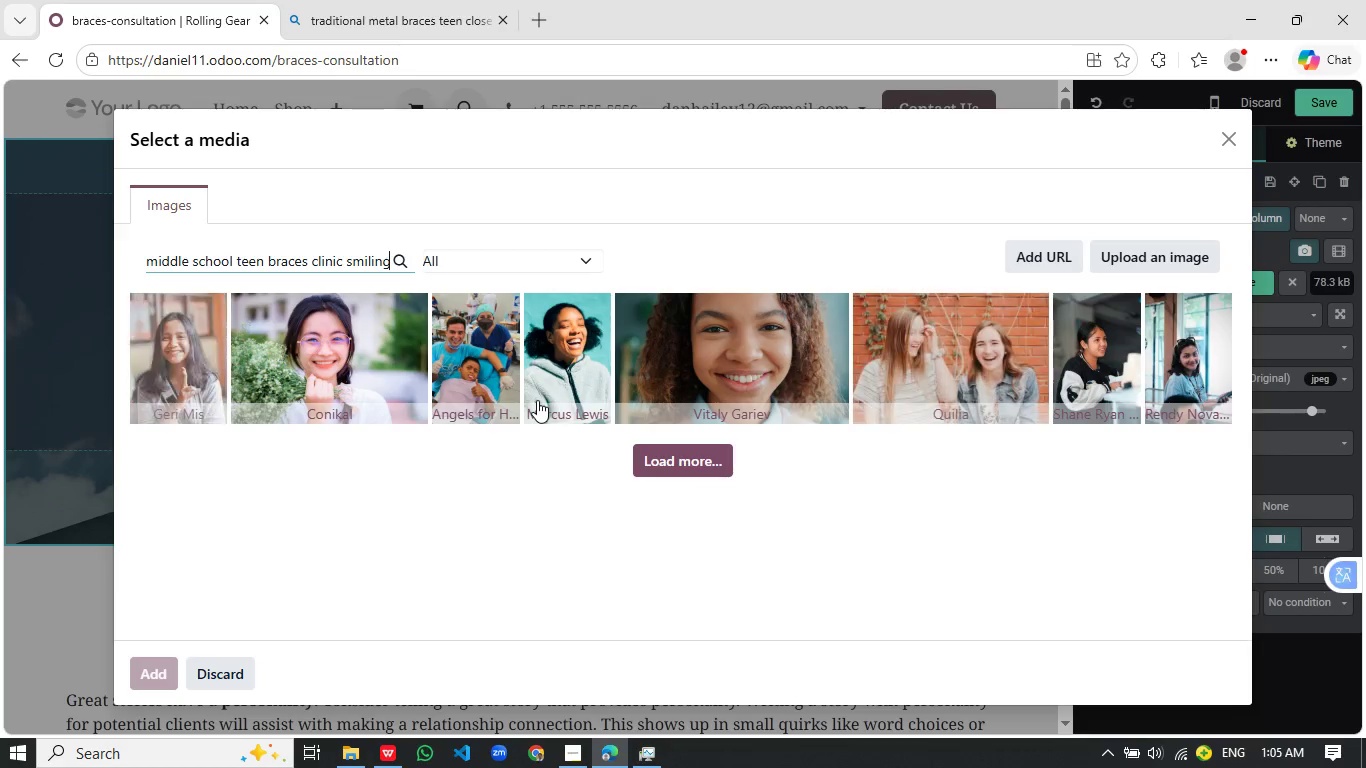 
wait(21.06)
 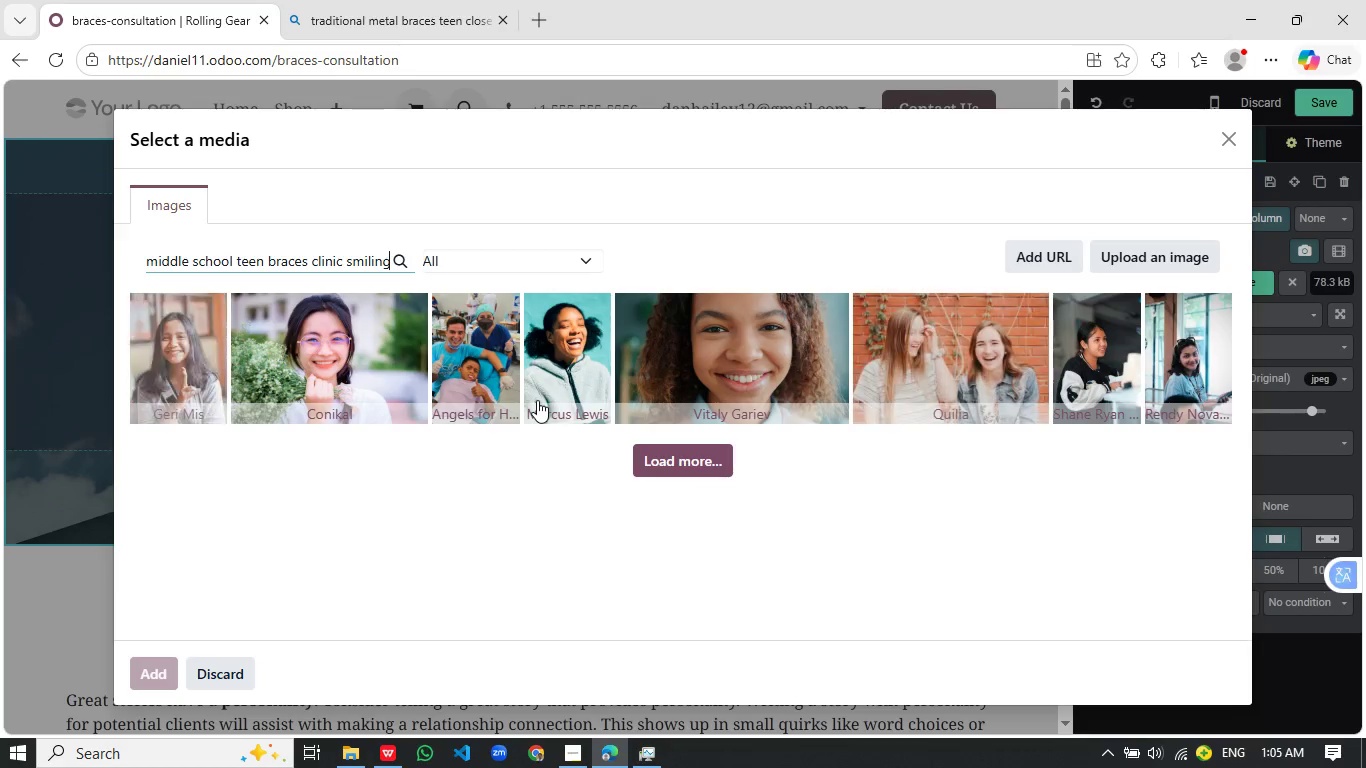 
scroll: coordinate [704, 422], scroll_direction: down, amount: 1.0
 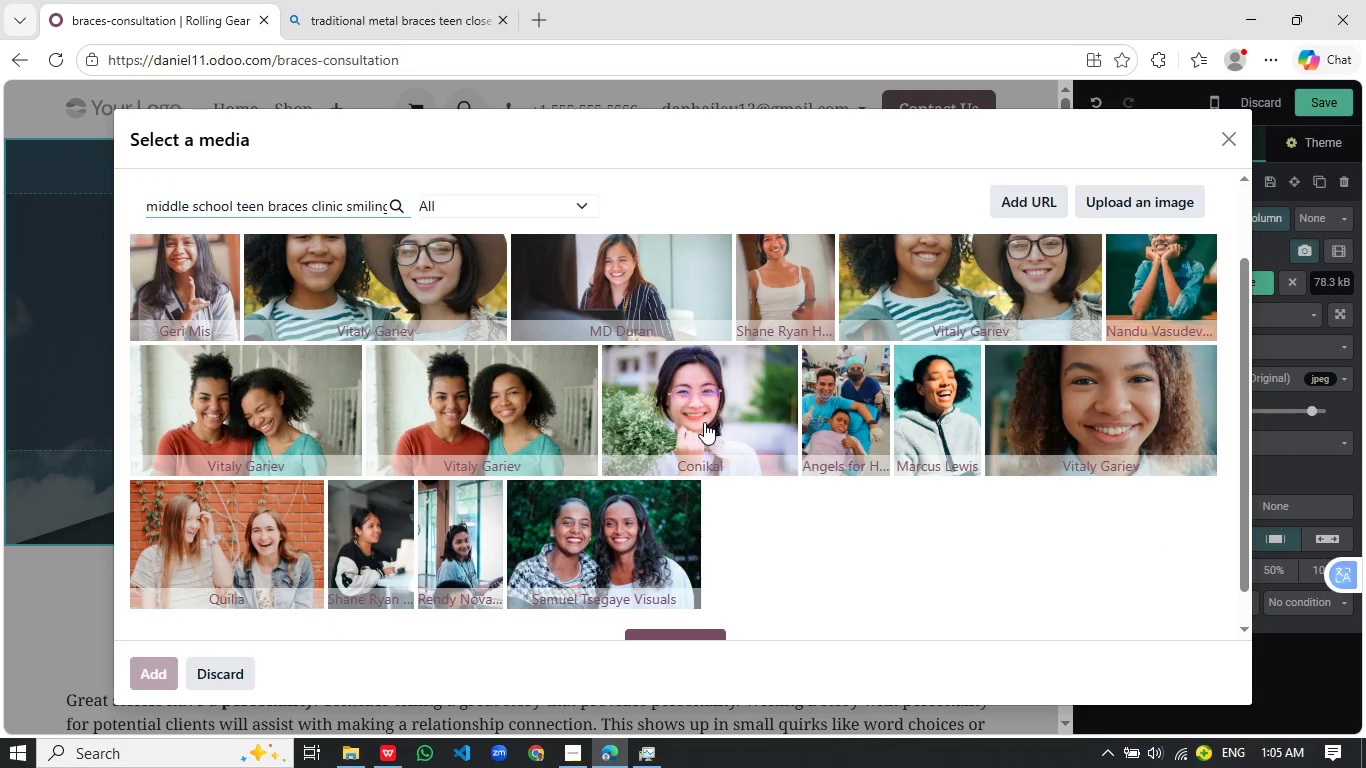 
scroll: coordinate [704, 422], scroll_direction: up, amount: 1.0
 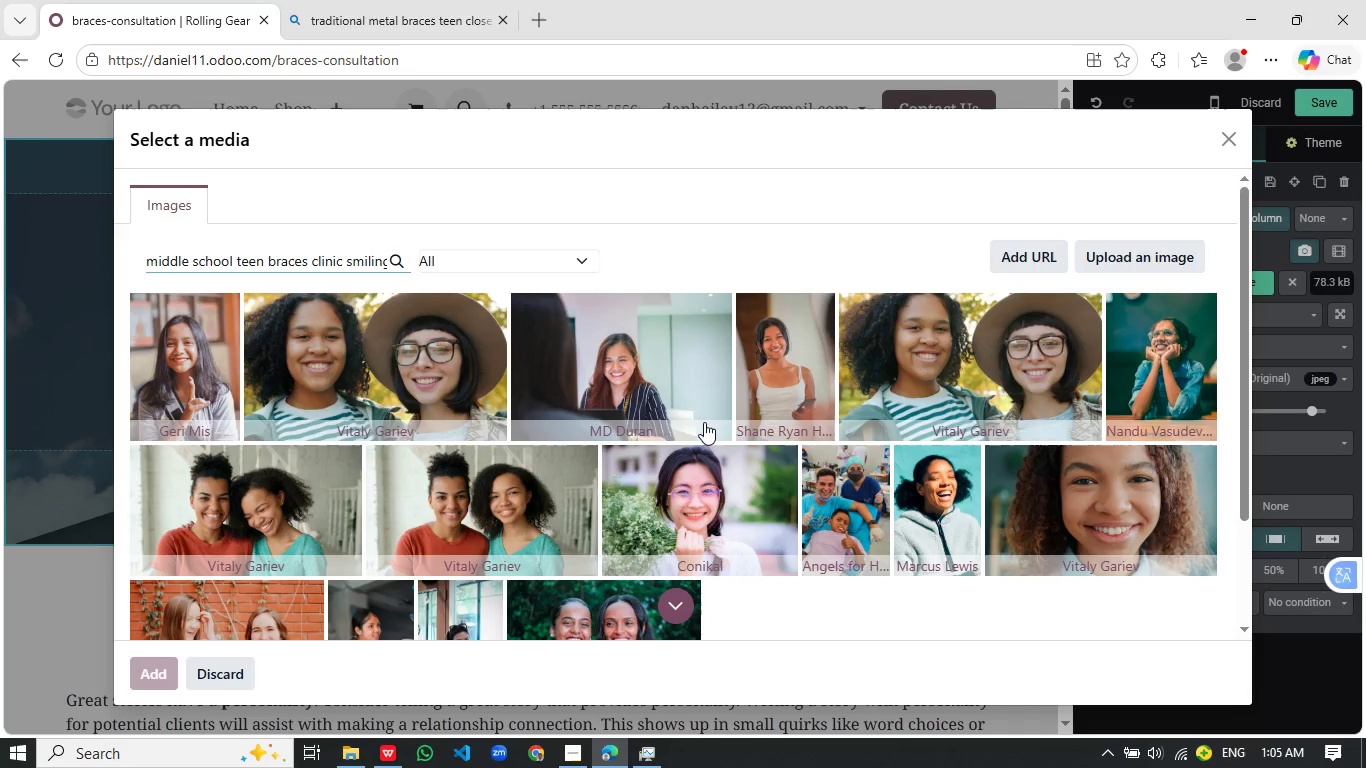 
scroll: coordinate [629, 490], scroll_direction: none, amount: 0.0
 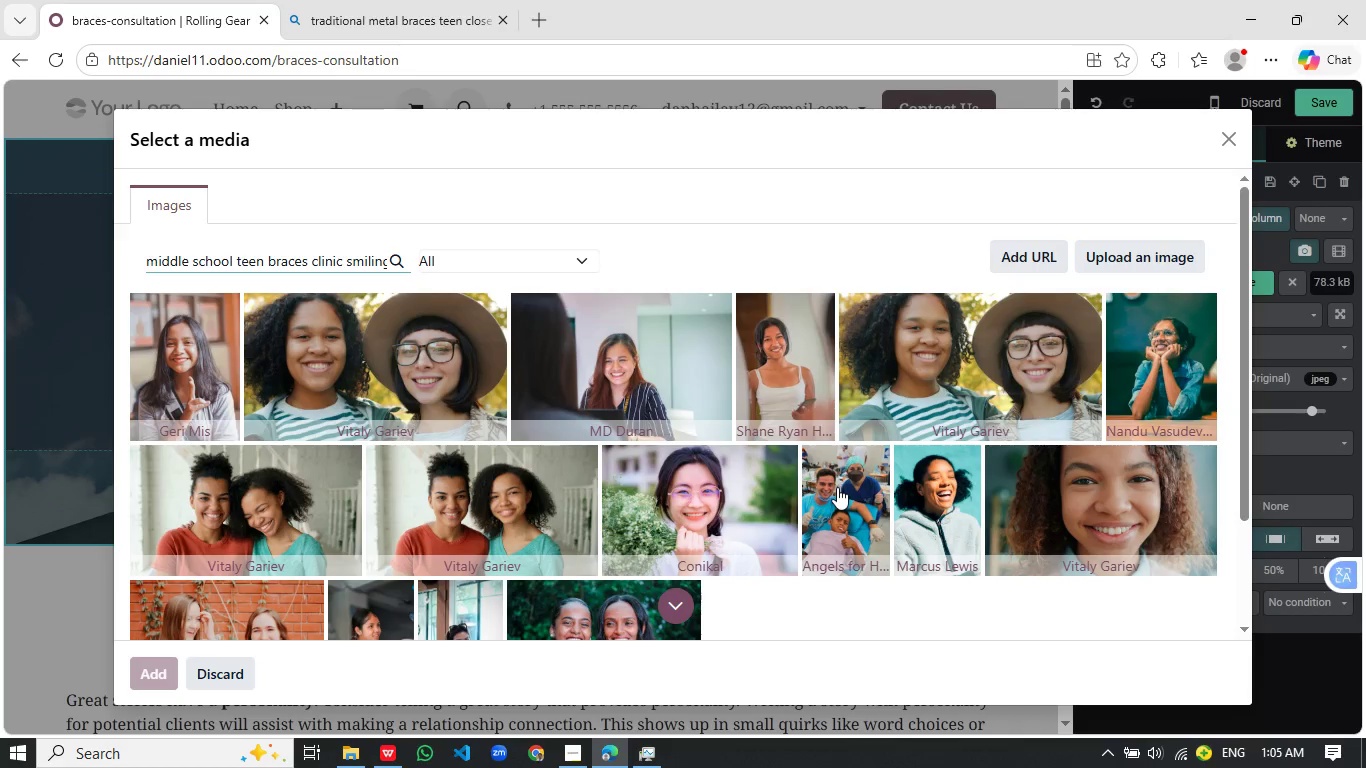 
wait(11.45)
 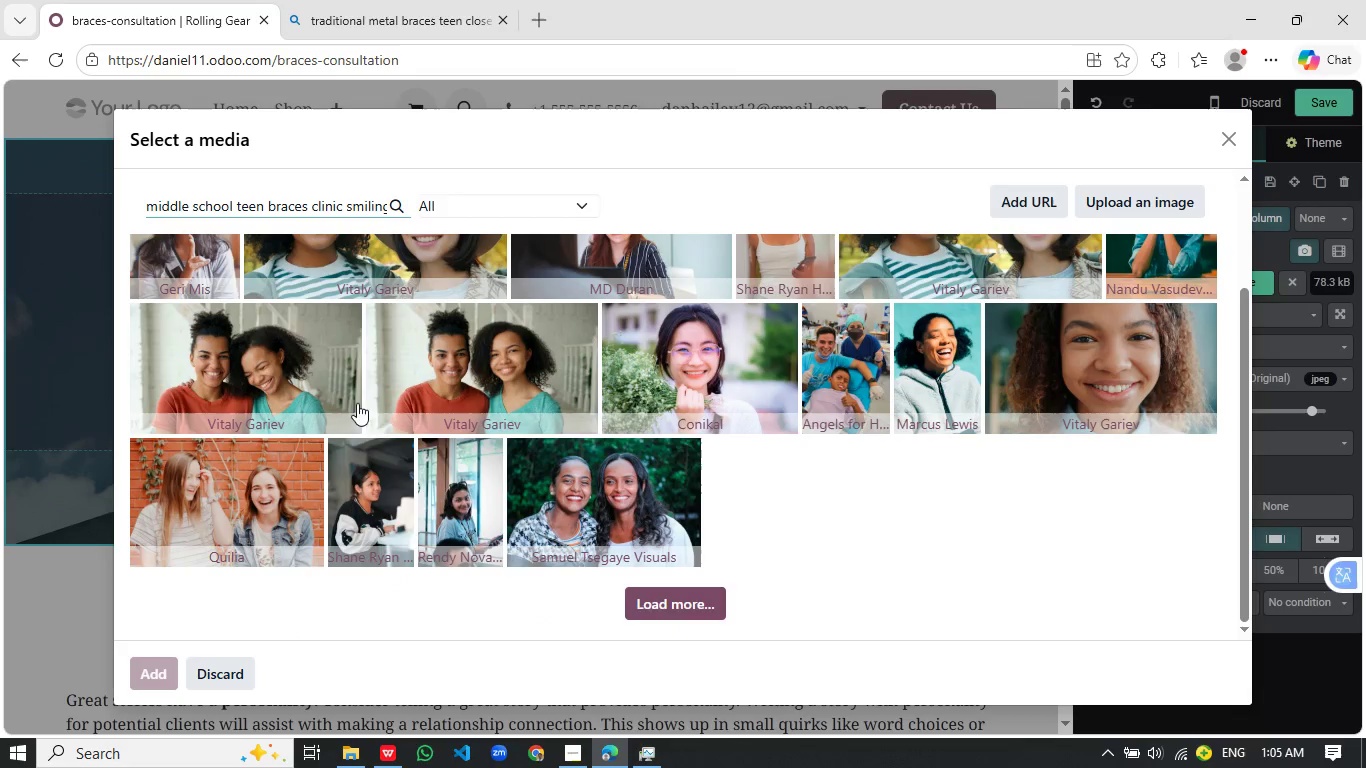 
left_click([348, 214])
 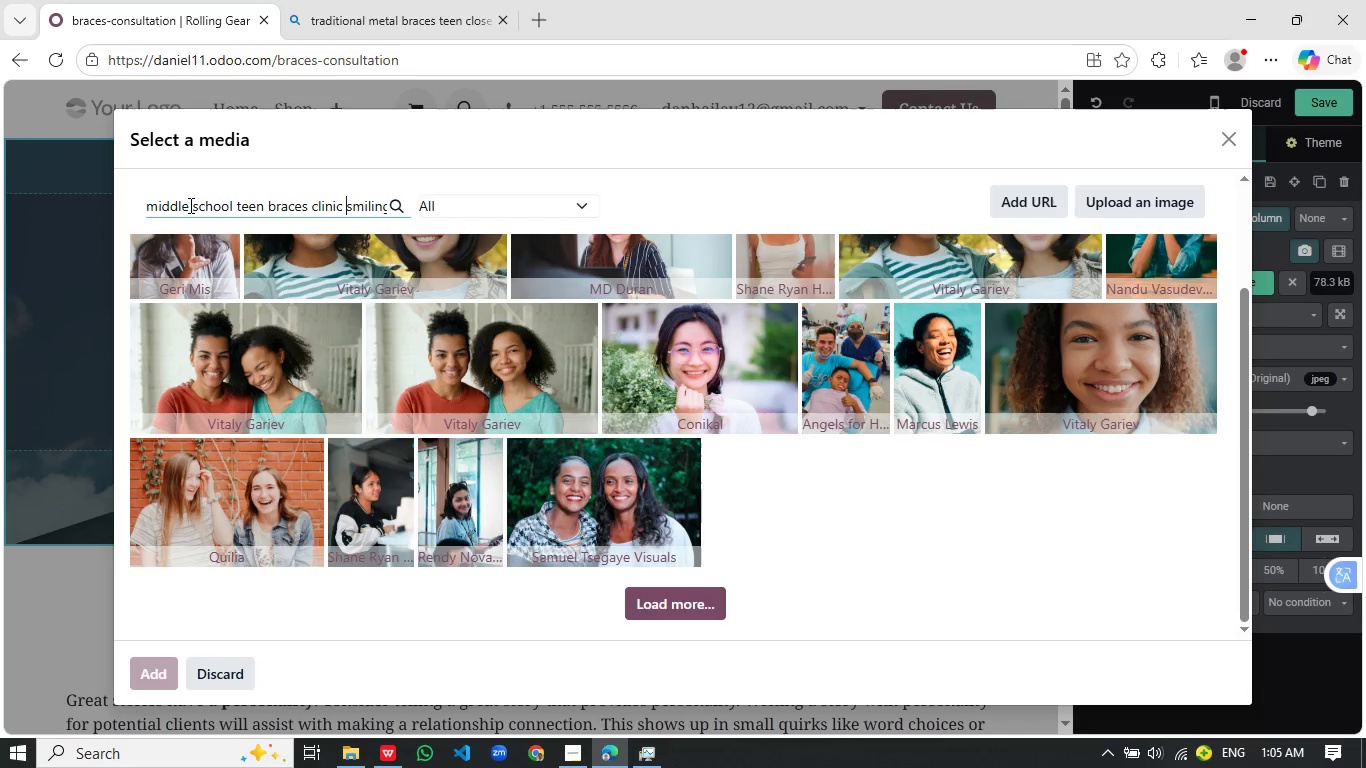 
scroll: coordinate [422, 423], scroll_direction: down, amount: 7.0
 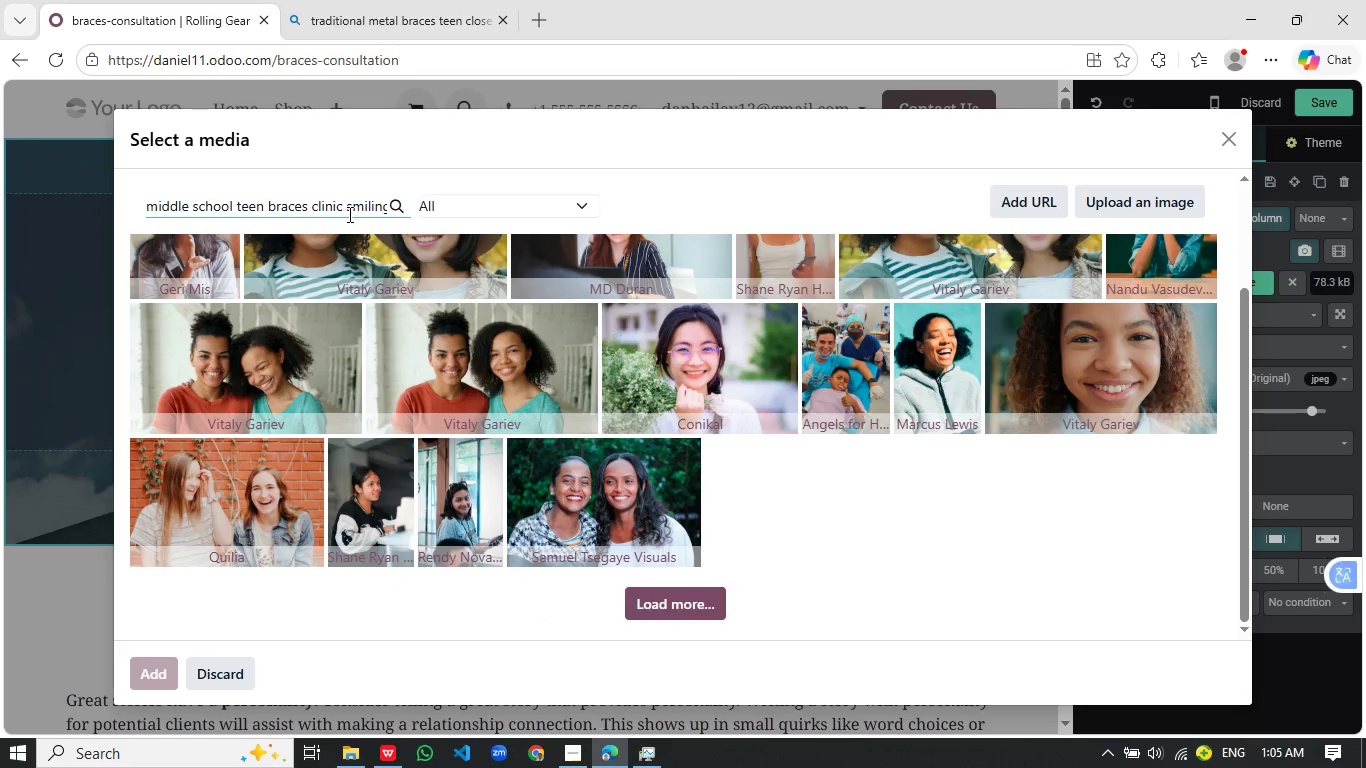 
left_click_drag(start_coordinate=[188, 205], to_coordinate=[107, 208])
 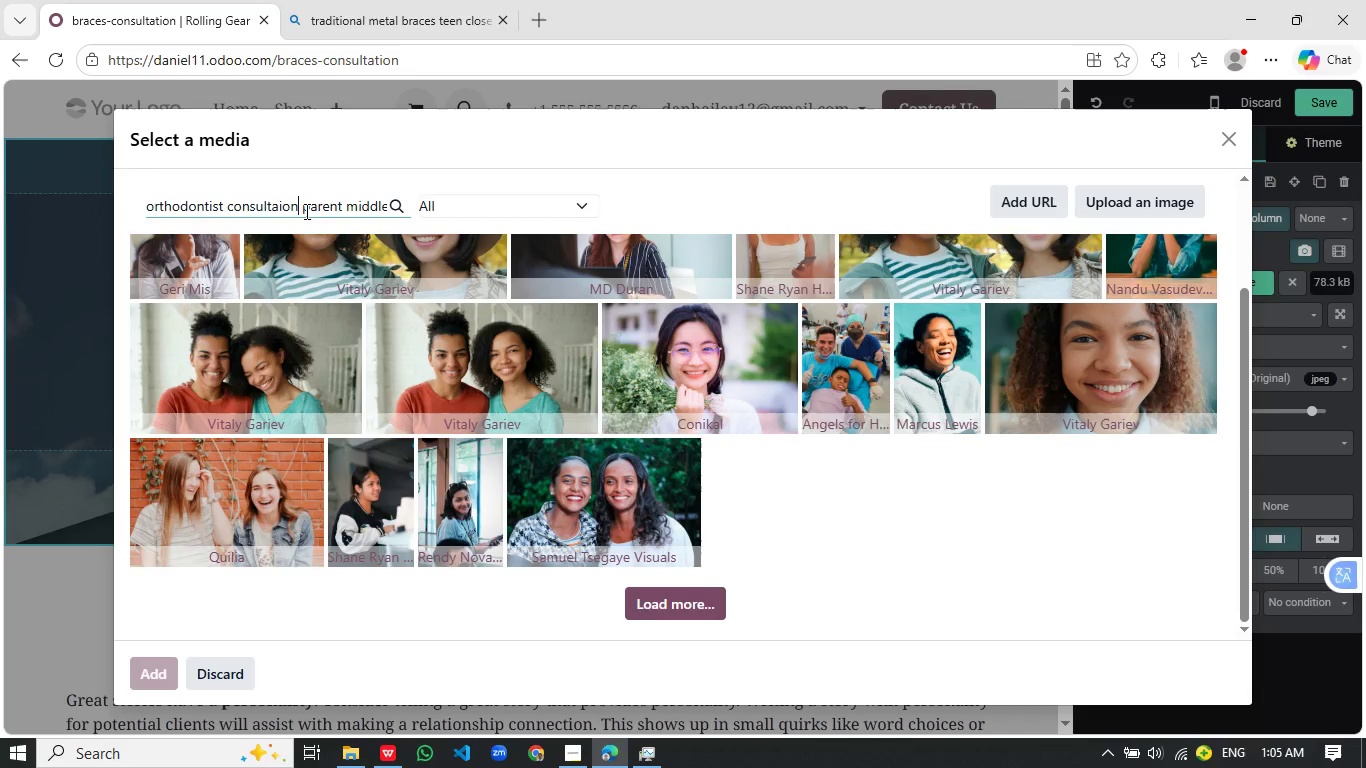 
left_click([299, 213])
 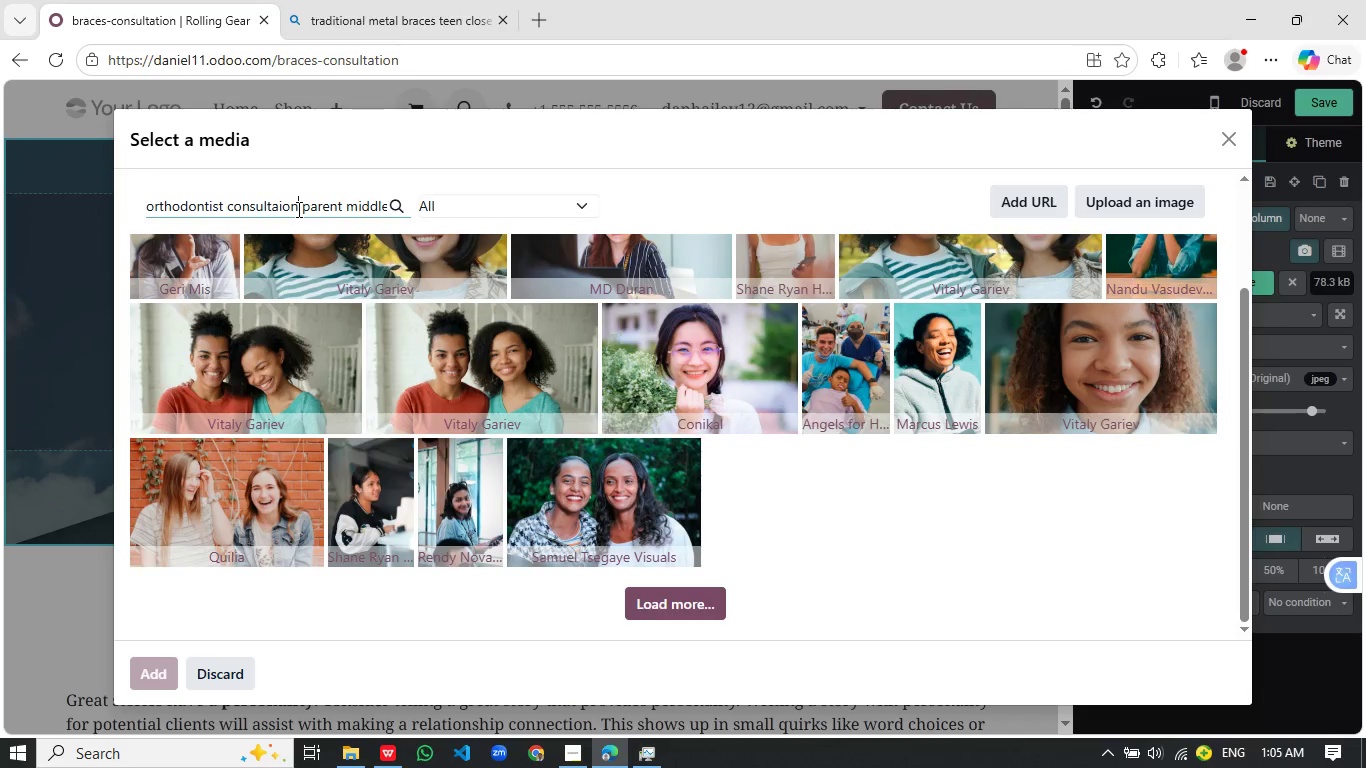 
left_click_drag(start_coordinate=[297, 209], to_coordinate=[341, 207])
 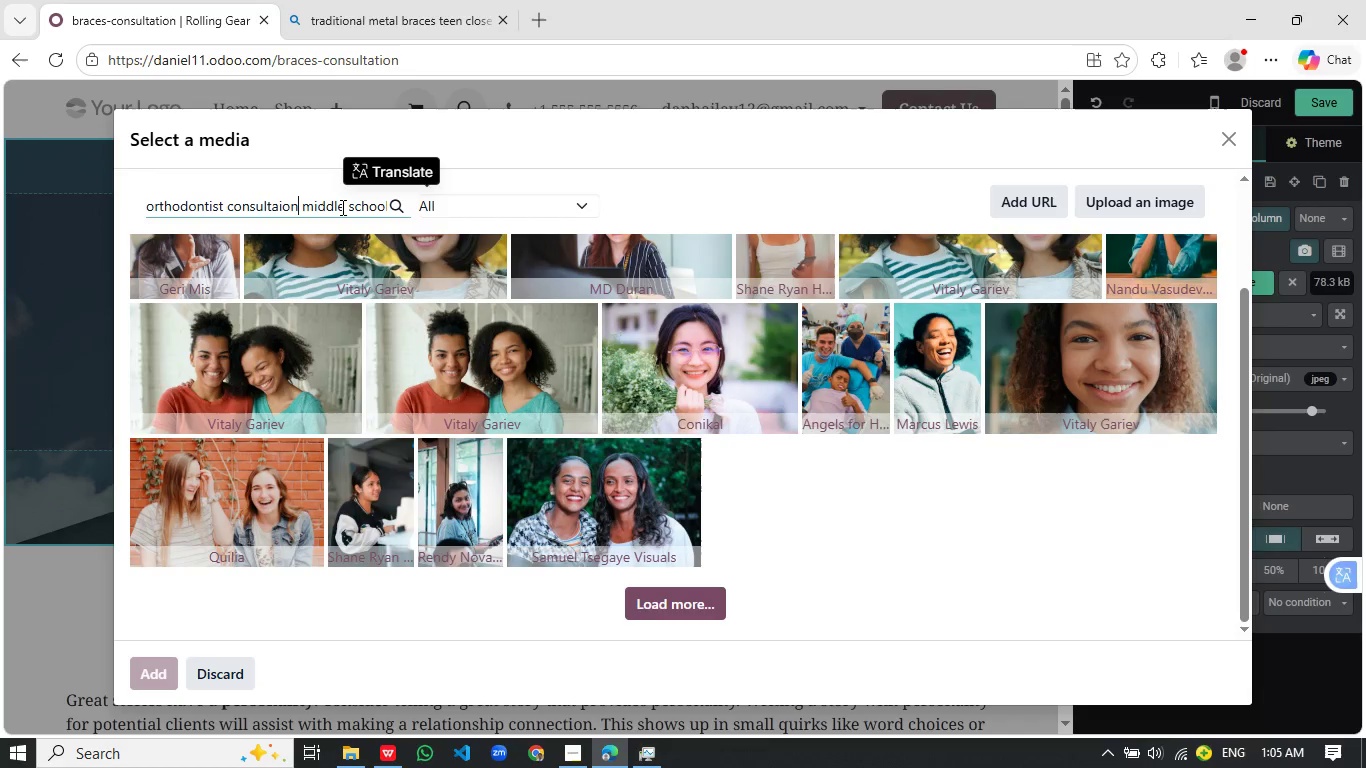 
key(Backspace)
 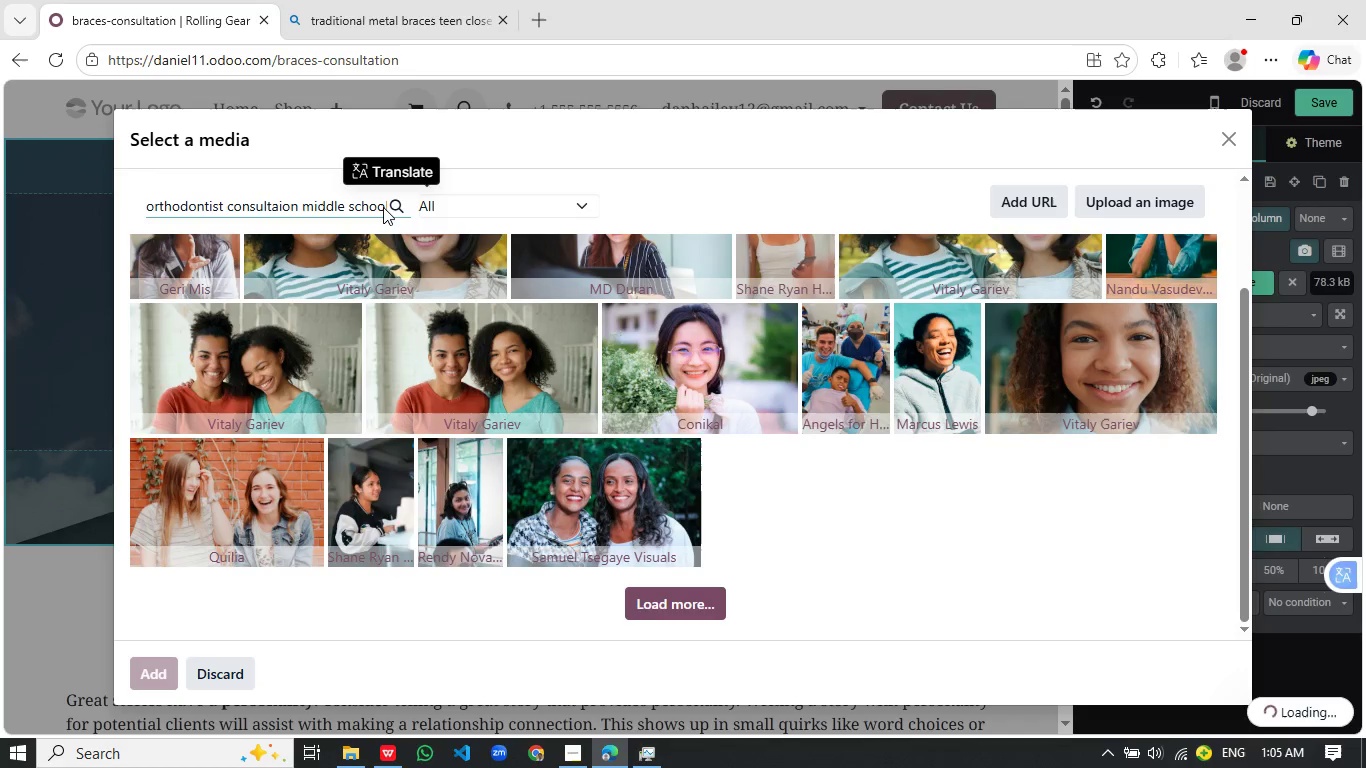 
left_click([361, 208])
 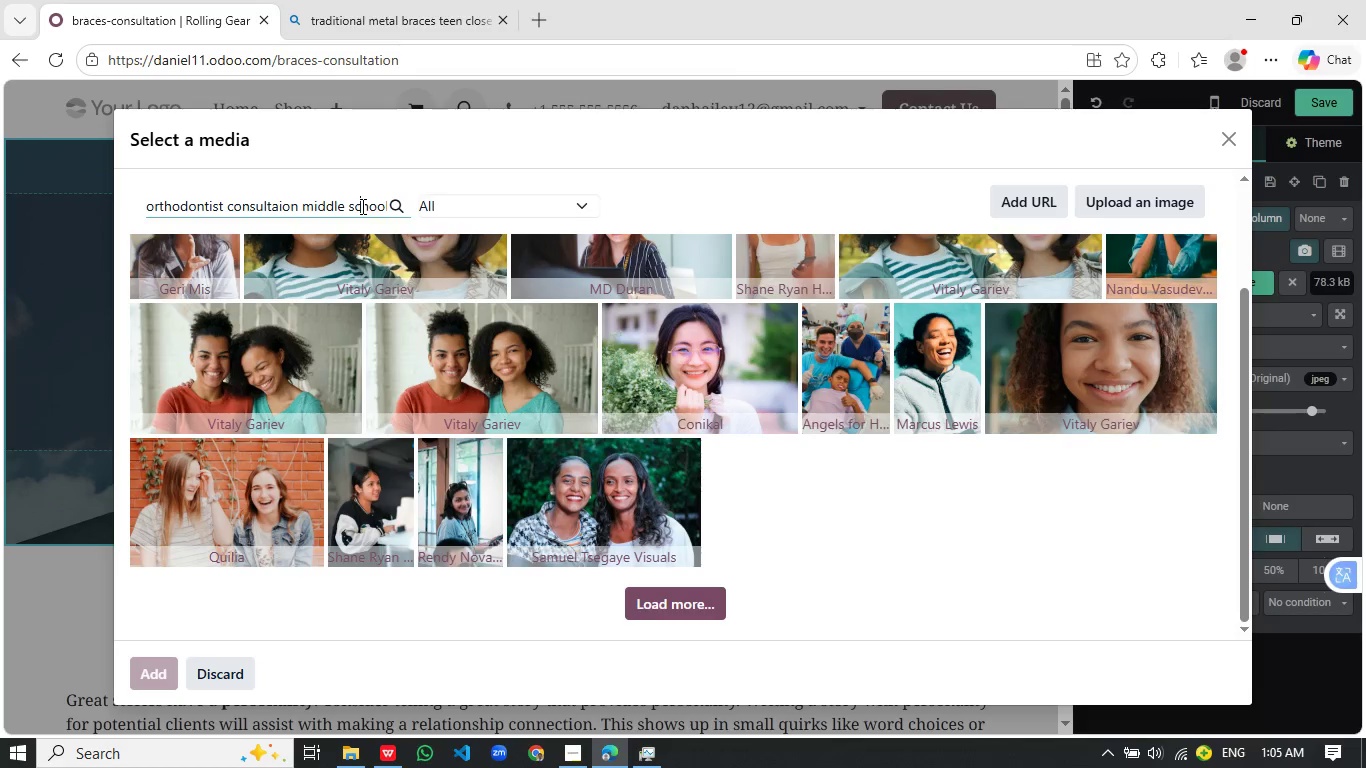 
key(End)
 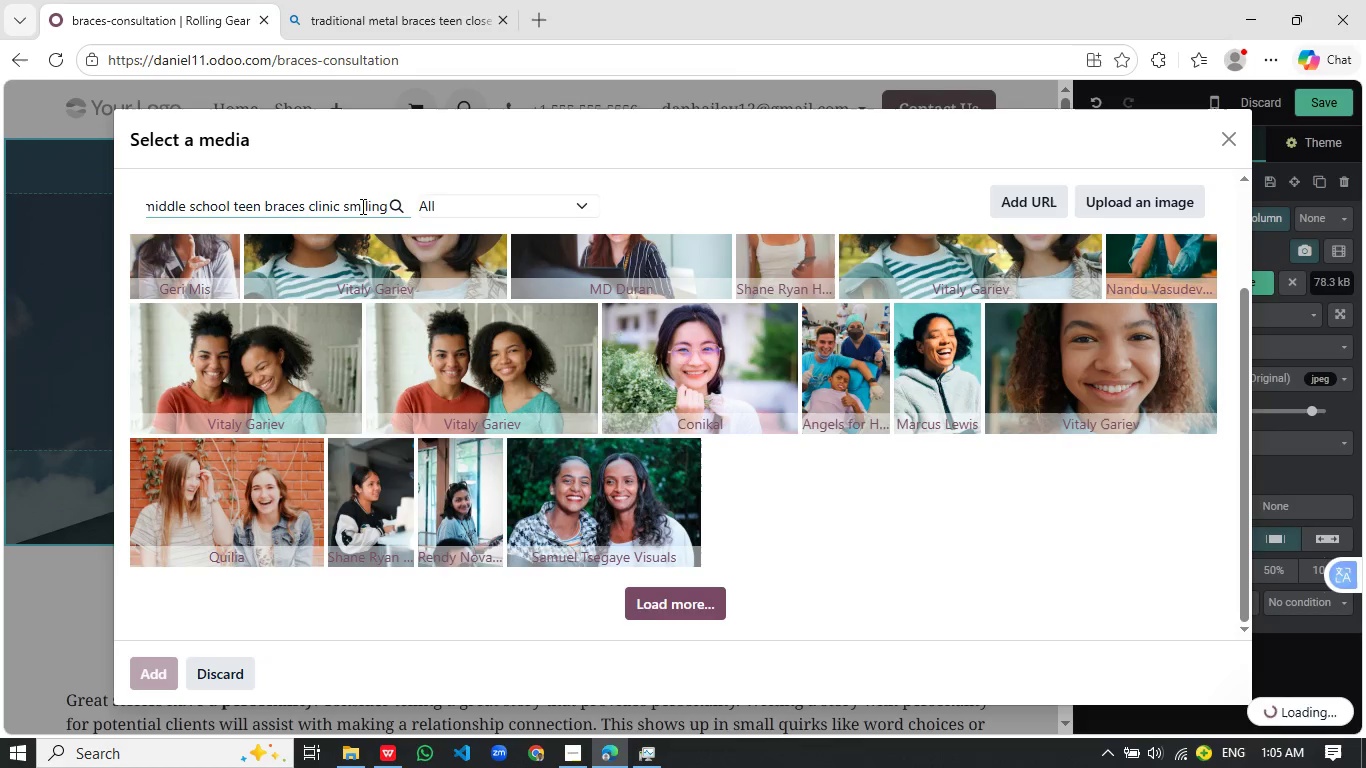 
key(Enter)
 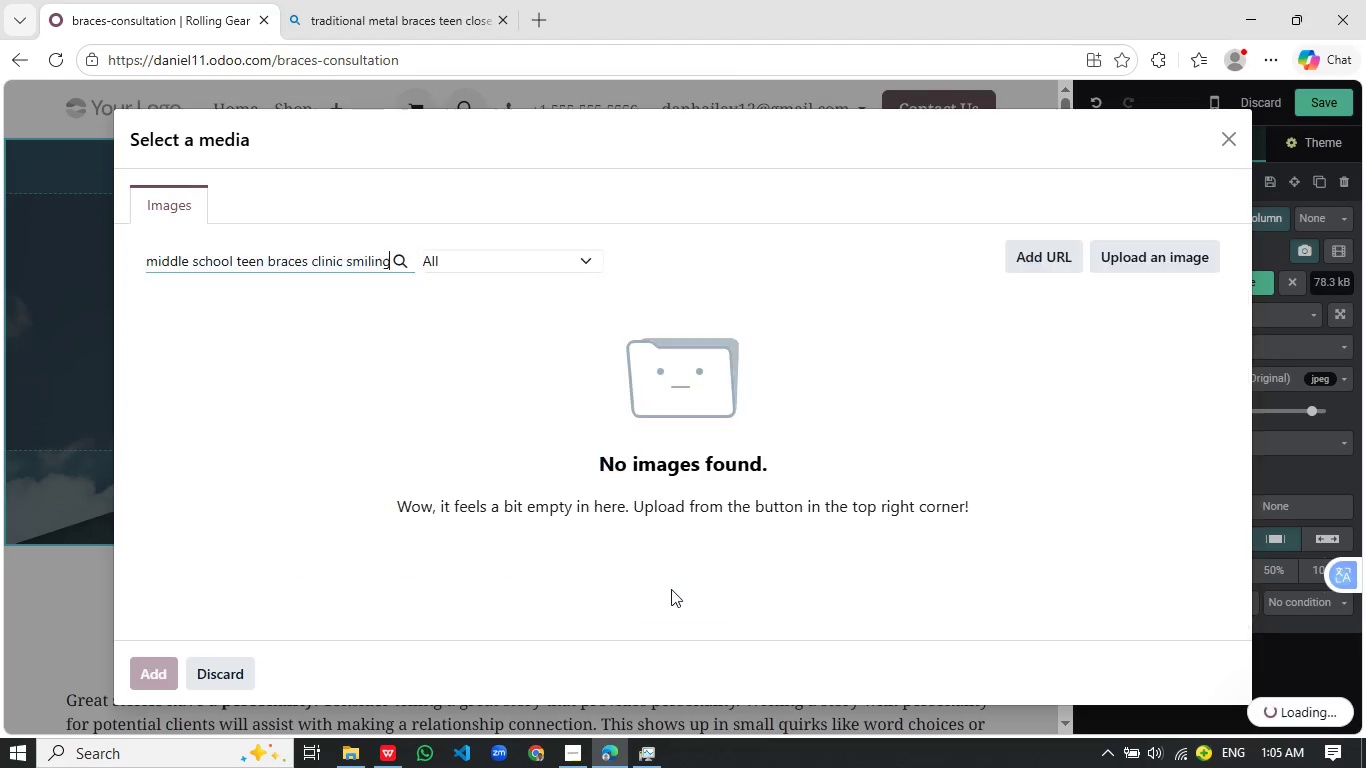 
left_click([669, 592])
 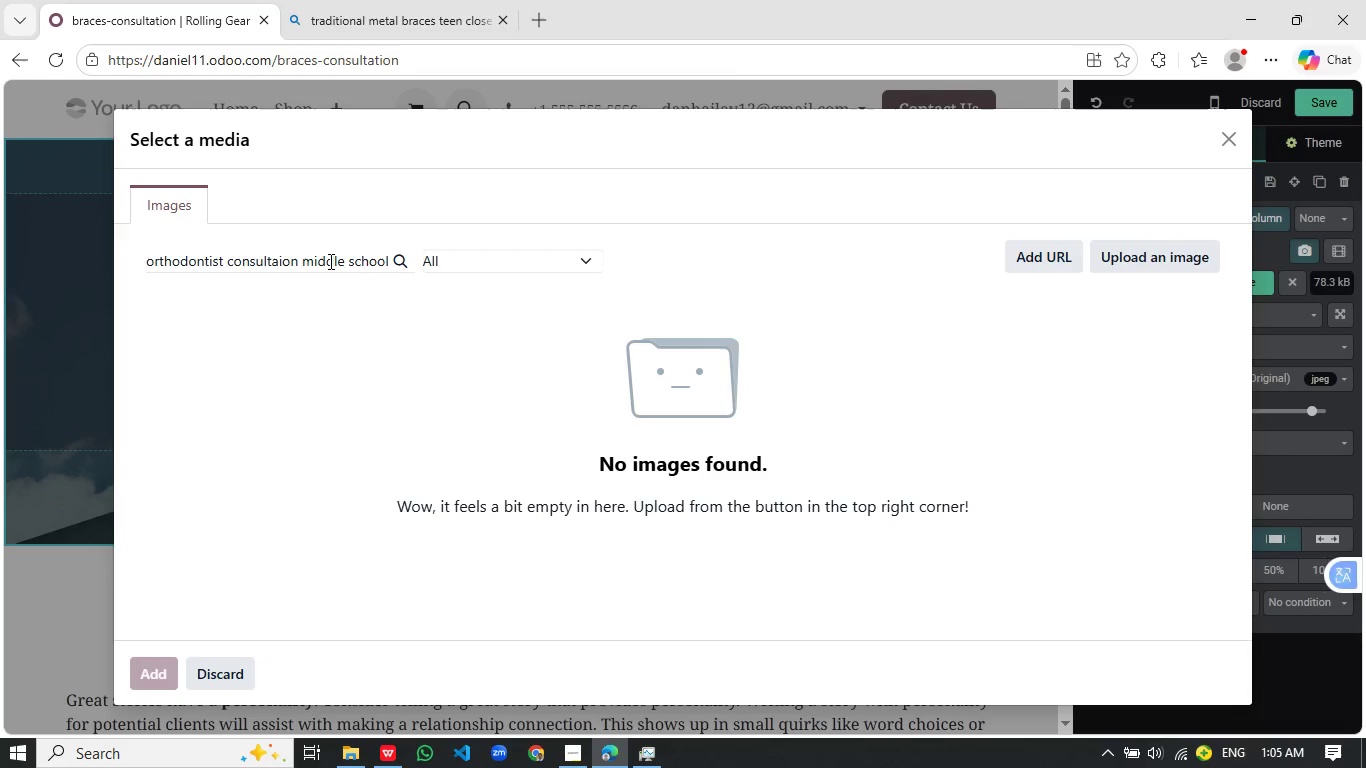 
left_click([329, 261])
 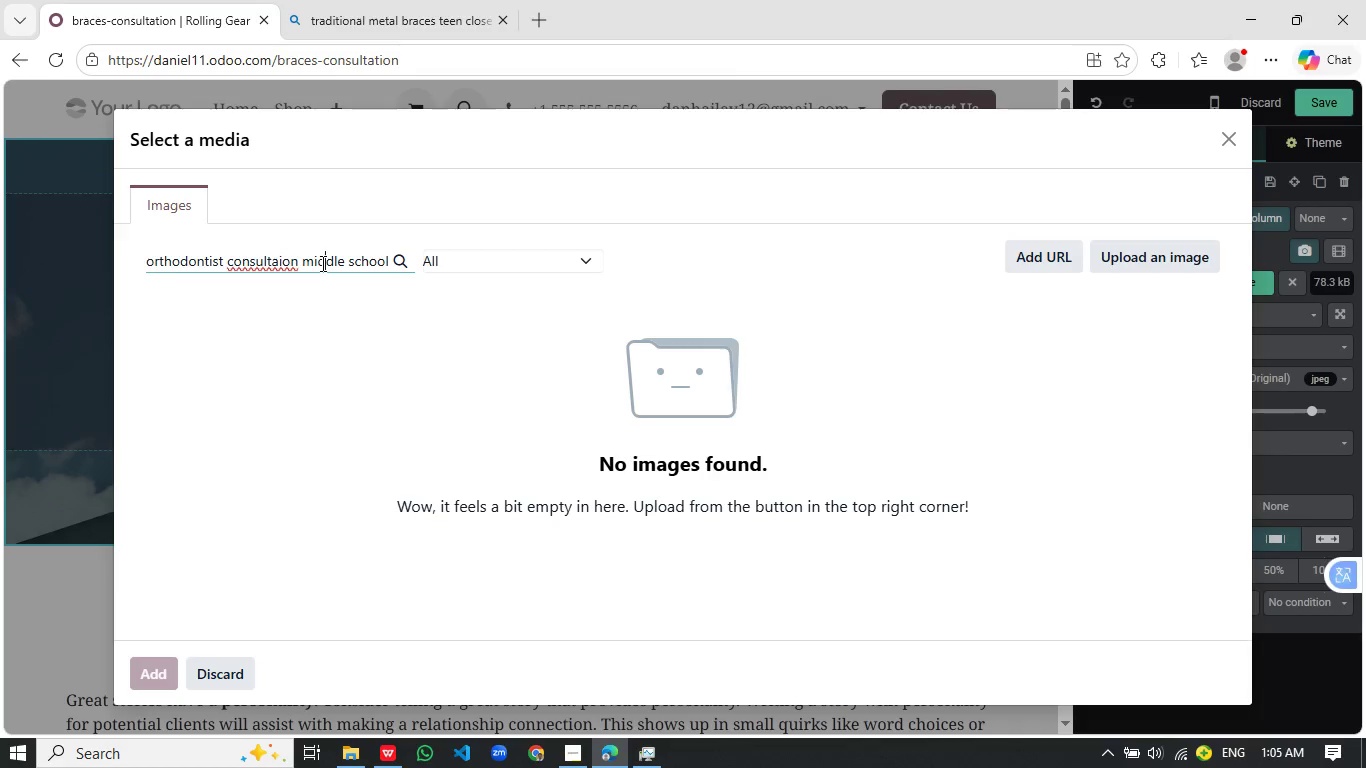 
left_click_drag(start_coordinate=[321, 263], to_coordinate=[420, 275])
 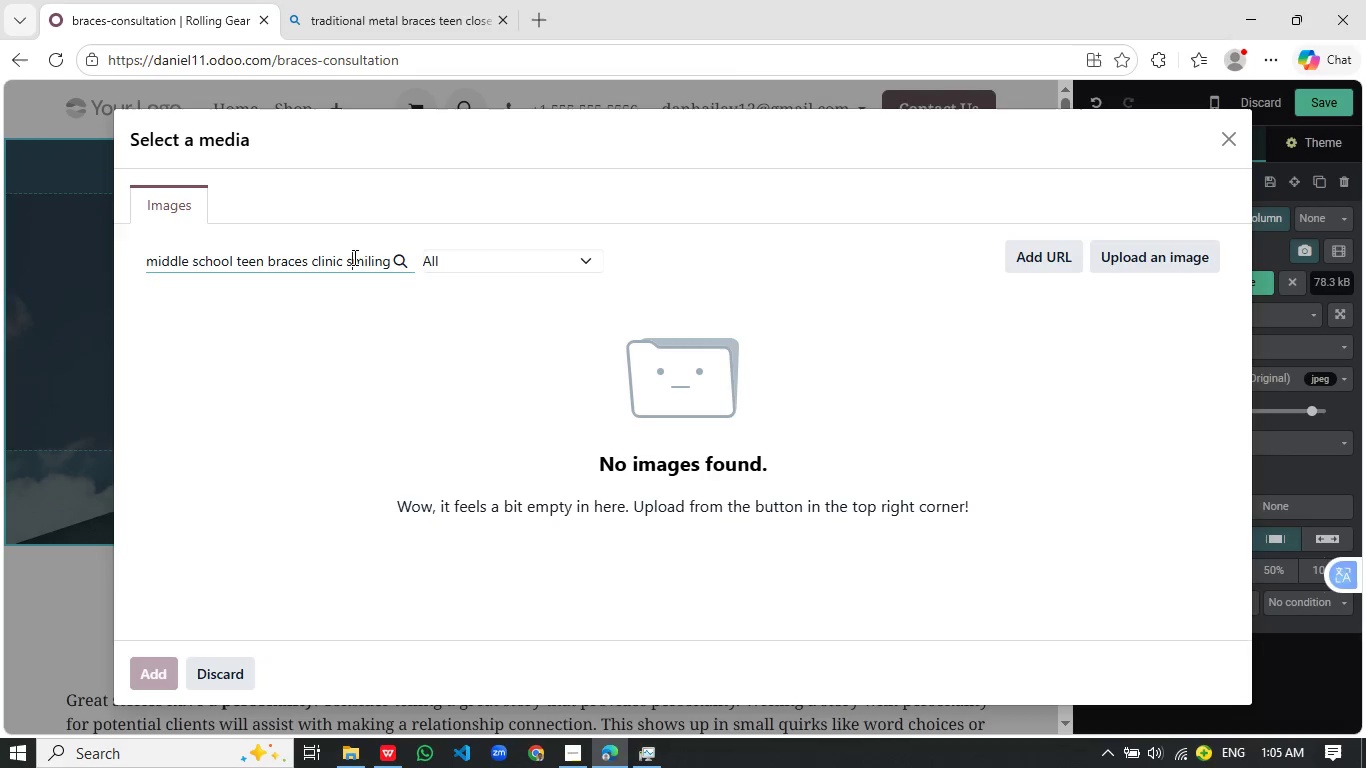 
left_click([351, 257])
 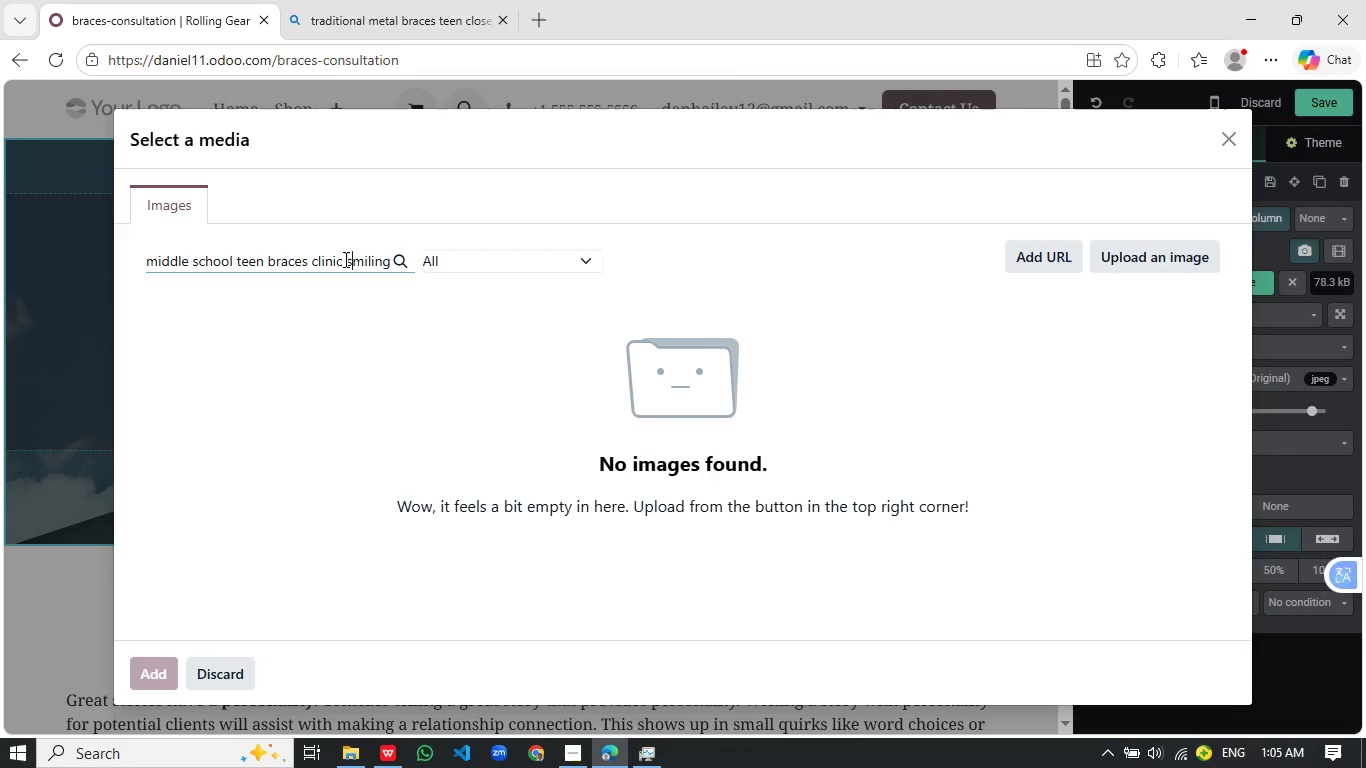 
left_click_drag(start_coordinate=[344, 259], to_coordinate=[421, 267])
 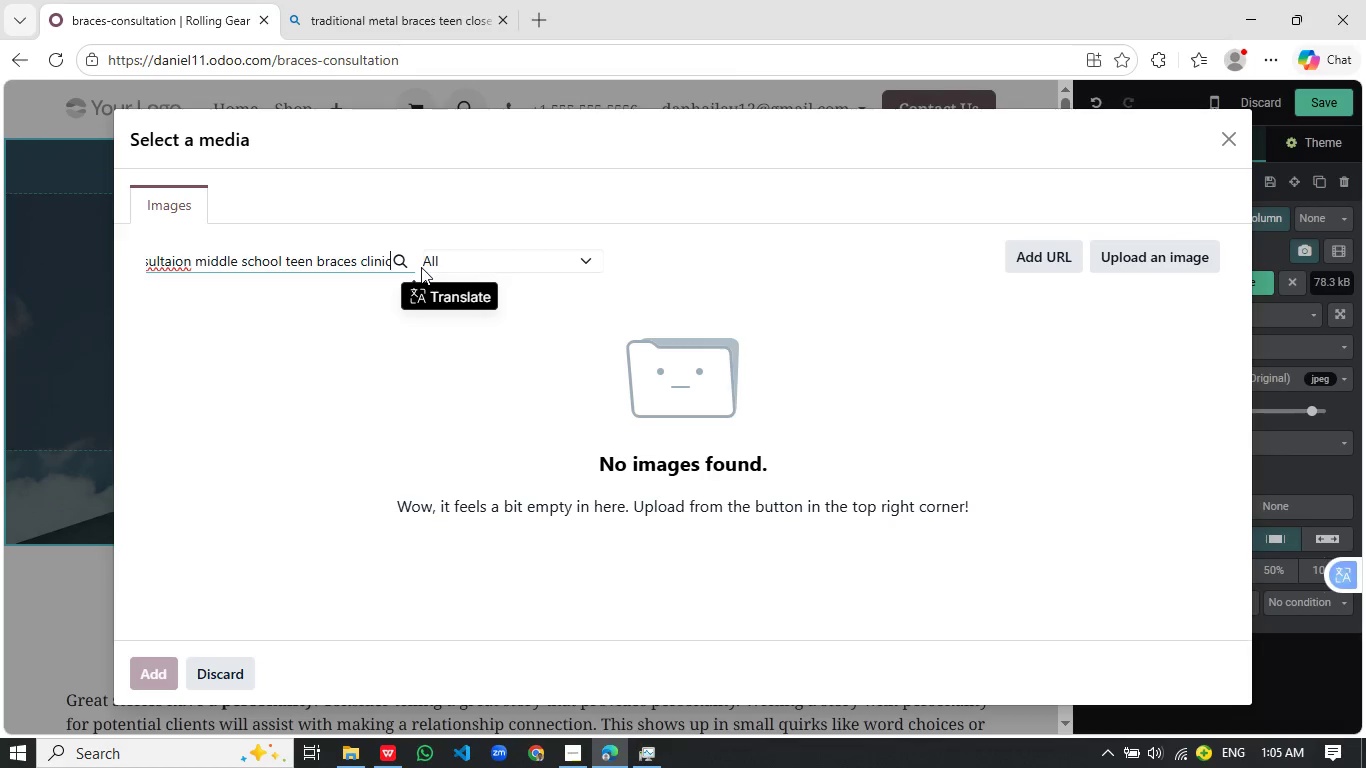 
key(Backspace)
 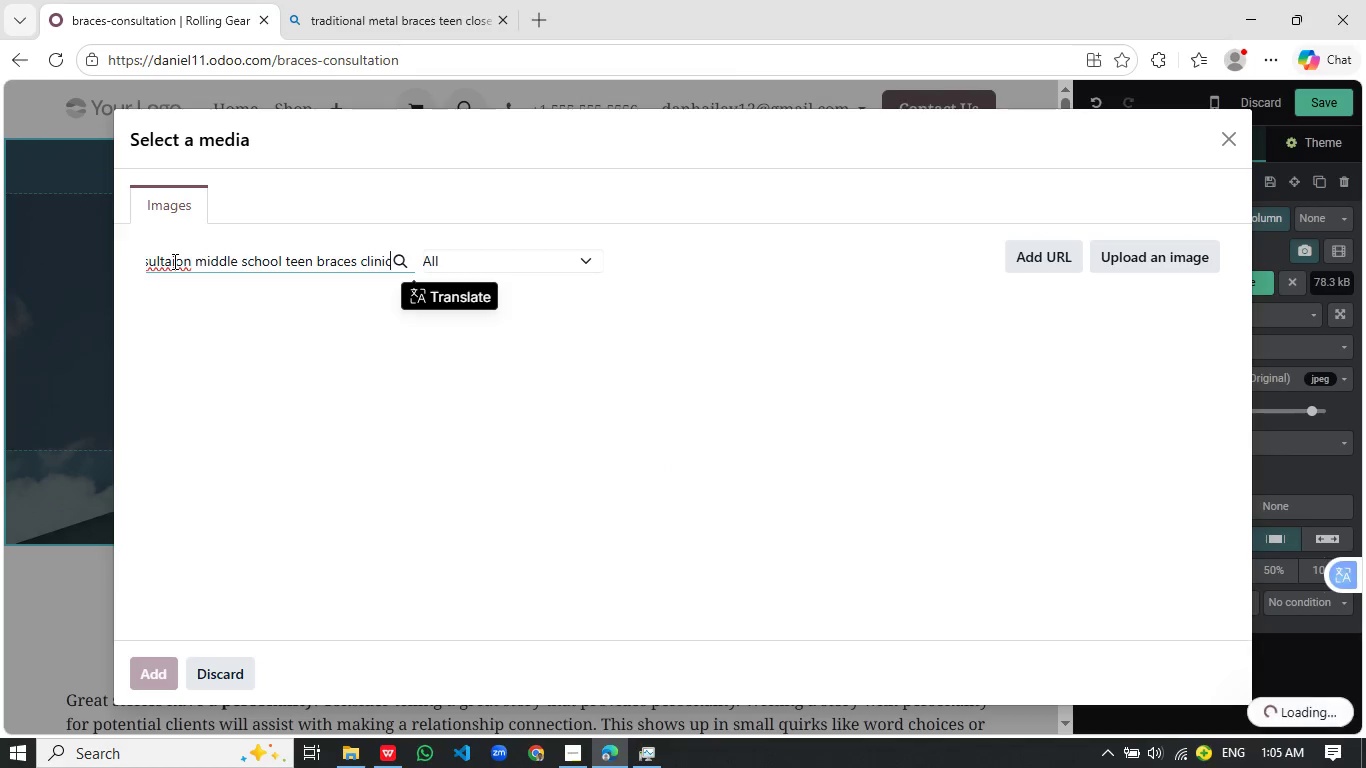 
left_click([173, 261])
 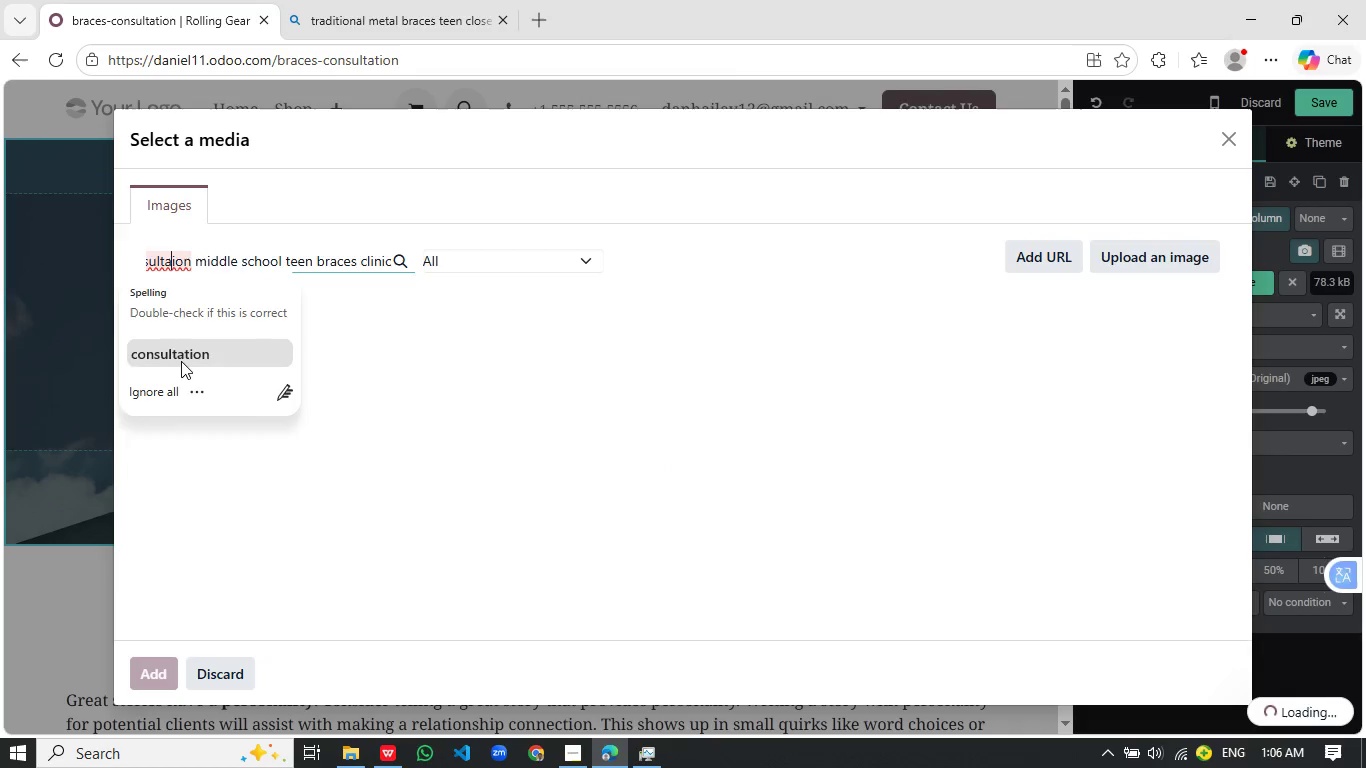 
left_click([181, 361])
 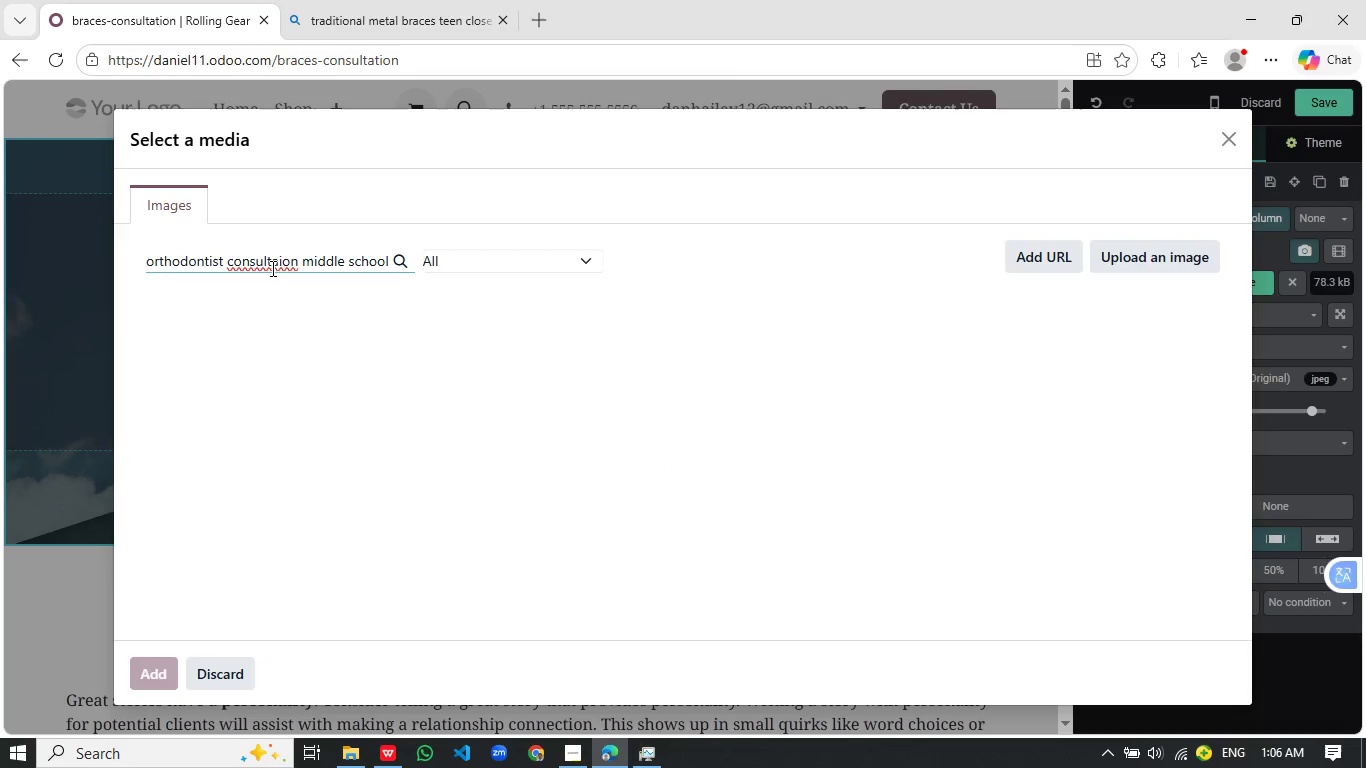 
left_click([271, 268])
 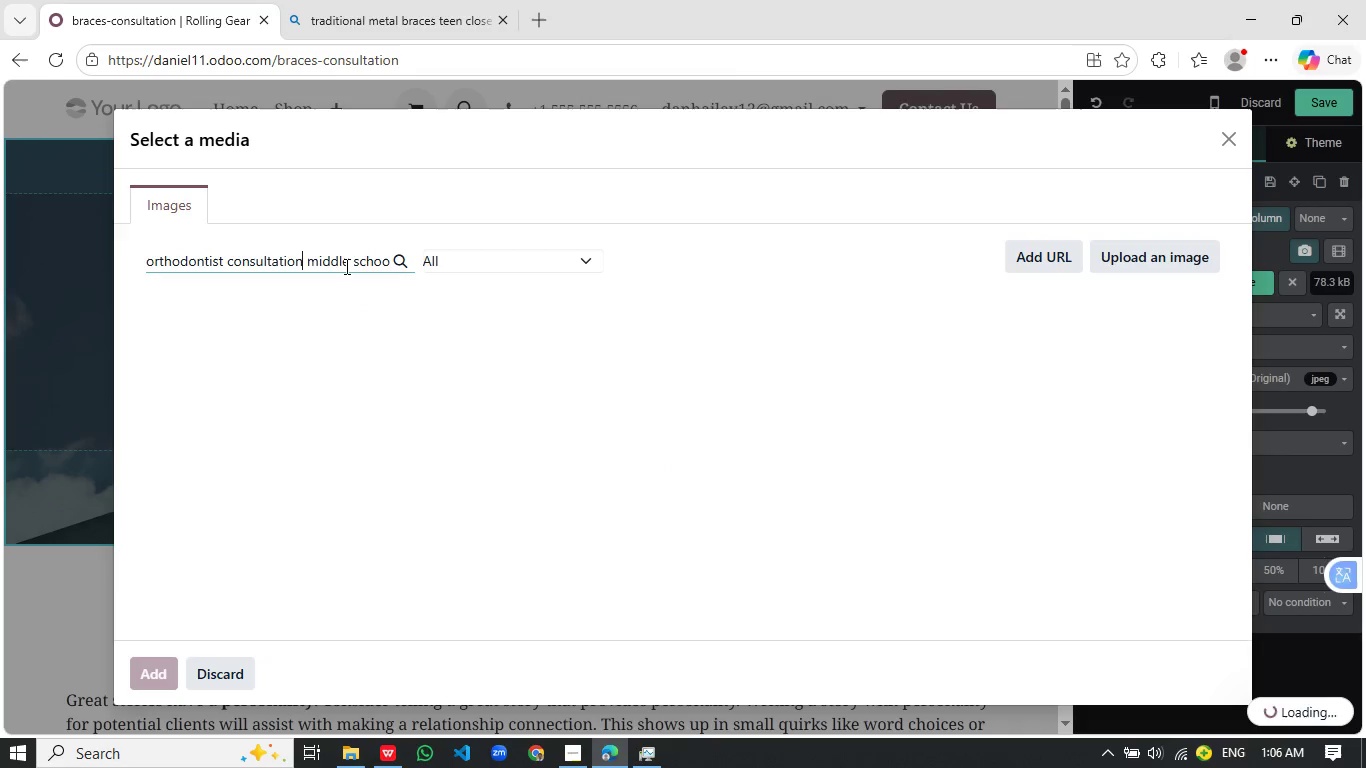 
left_click([354, 263])
 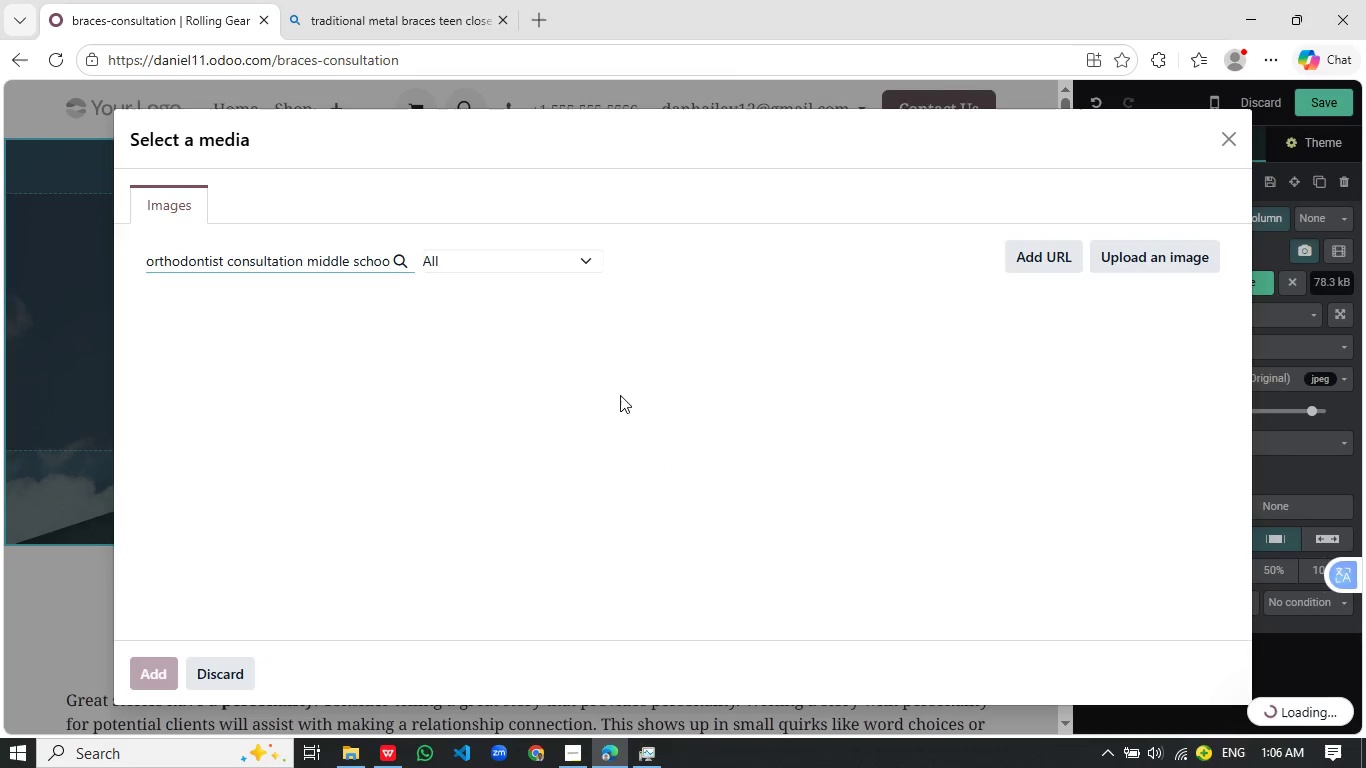 
key(End)
 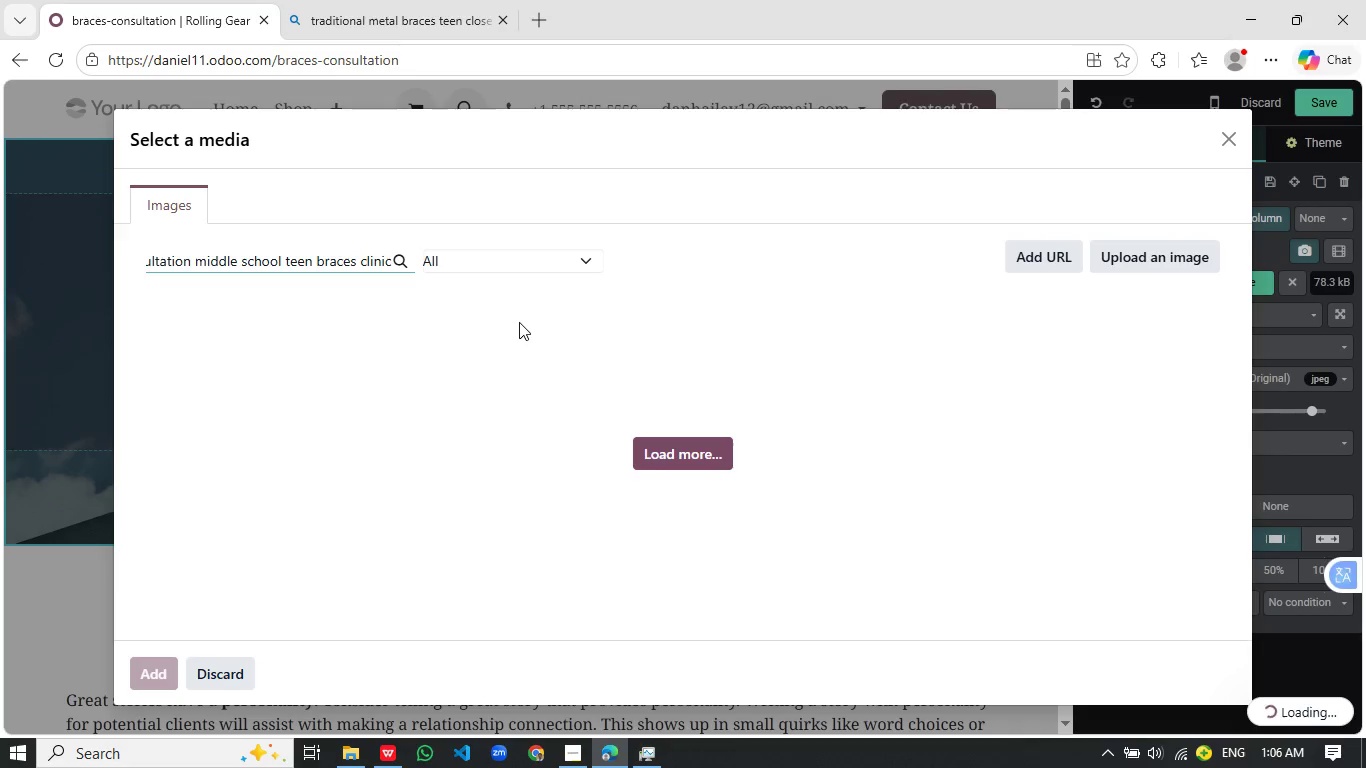 
scroll: coordinate [630, 400], scroll_direction: down, amount: 1.0
 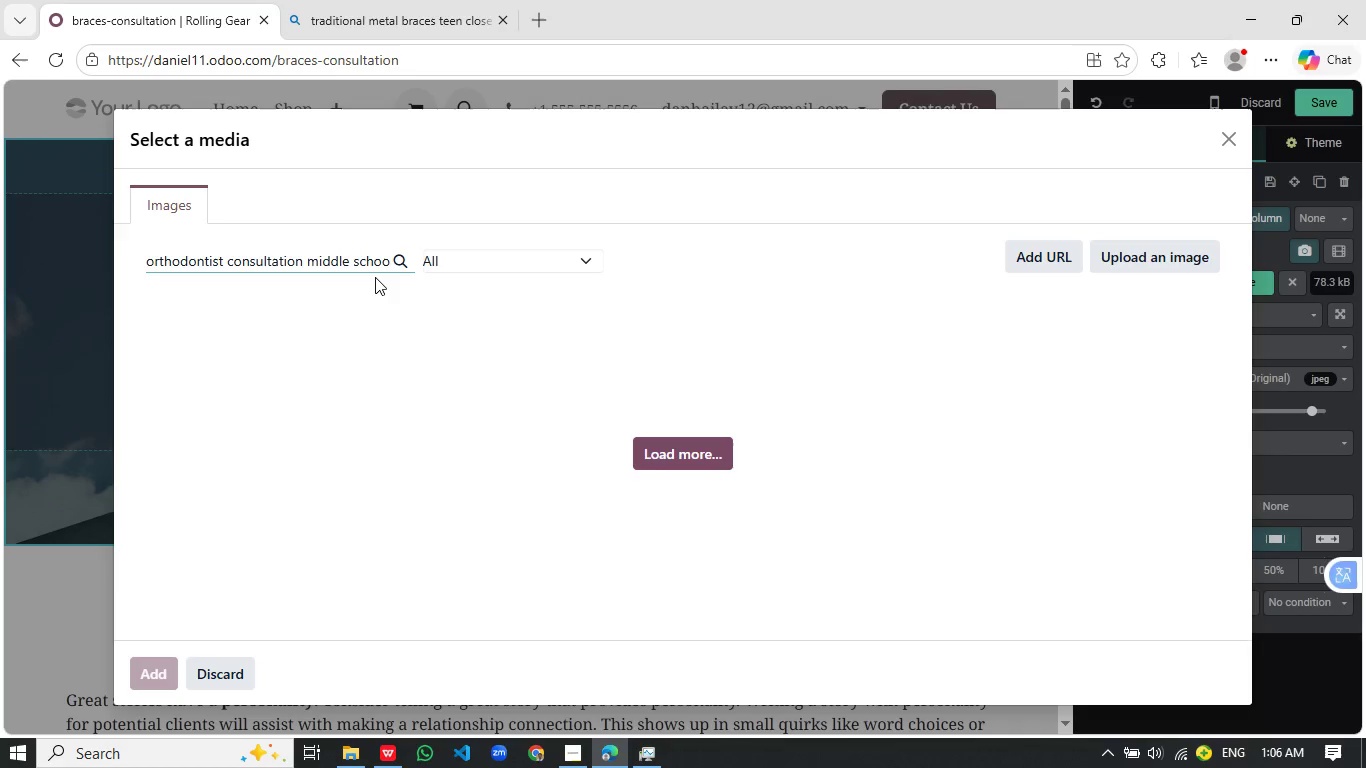 
wait(7.23)
 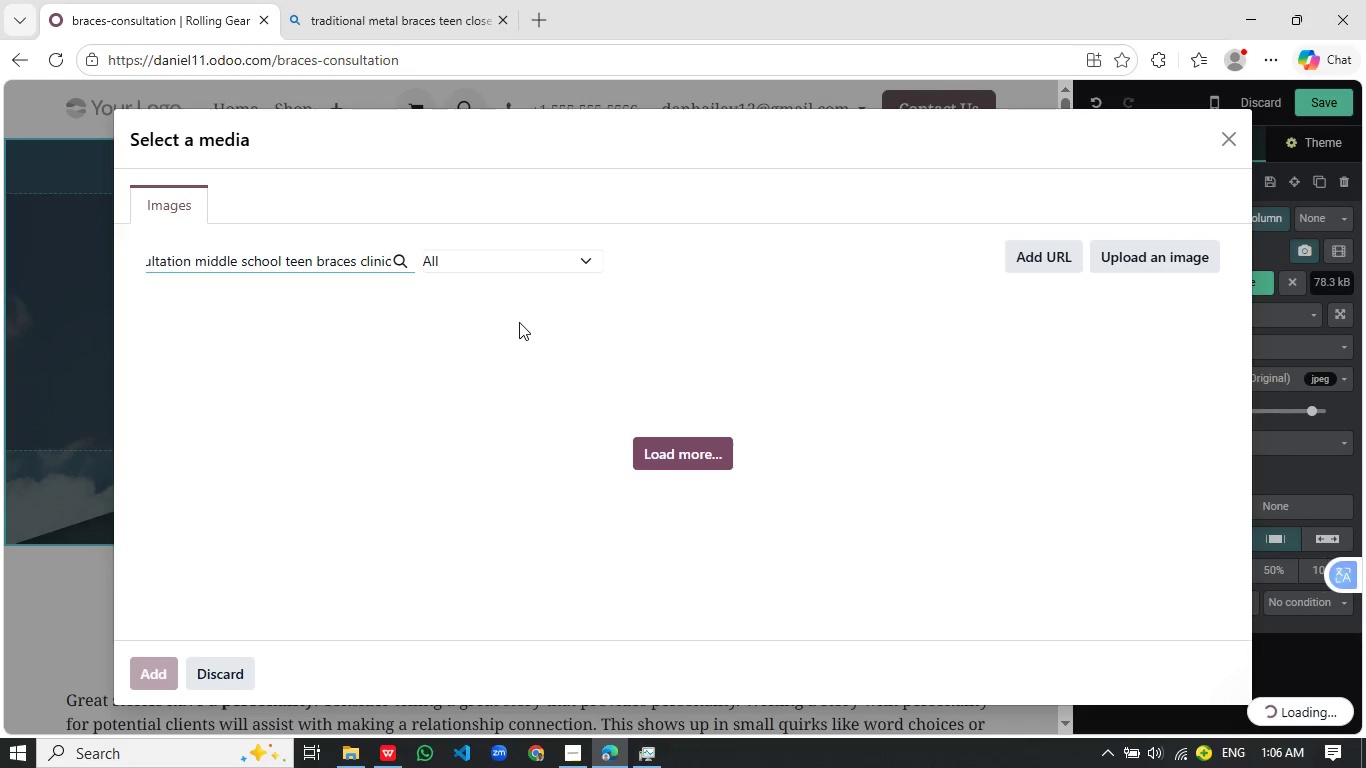 
key(Backspace)
 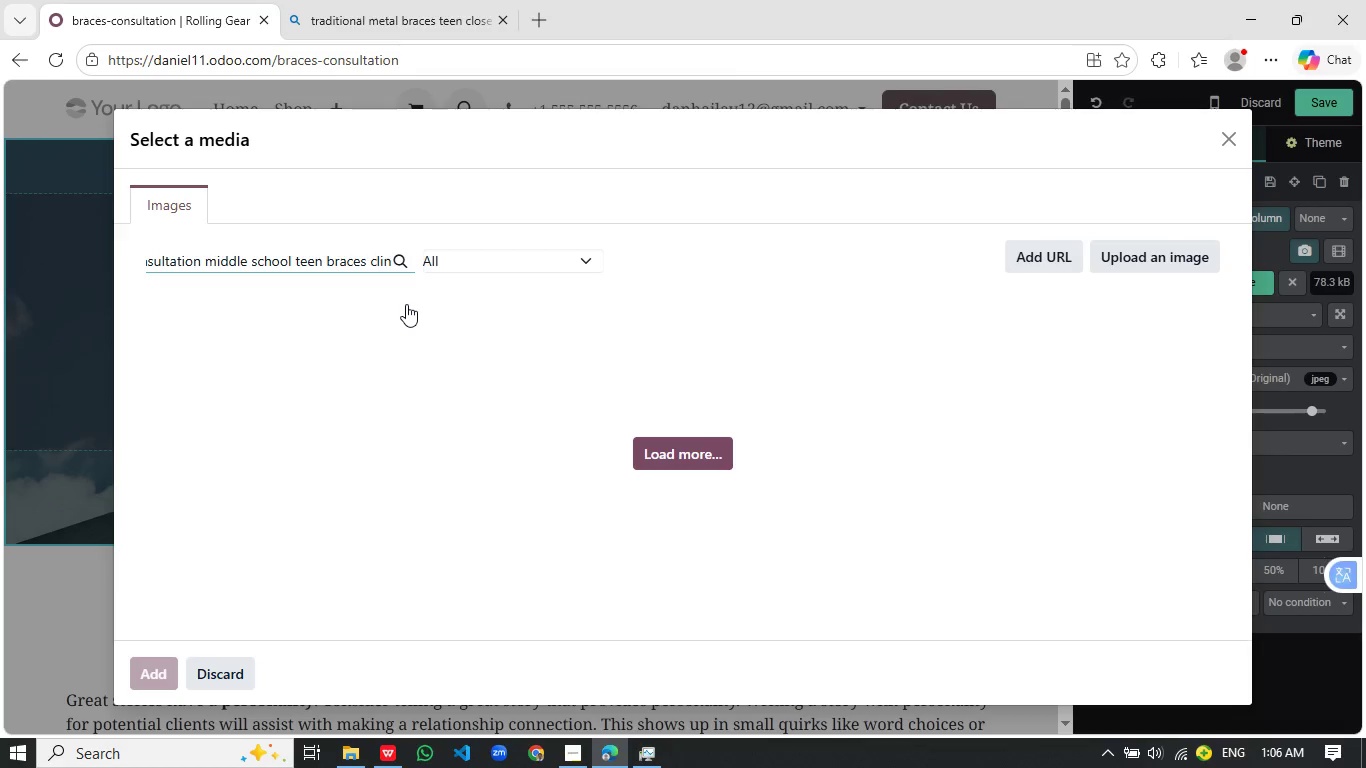 
key(Backspace)
 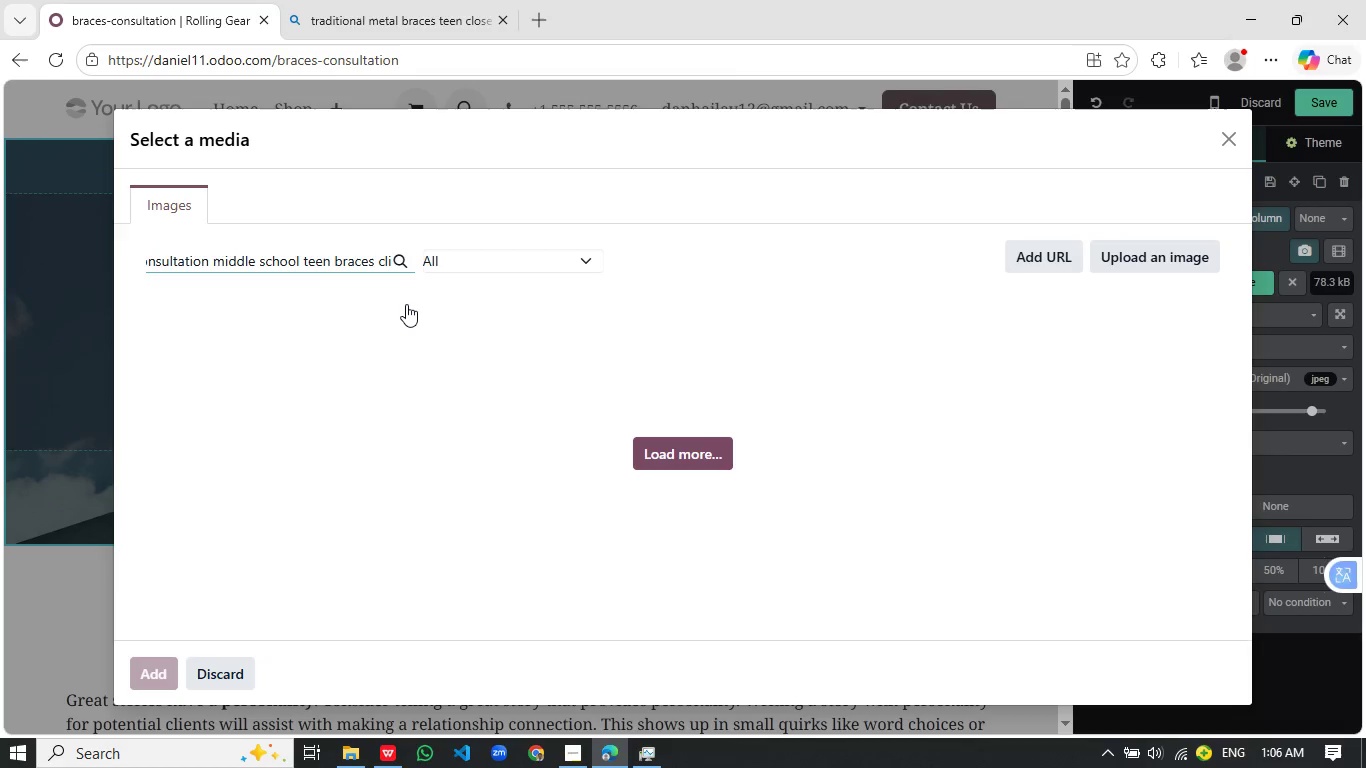 
key(Backspace)
 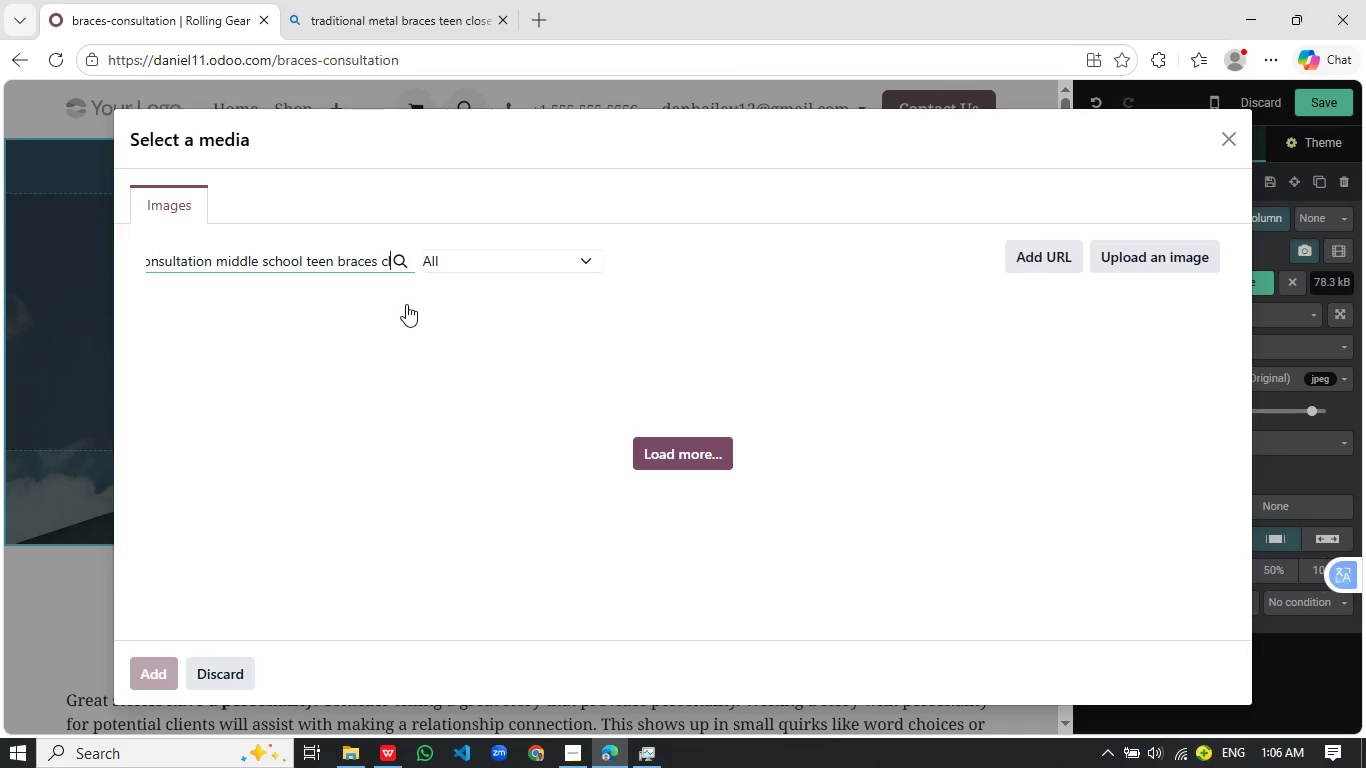 
key(Backspace)
 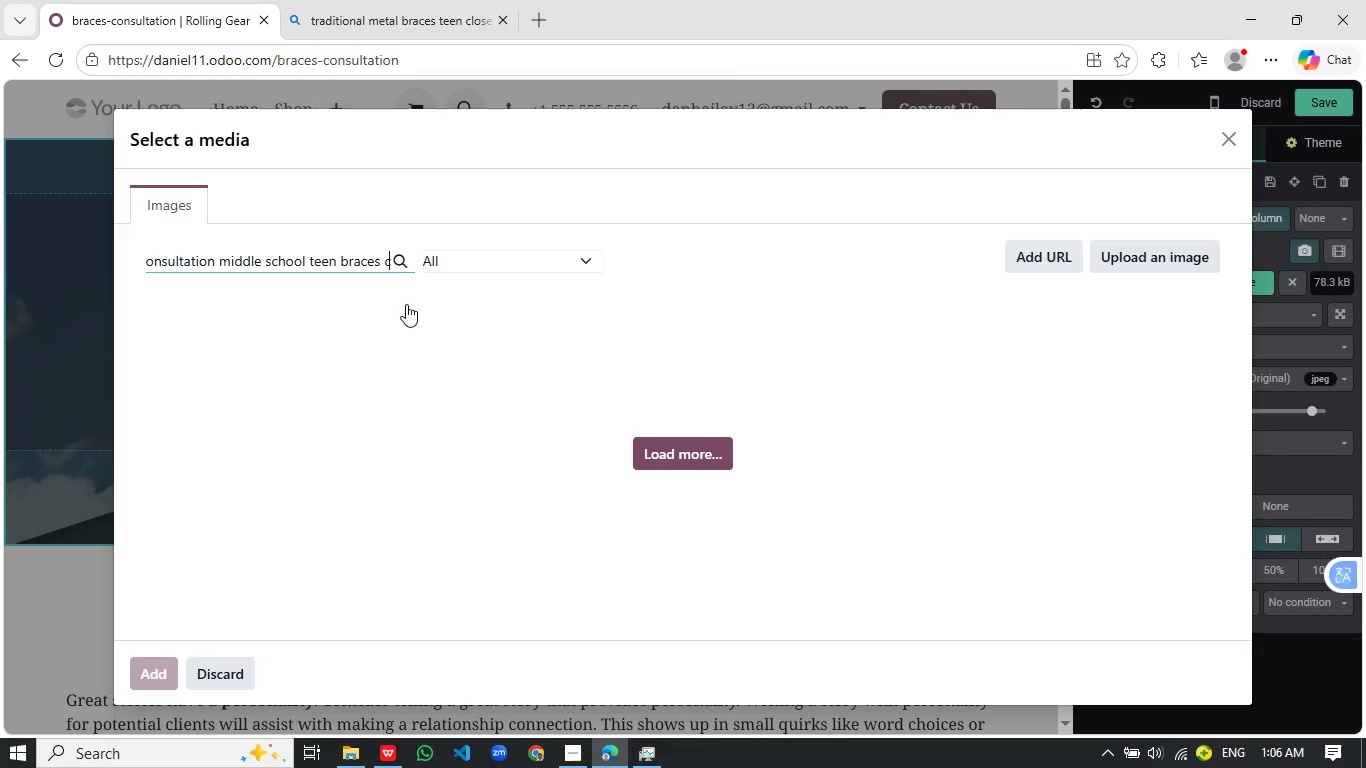 
key(Backspace)
 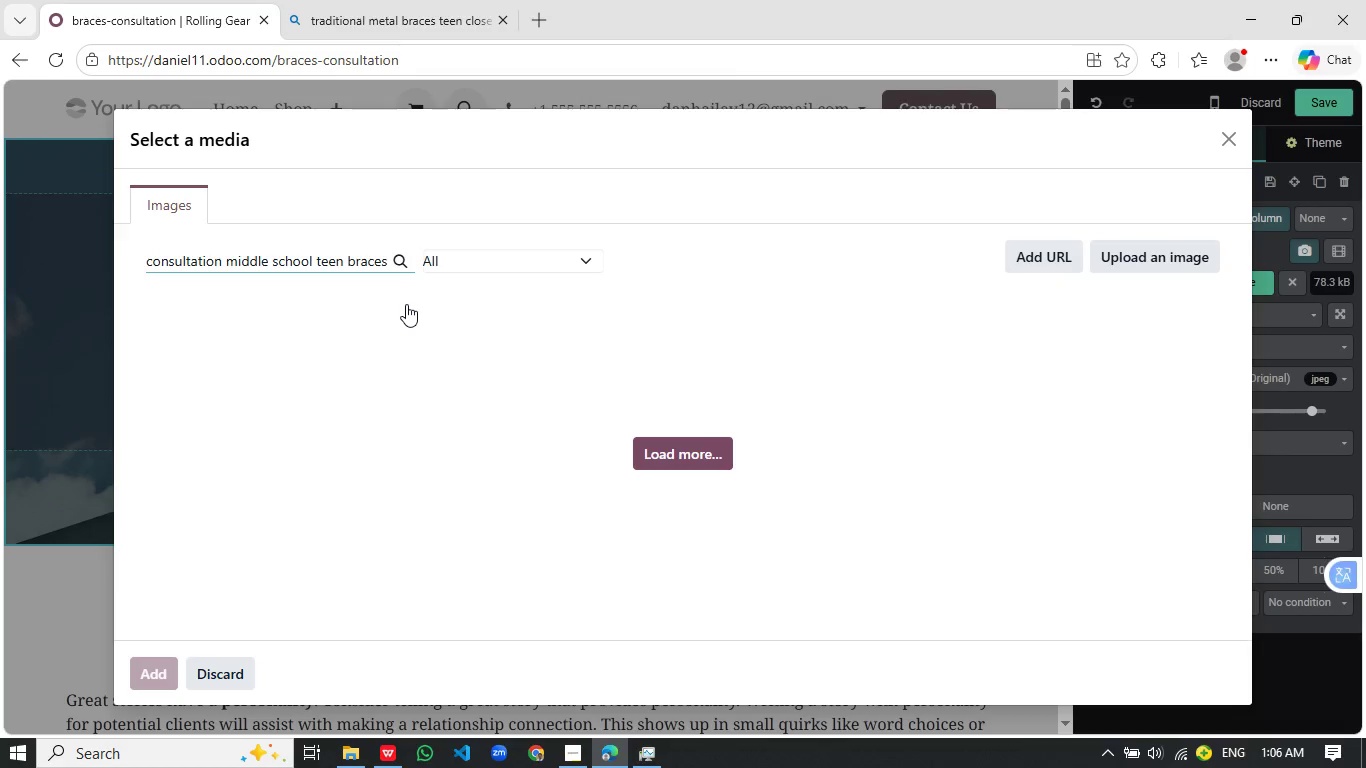 
key(Backspace)
 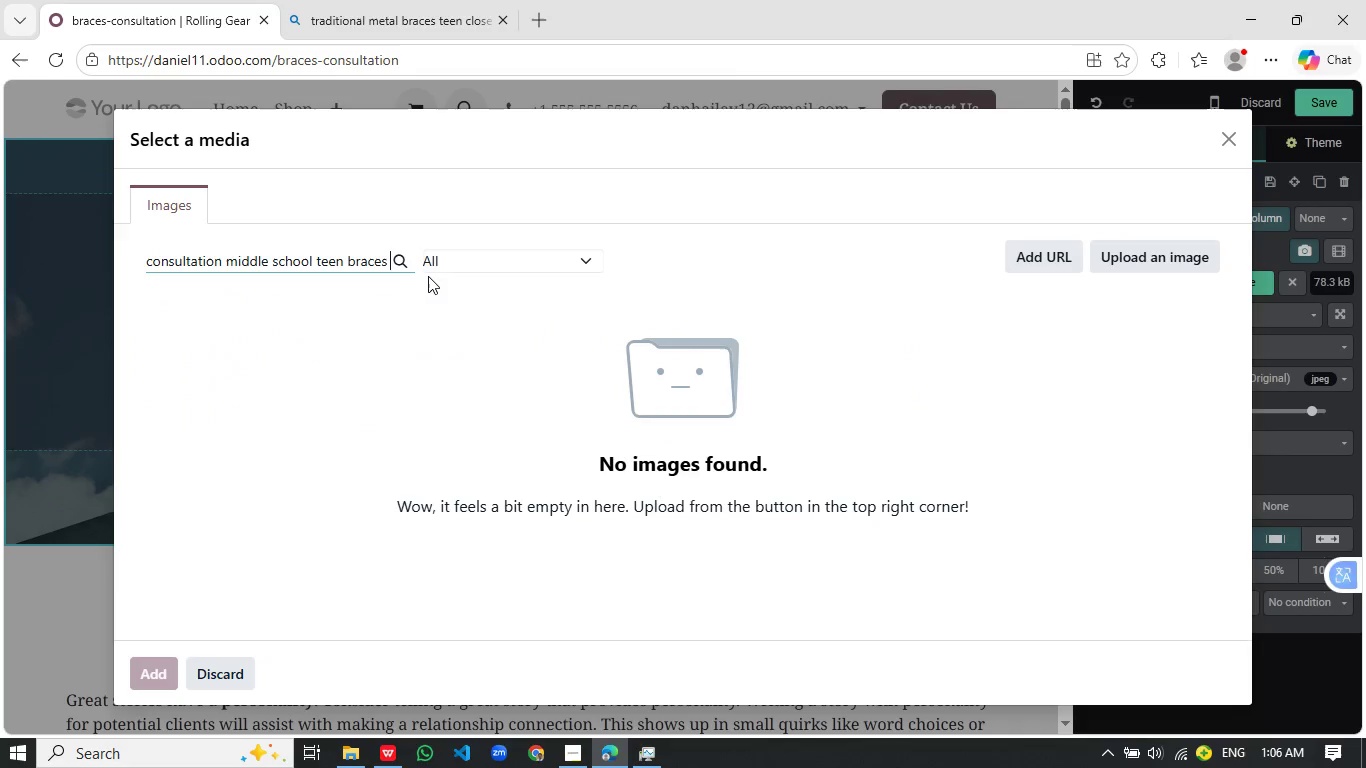 
wait(12.0)
 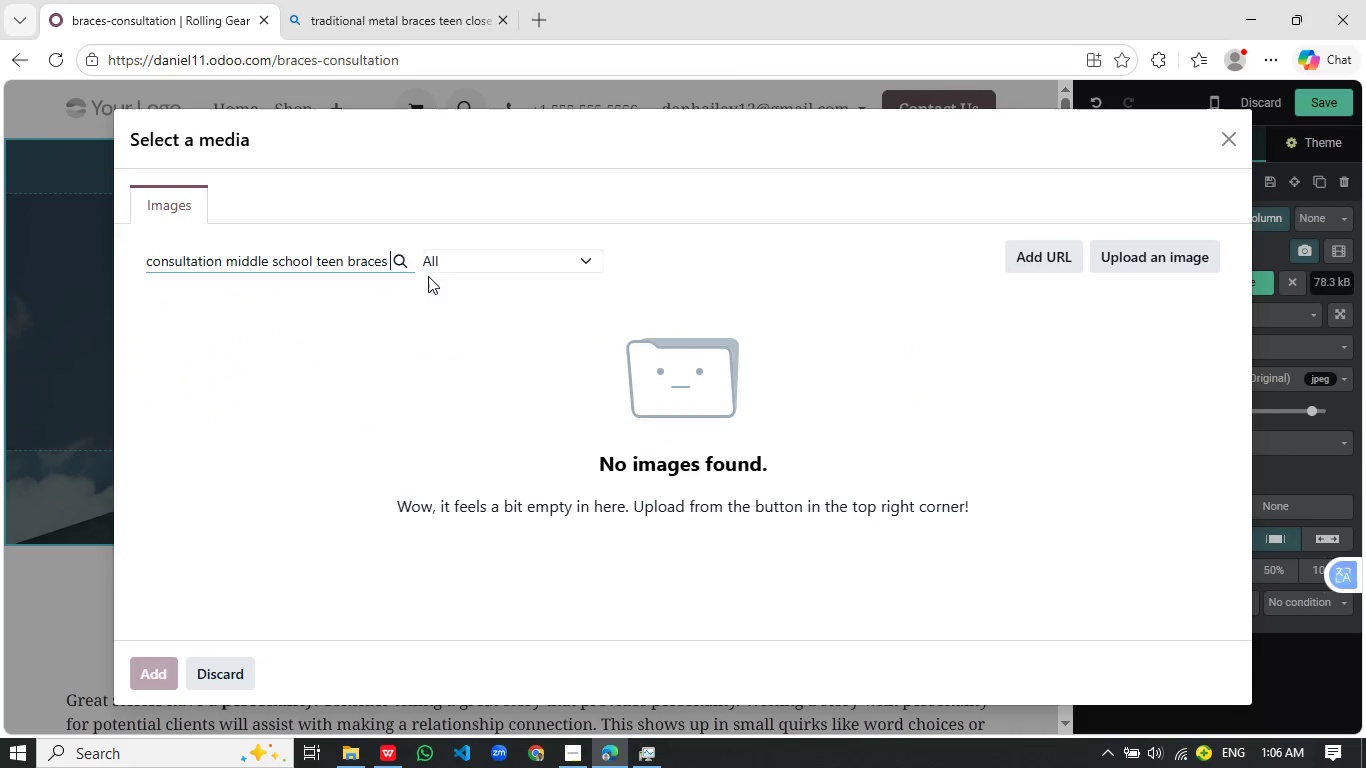 
key(Backspace)
 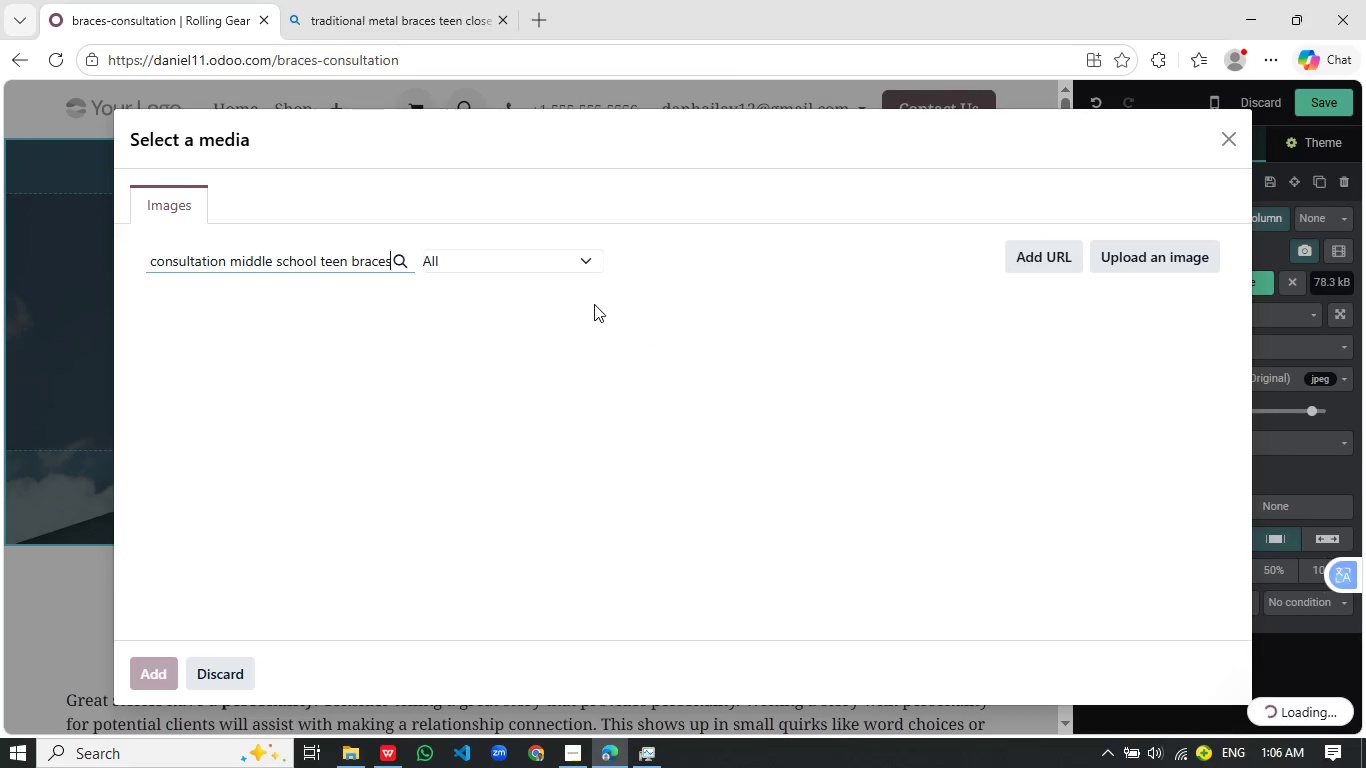 
wait(10.52)
 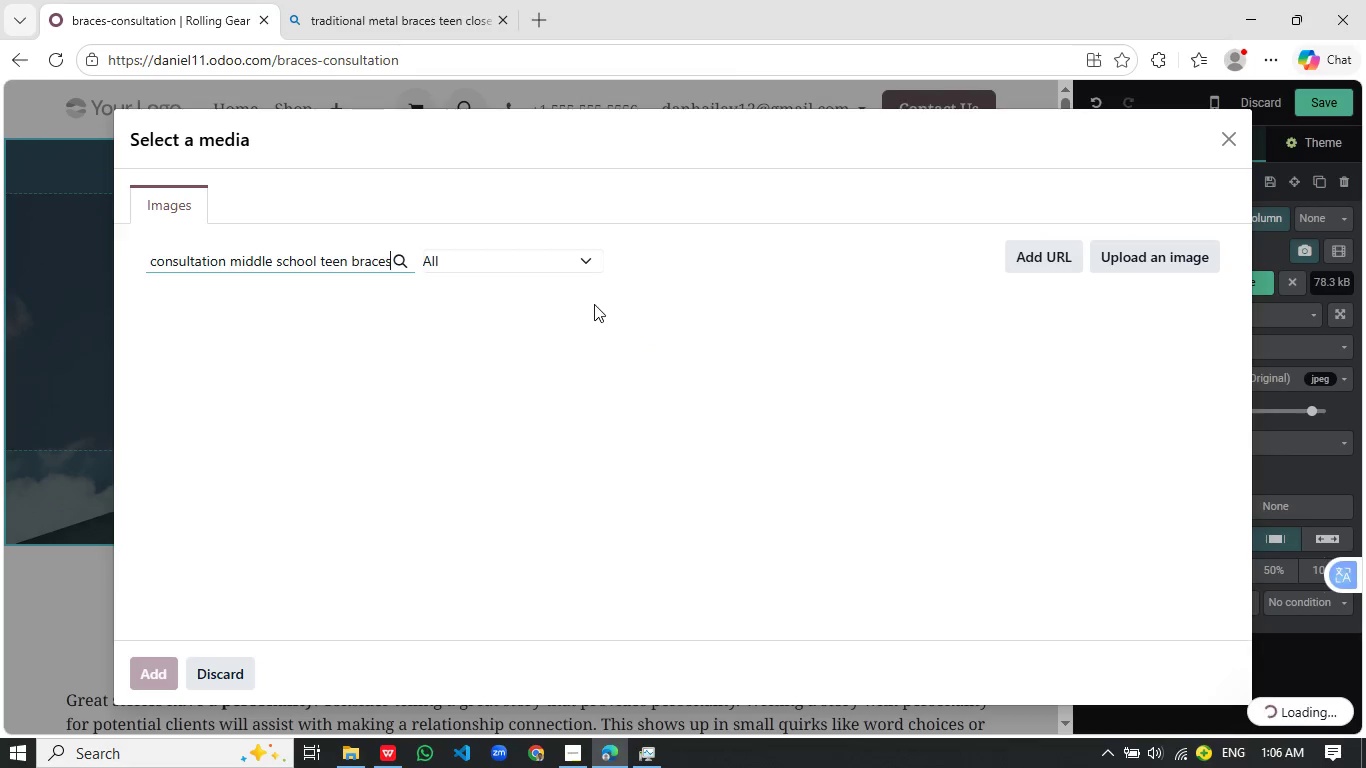 
hold_key(key=ControlLeft, duration=0.56)
 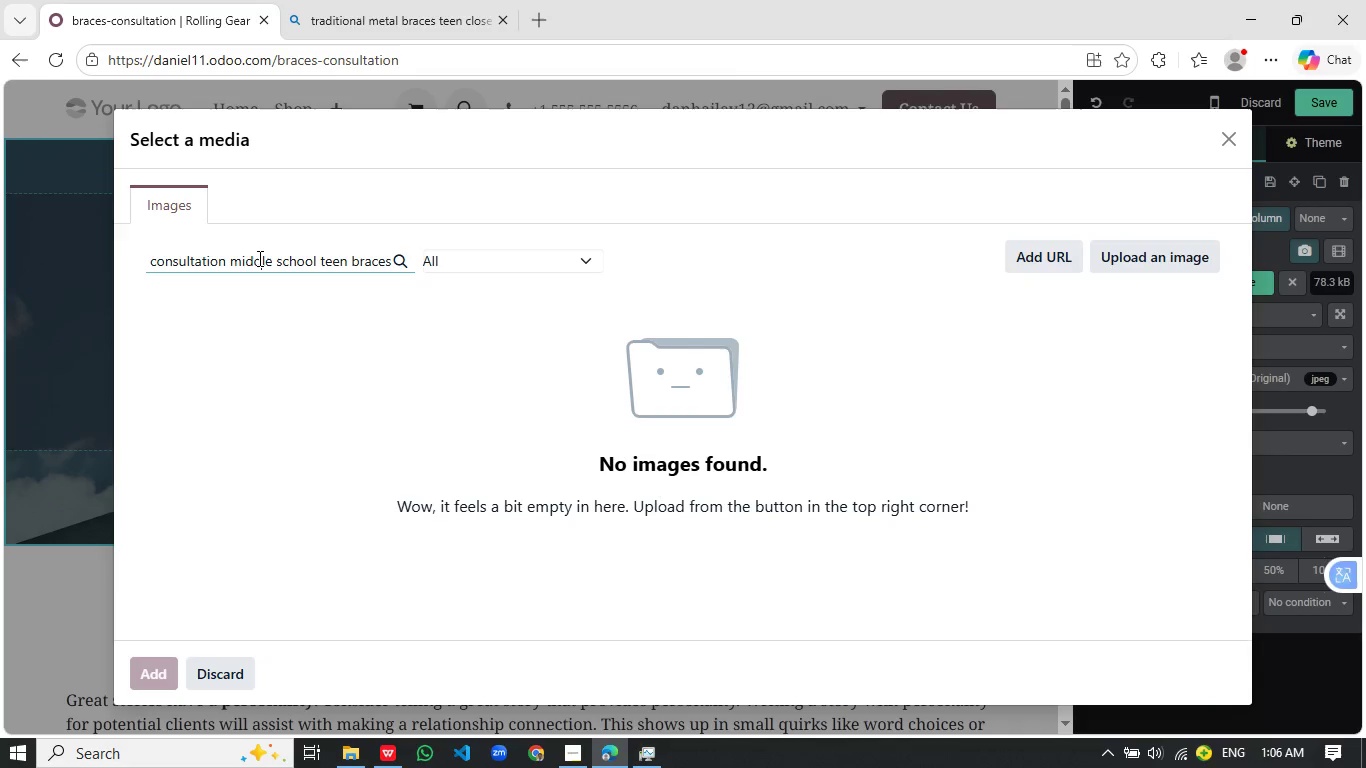 
left_click([258, 258])
 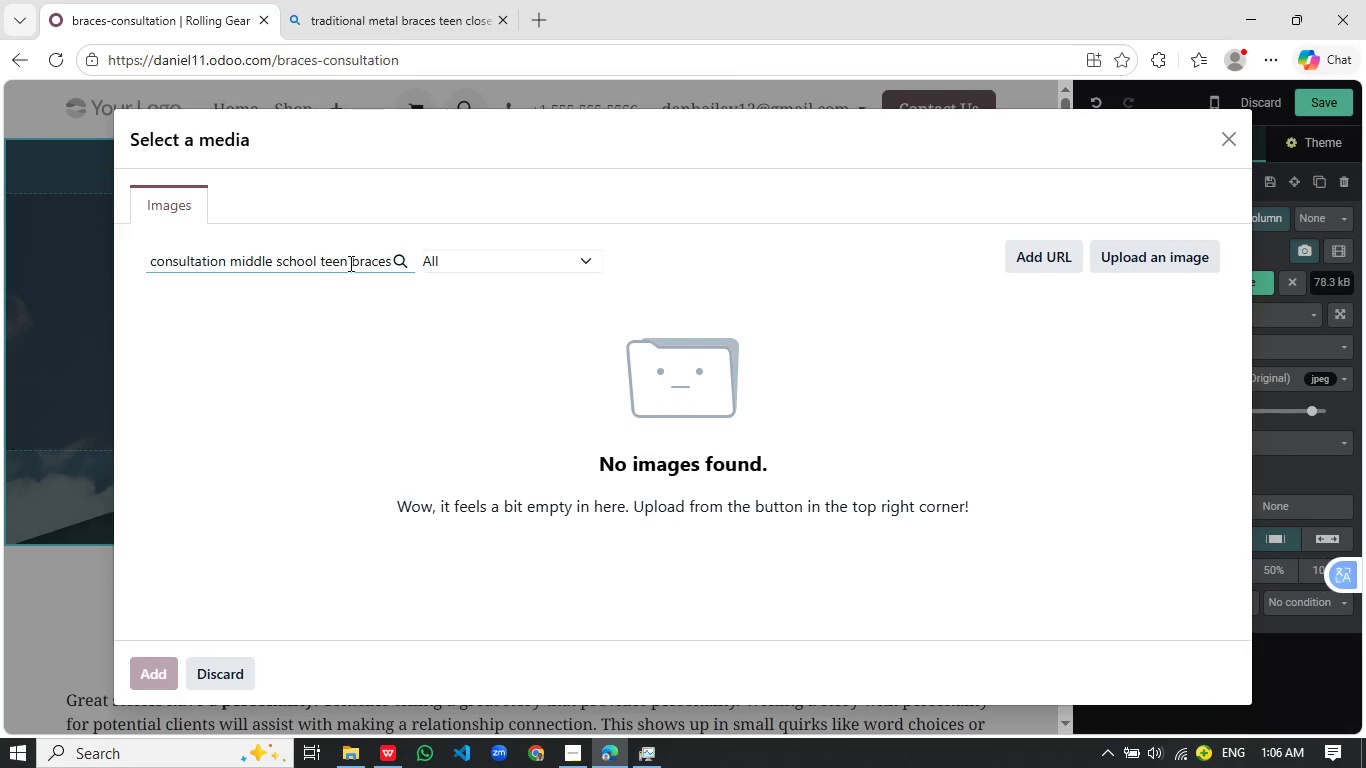 
left_click_drag(start_coordinate=[354, 261], to_coordinate=[457, 273])
 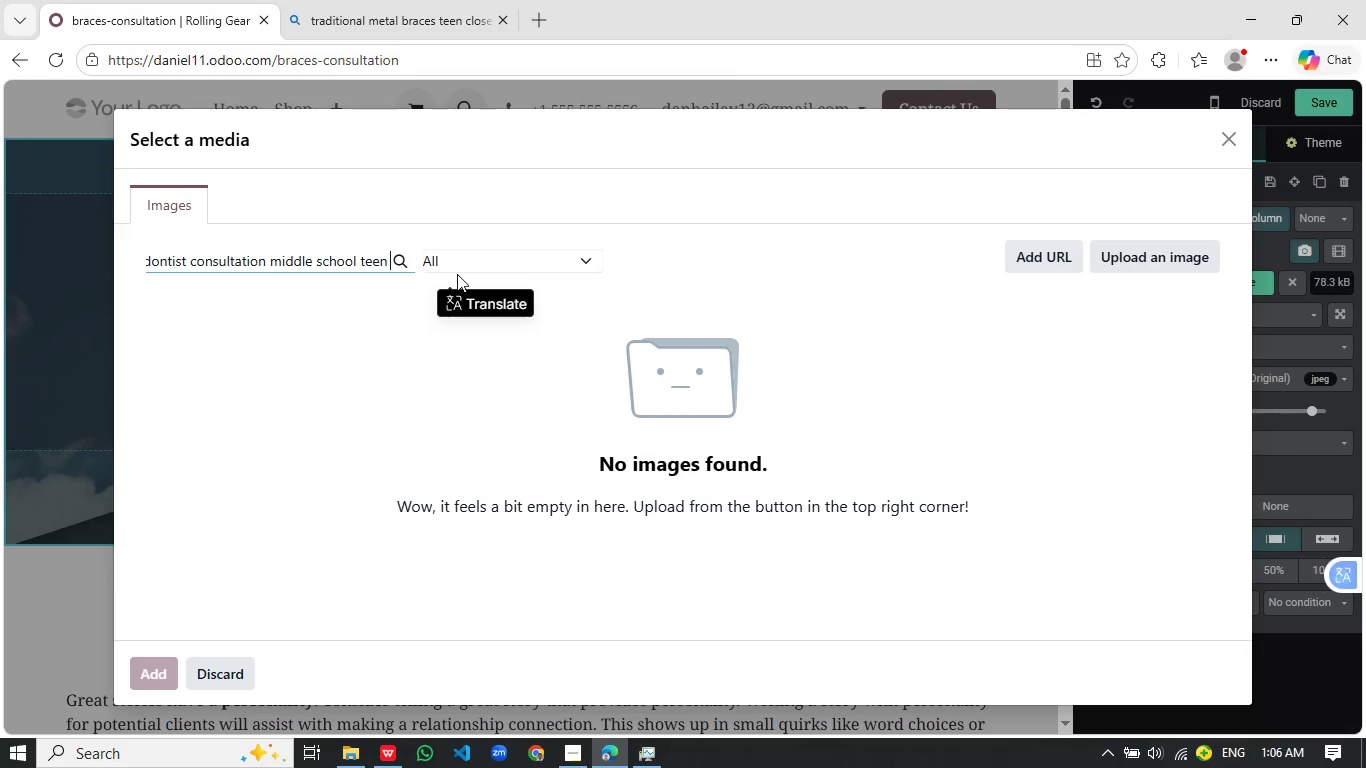 
key(Backspace)
 